 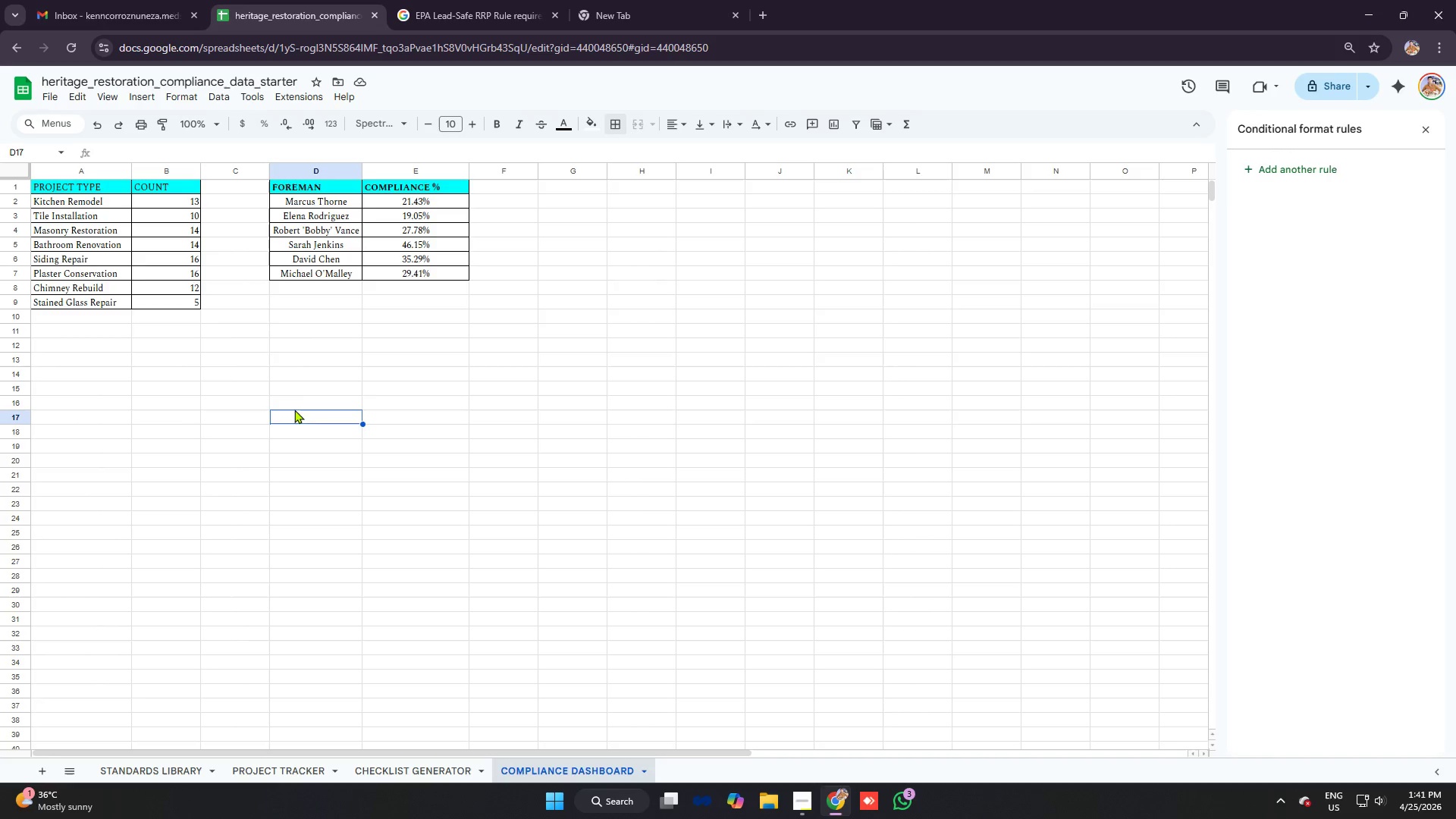 
left_click([102, 357])
 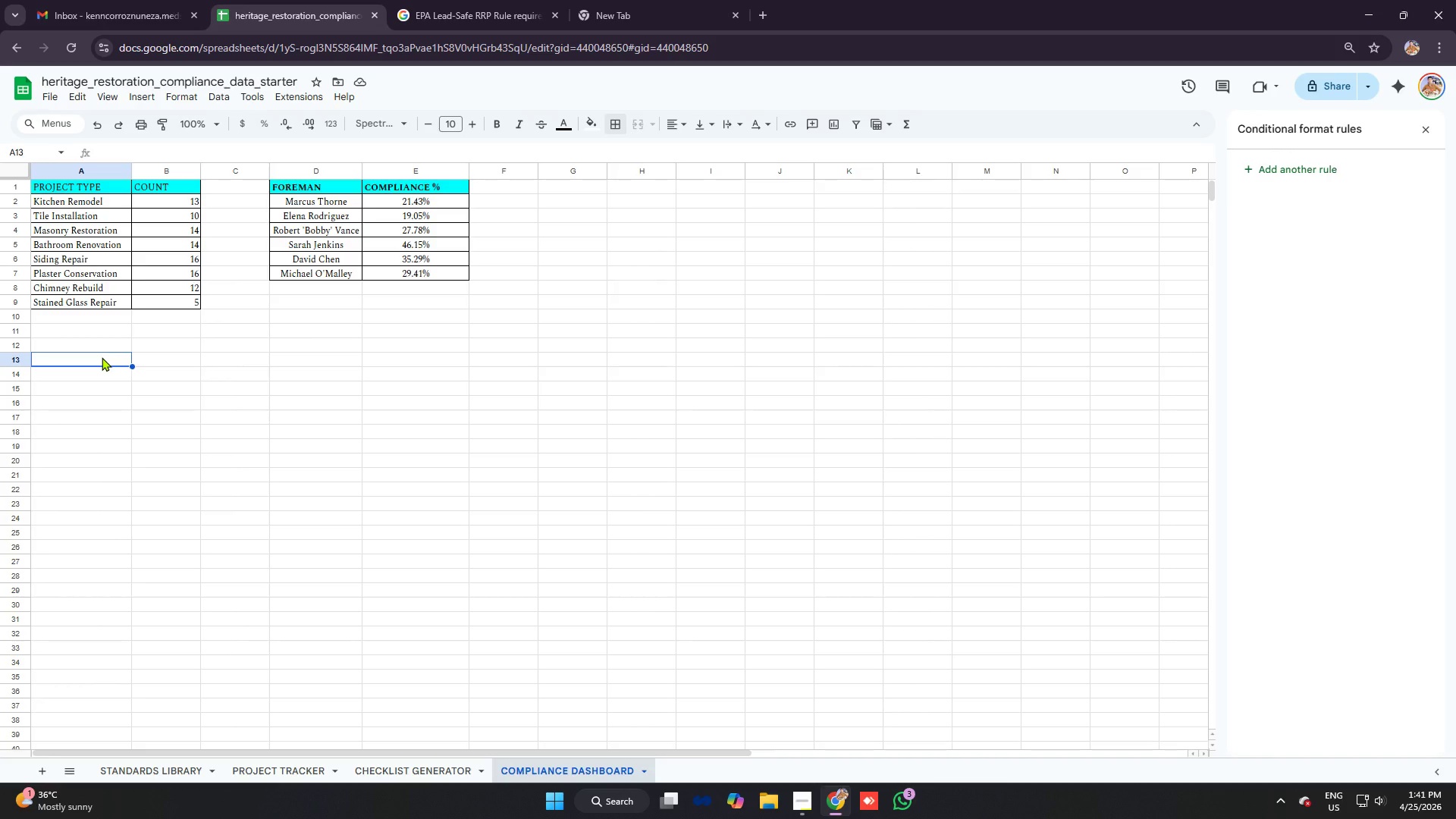 
type(executive)
 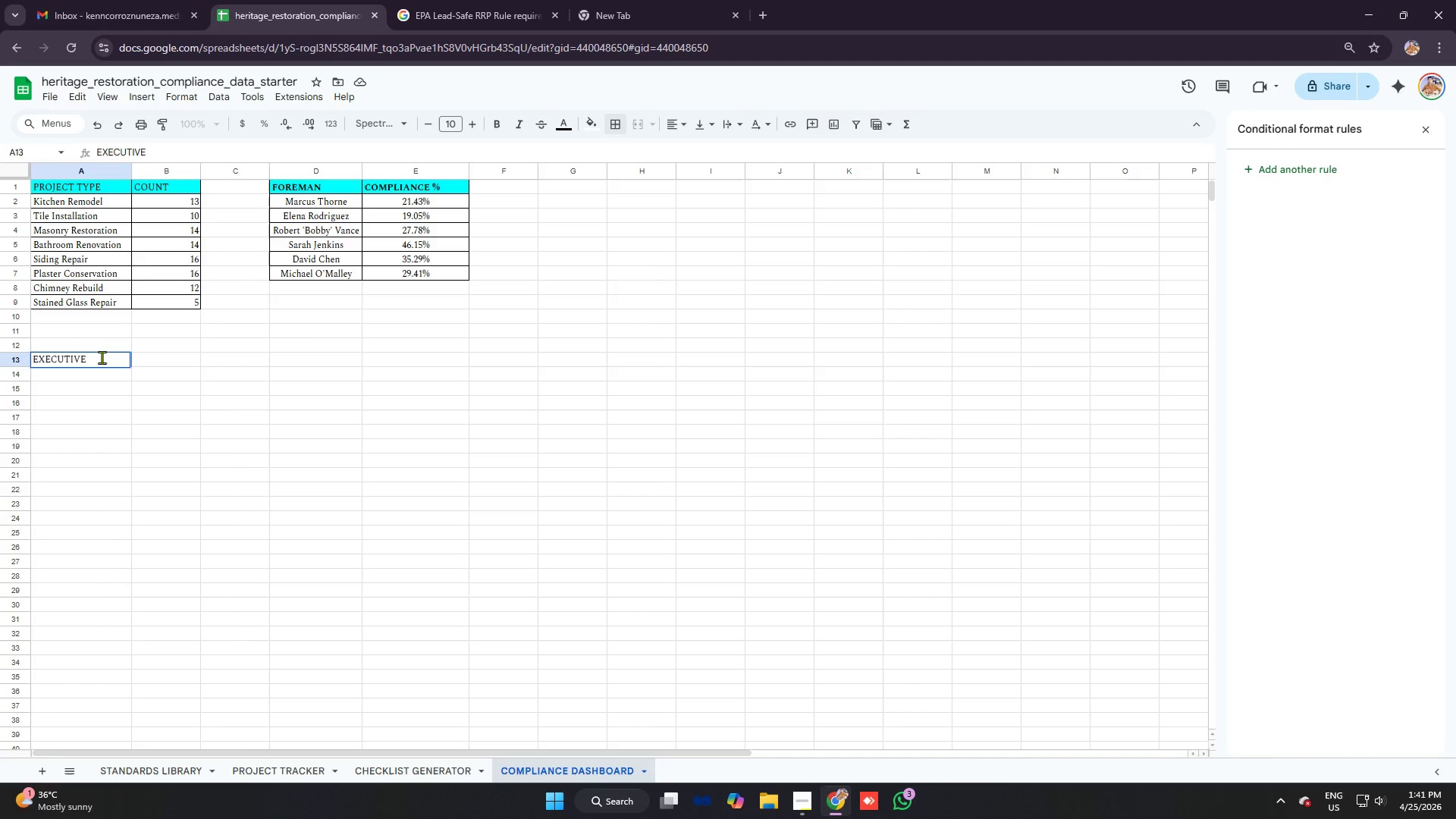 
type( compliasnce)
key(Backspace)
key(Backspace)
key(Backspace)
key(Backspace)
key(Backspace)
type(anc )
key(Backspace)
type(e overview)
 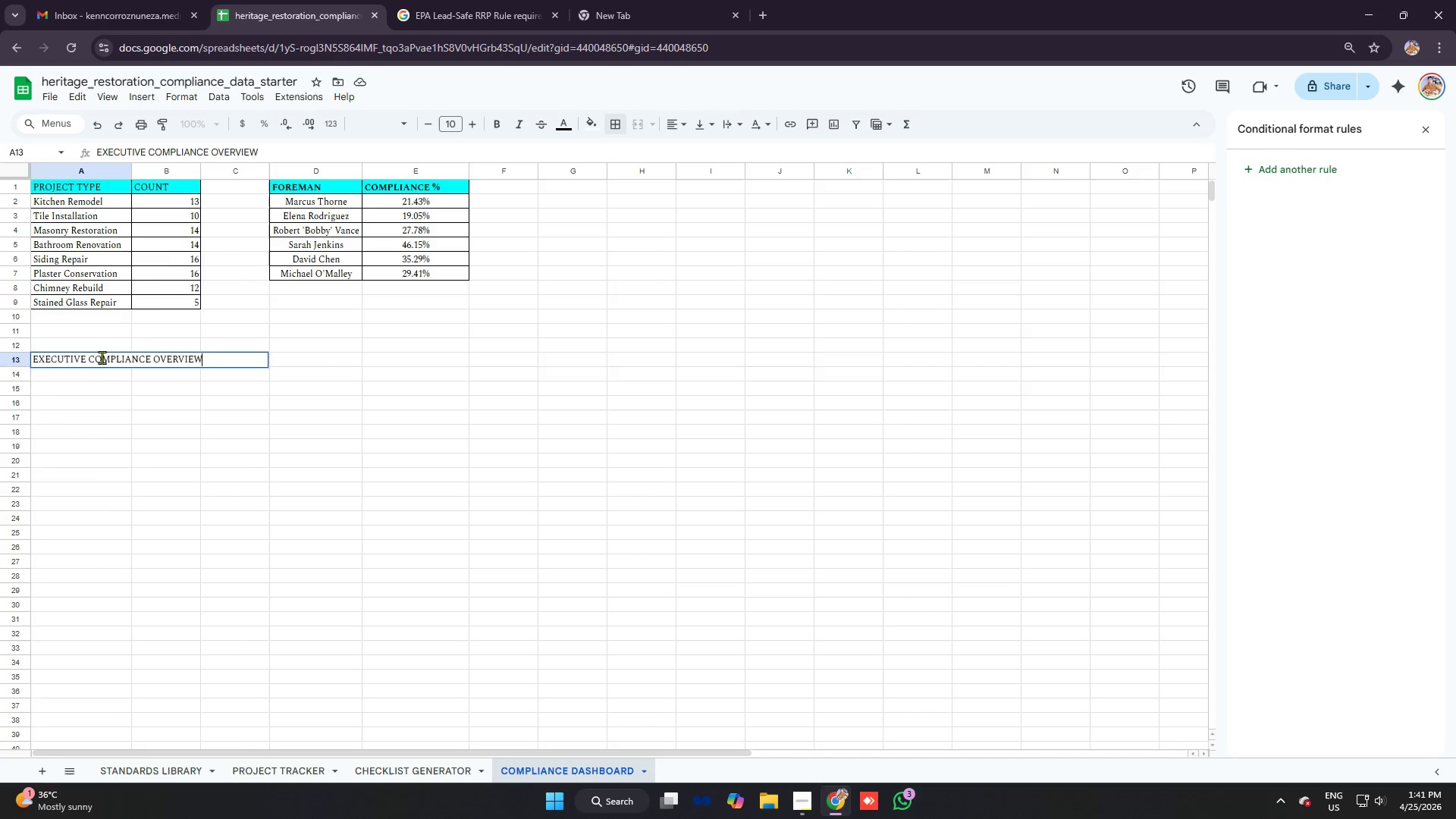 
key(Enter)
 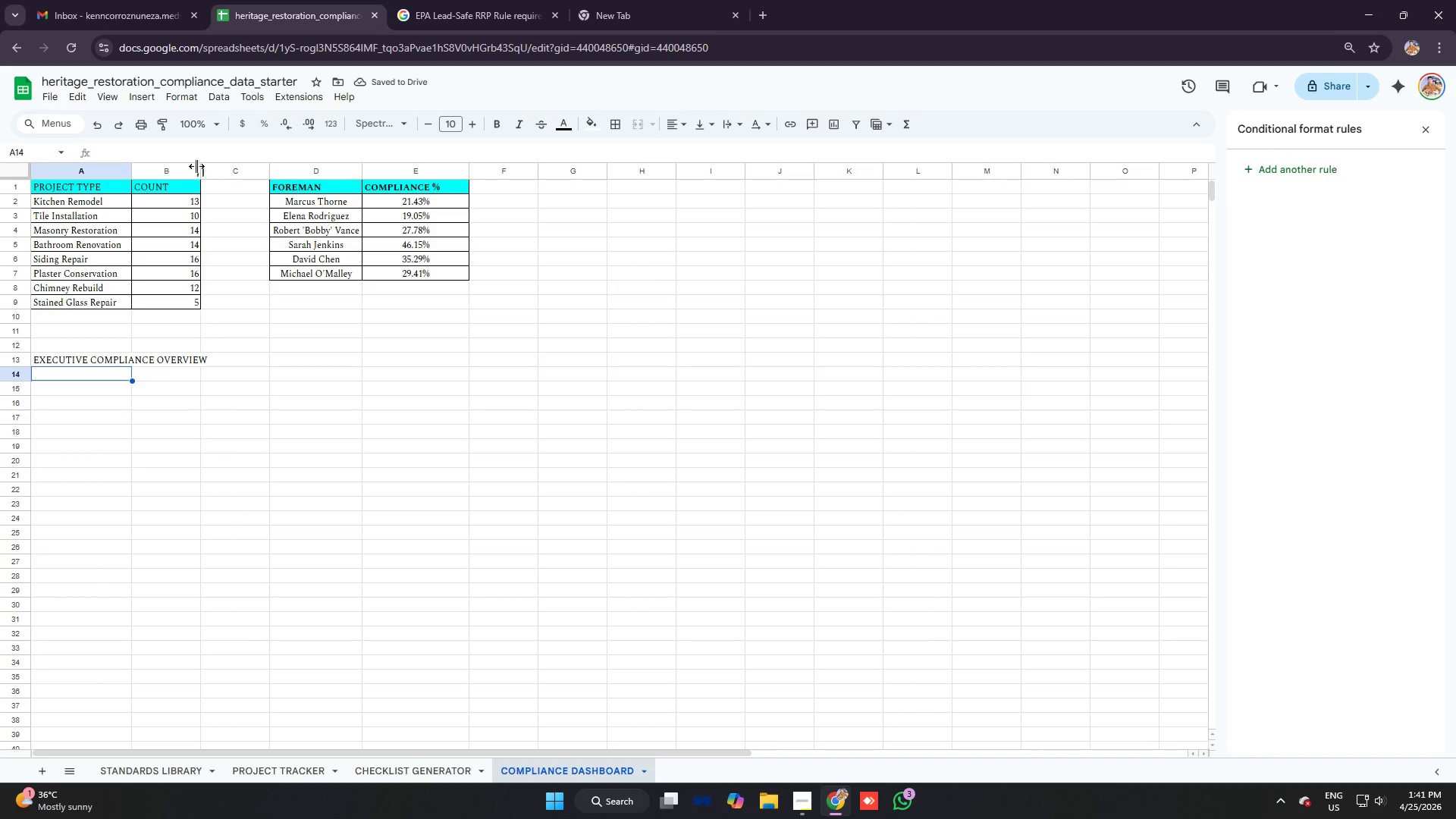 
wait(5.59)
 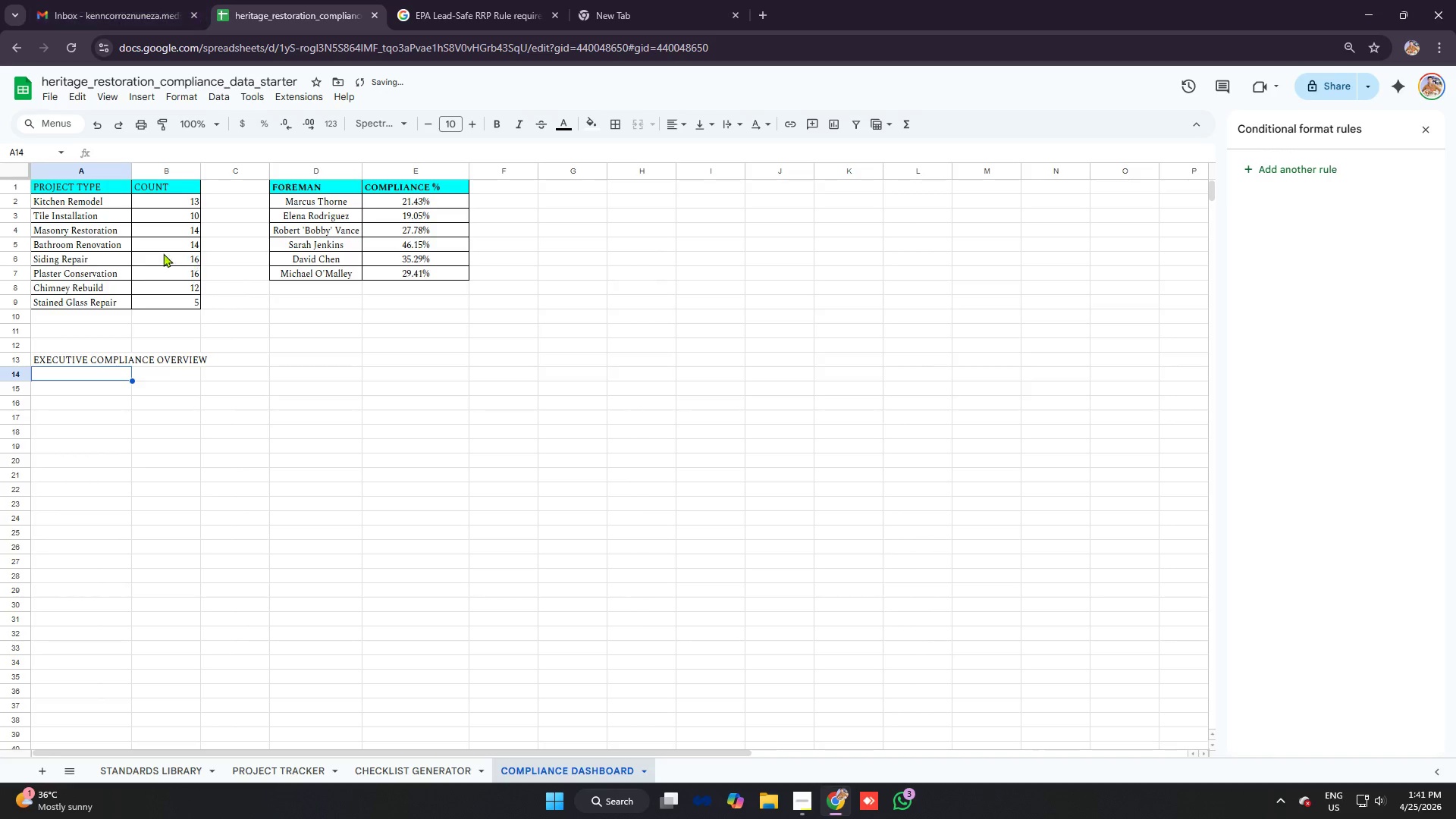 
left_click_drag(start_coordinate=[131, 171], to_coordinate=[143, 171])
 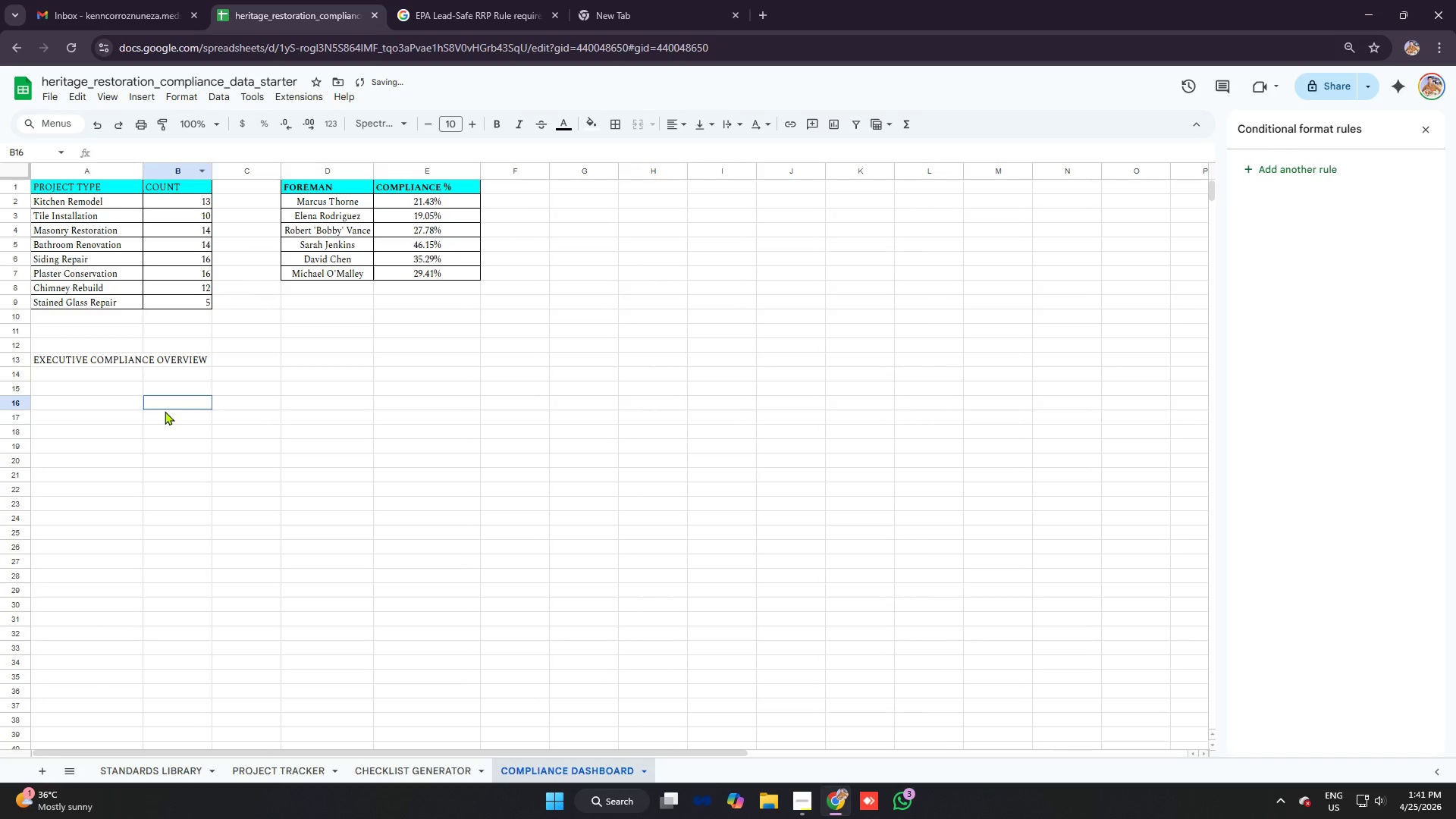 
double_click([160, 362])
 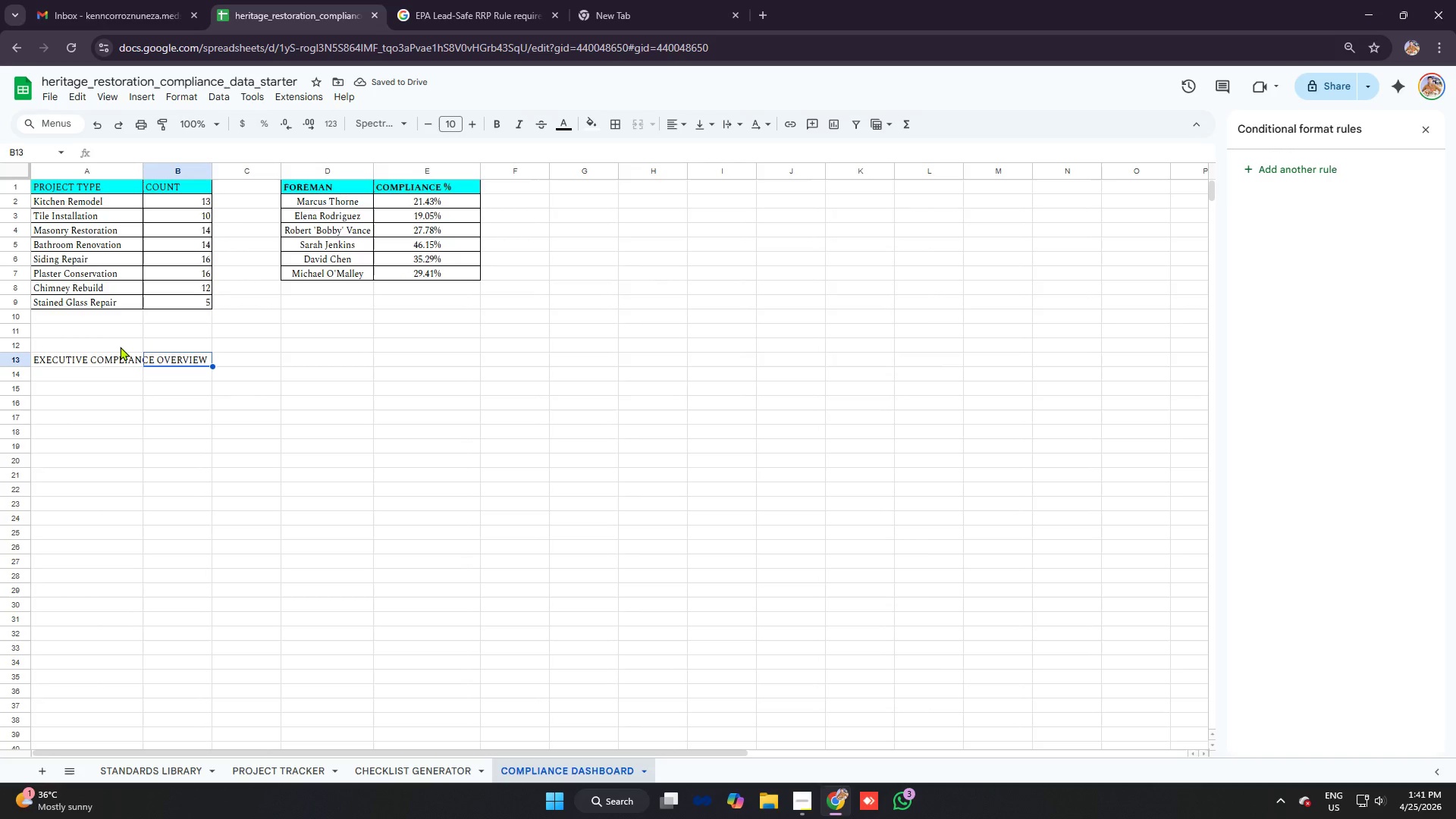 
left_click([110, 358])
 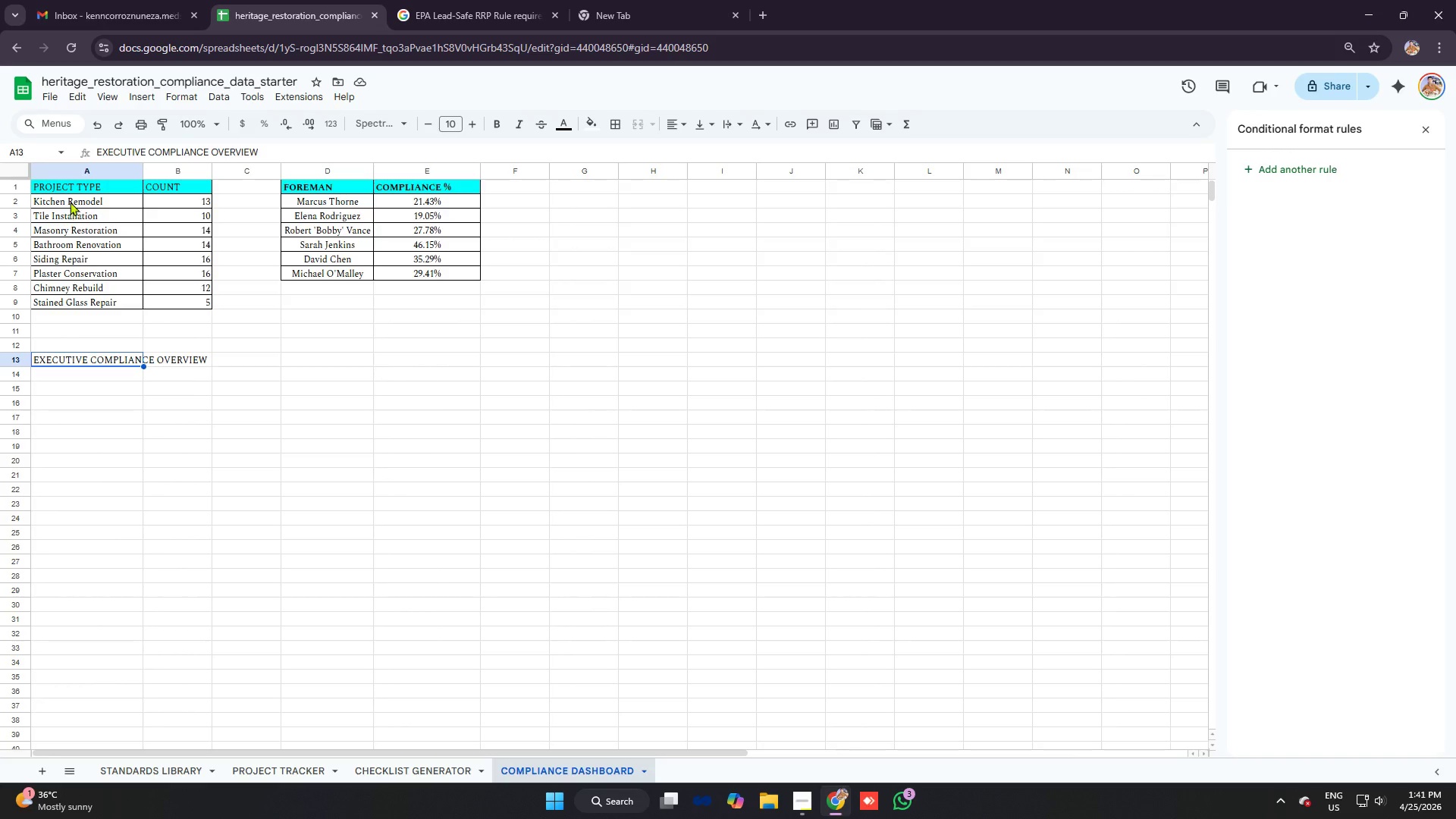 
left_click_drag(start_coordinate=[74, 184], to_coordinate=[158, 187])
 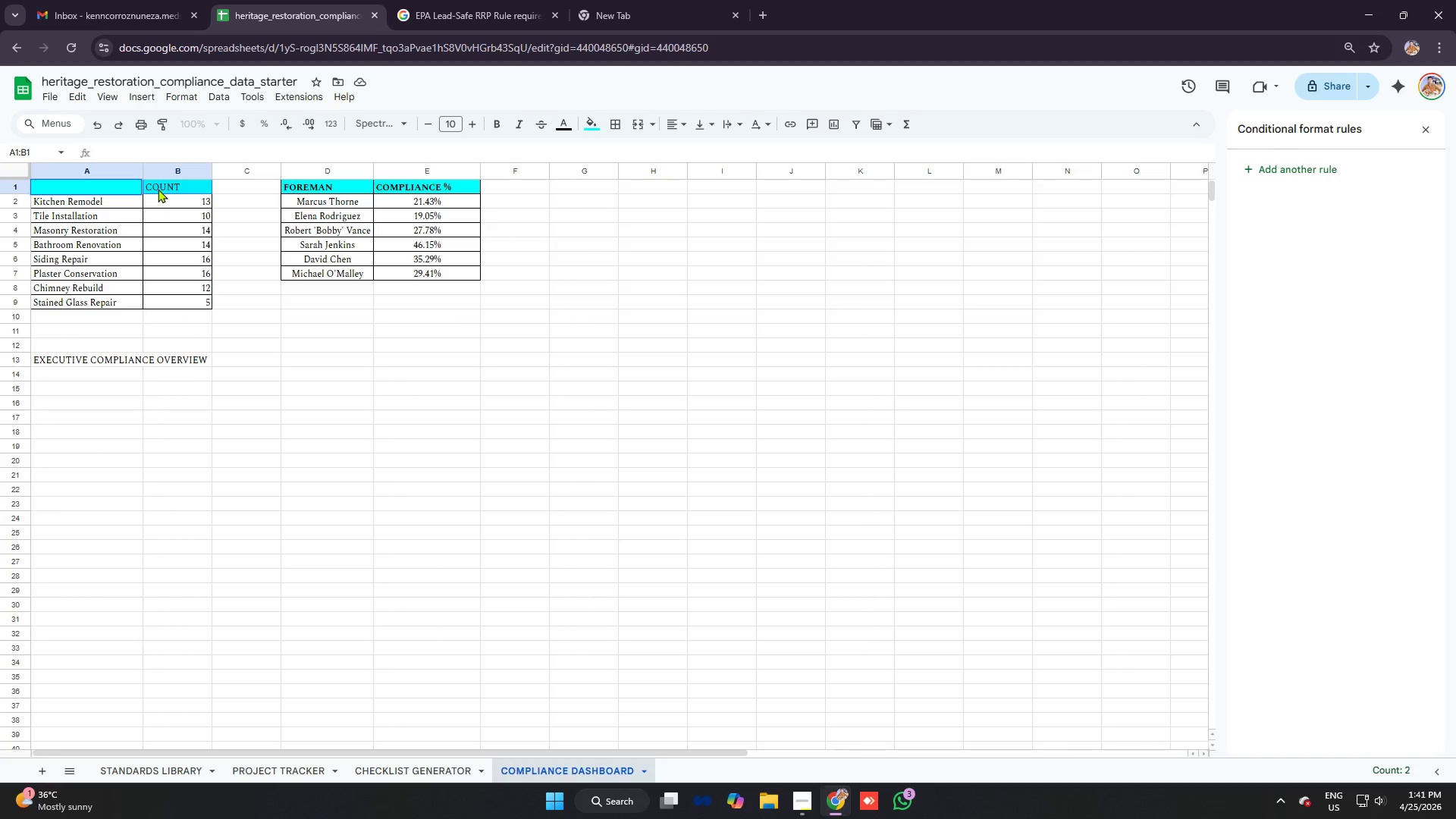 
key(Space)
 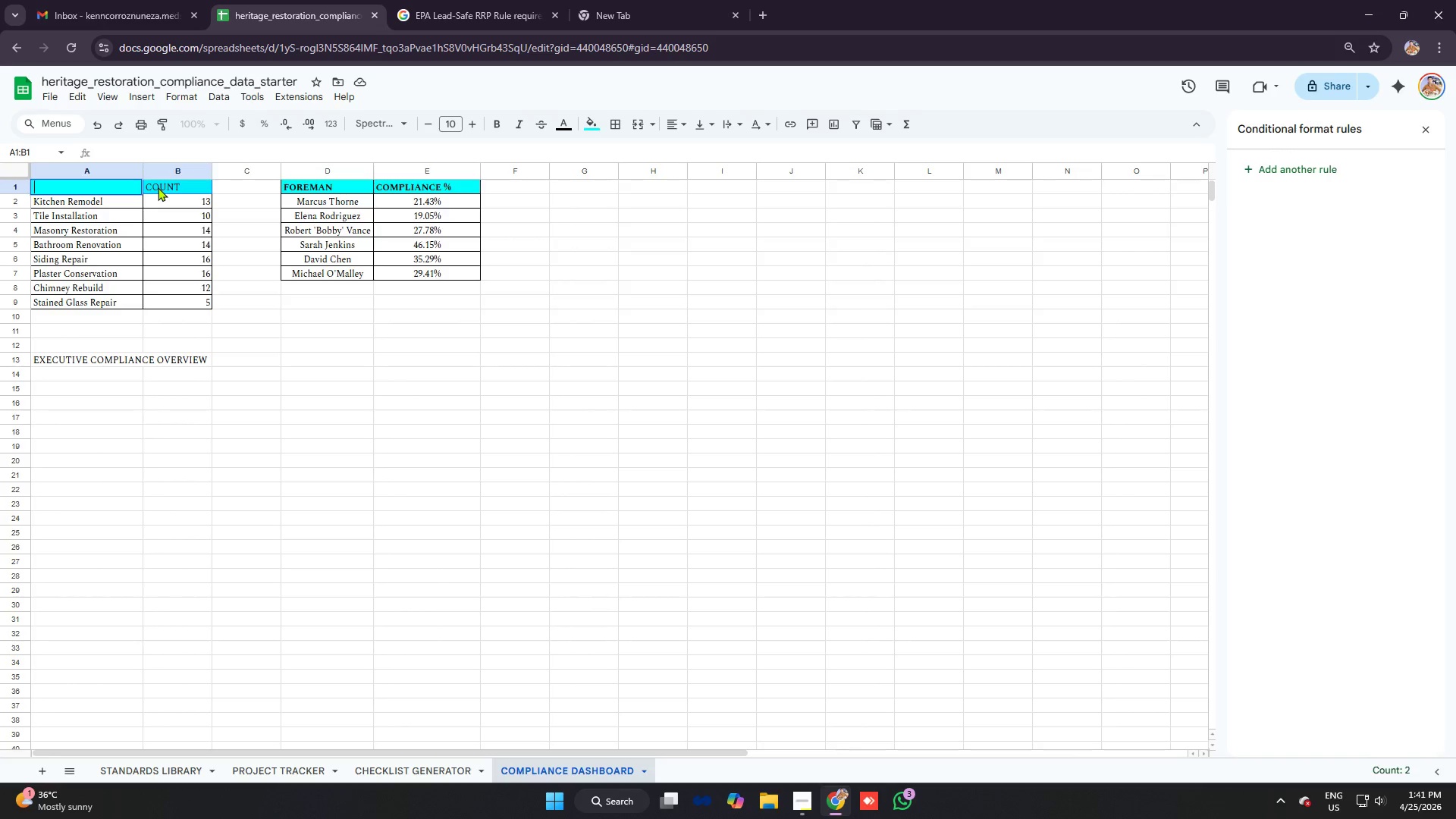 
key(Control+B)
 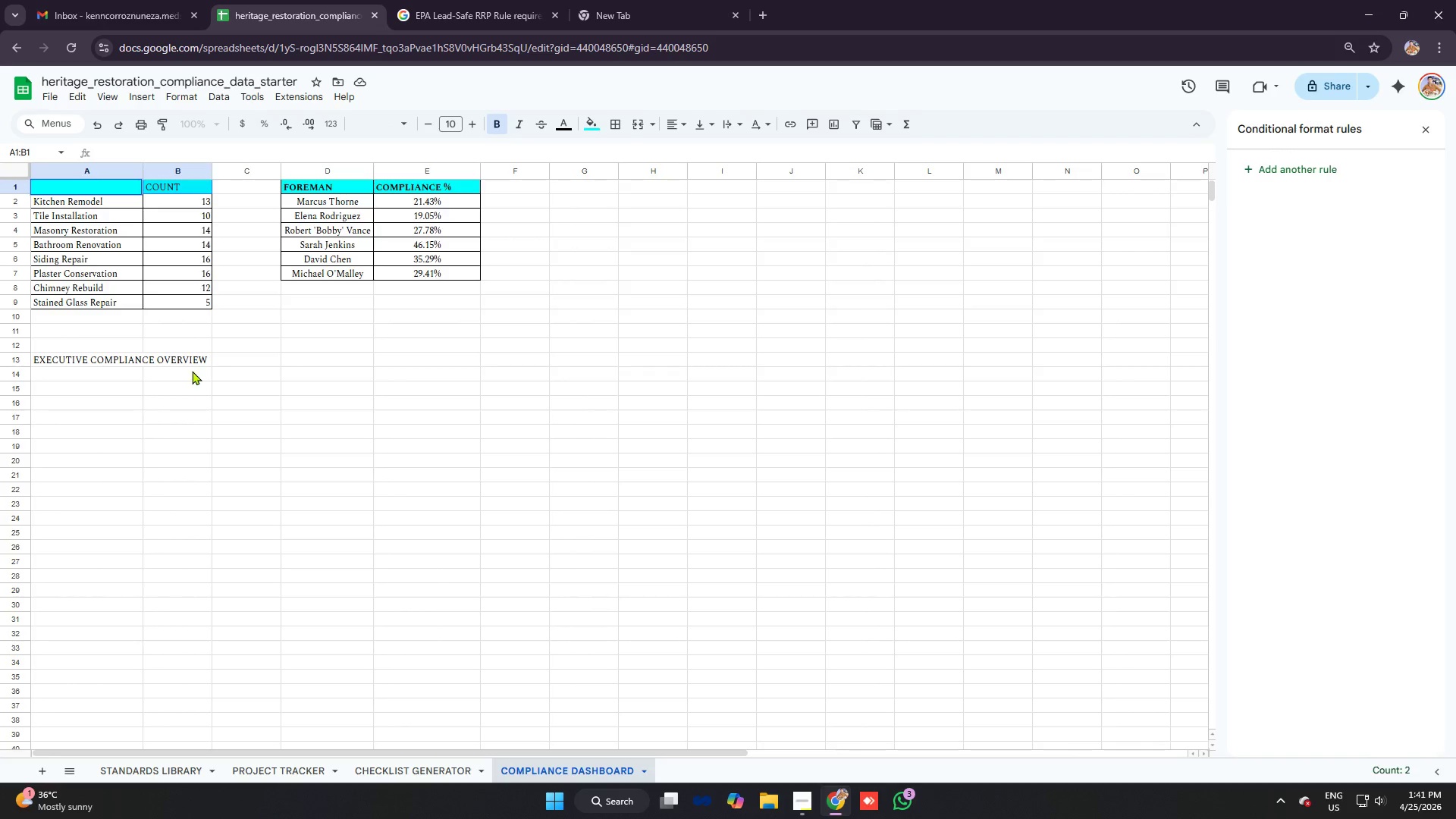 
key(Control+Z)
 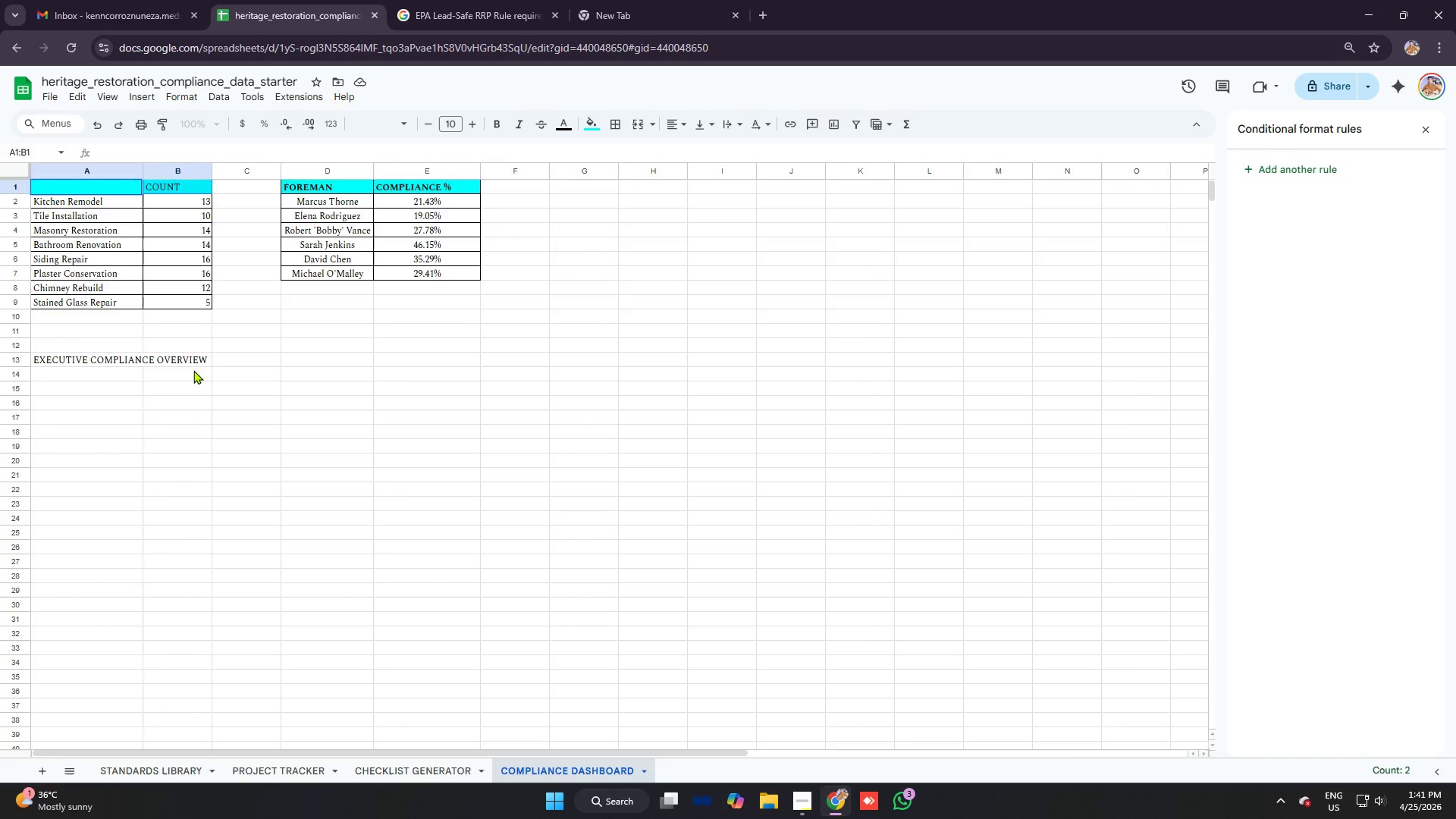 
left_click([193, 370])
 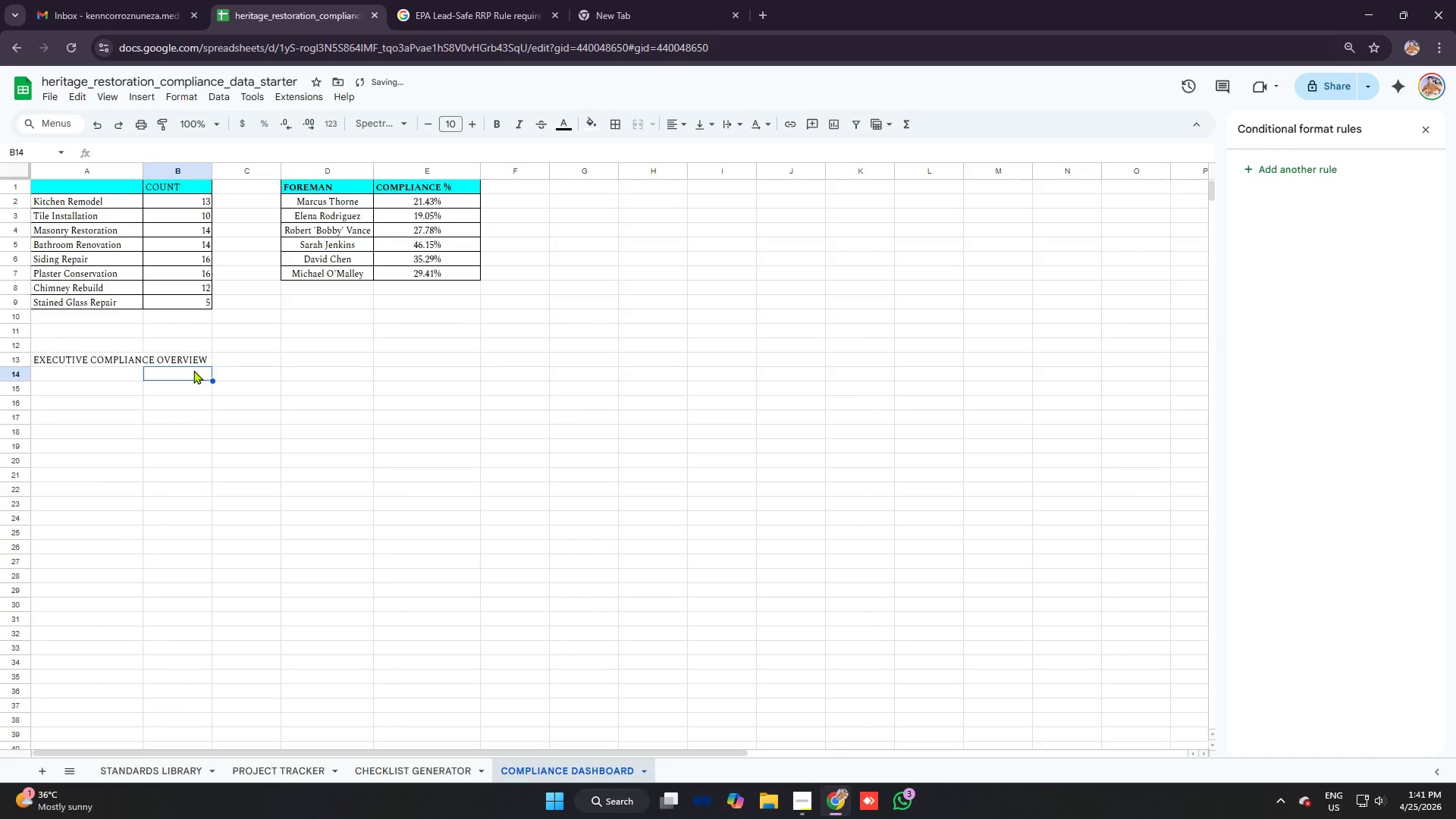 
key(Control+Z)
 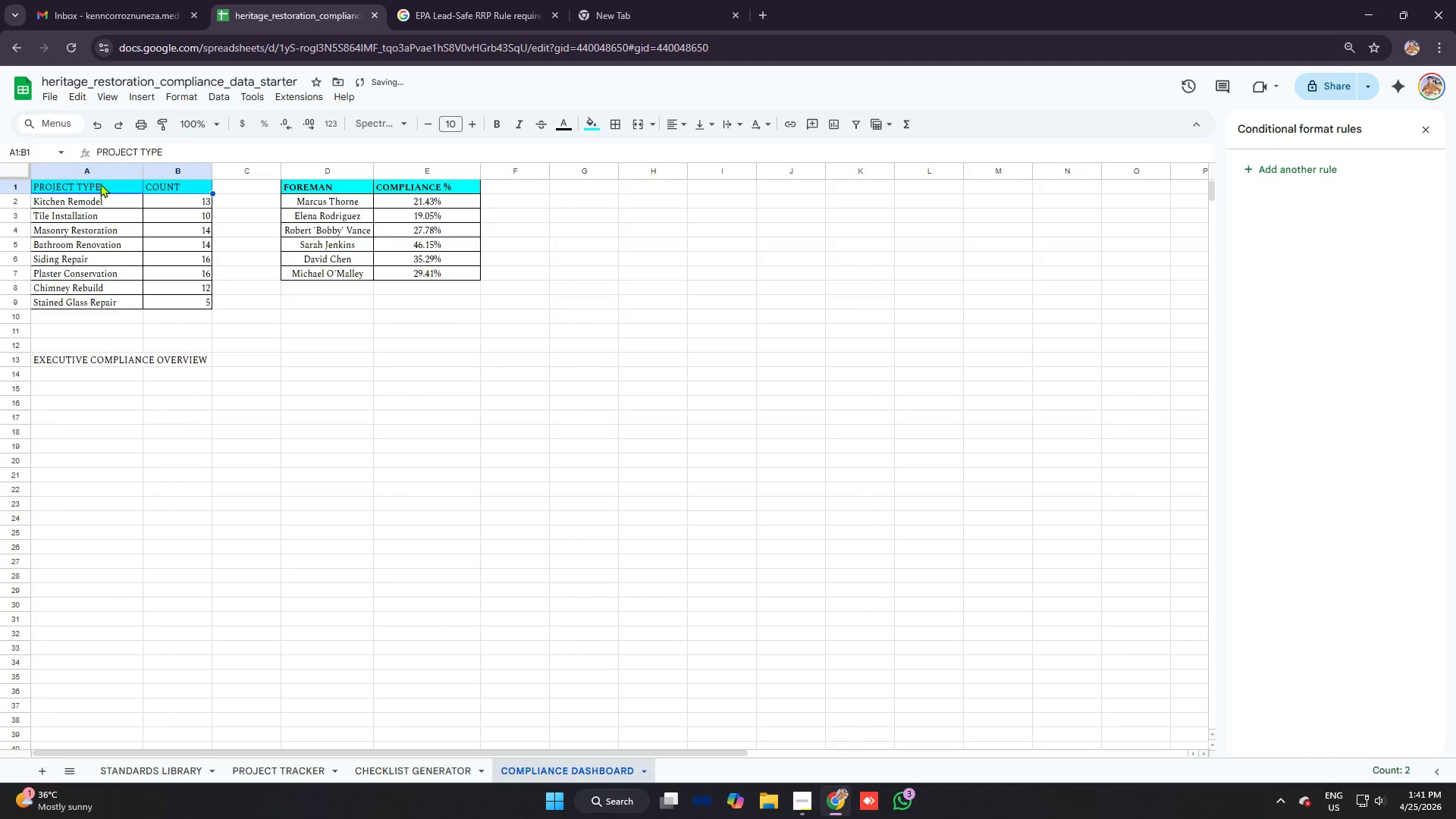 
left_click_drag(start_coordinate=[100, 182], to_coordinate=[168, 183])
 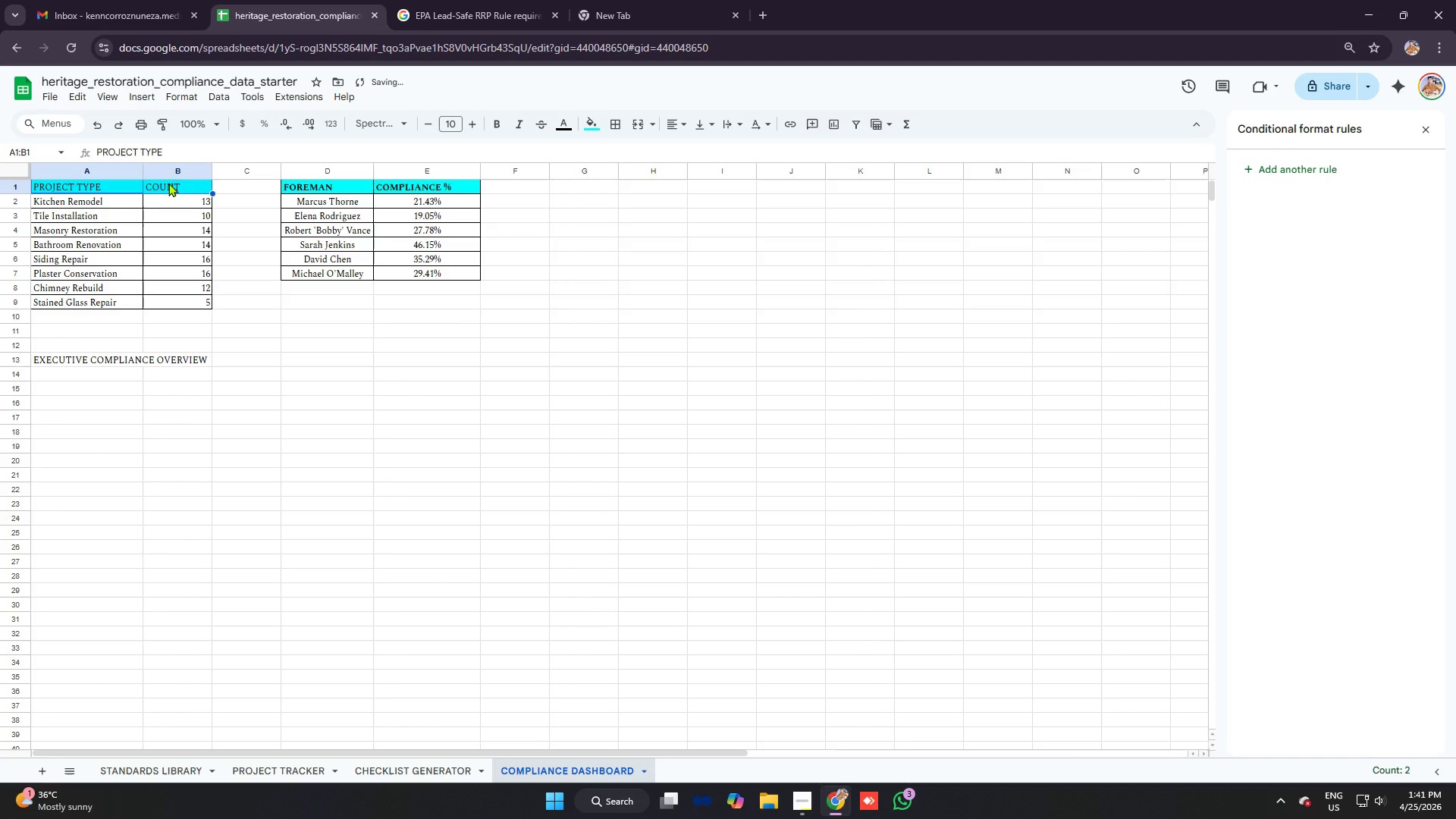 
key(Control+B)
 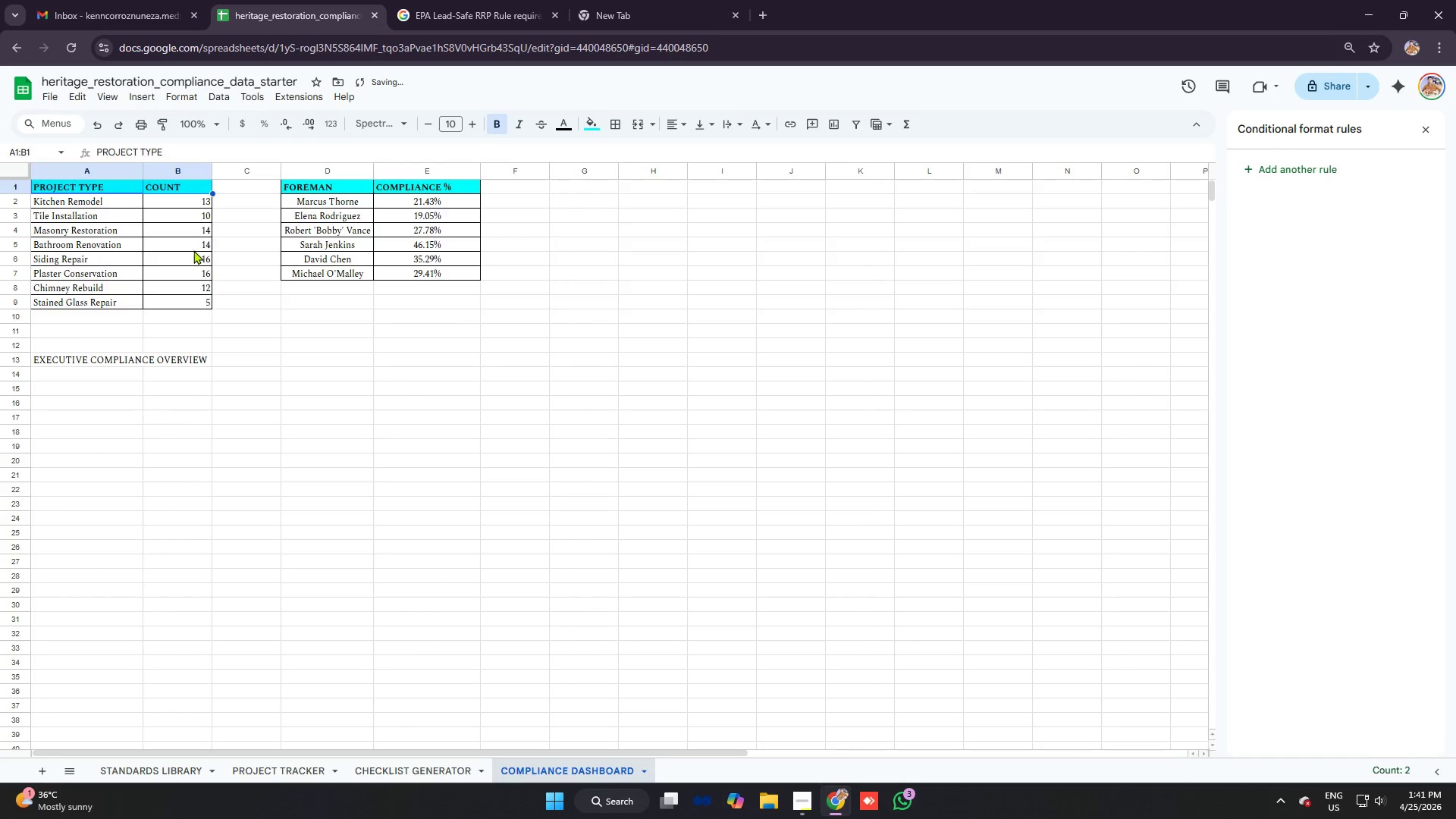 
left_click([193, 250])
 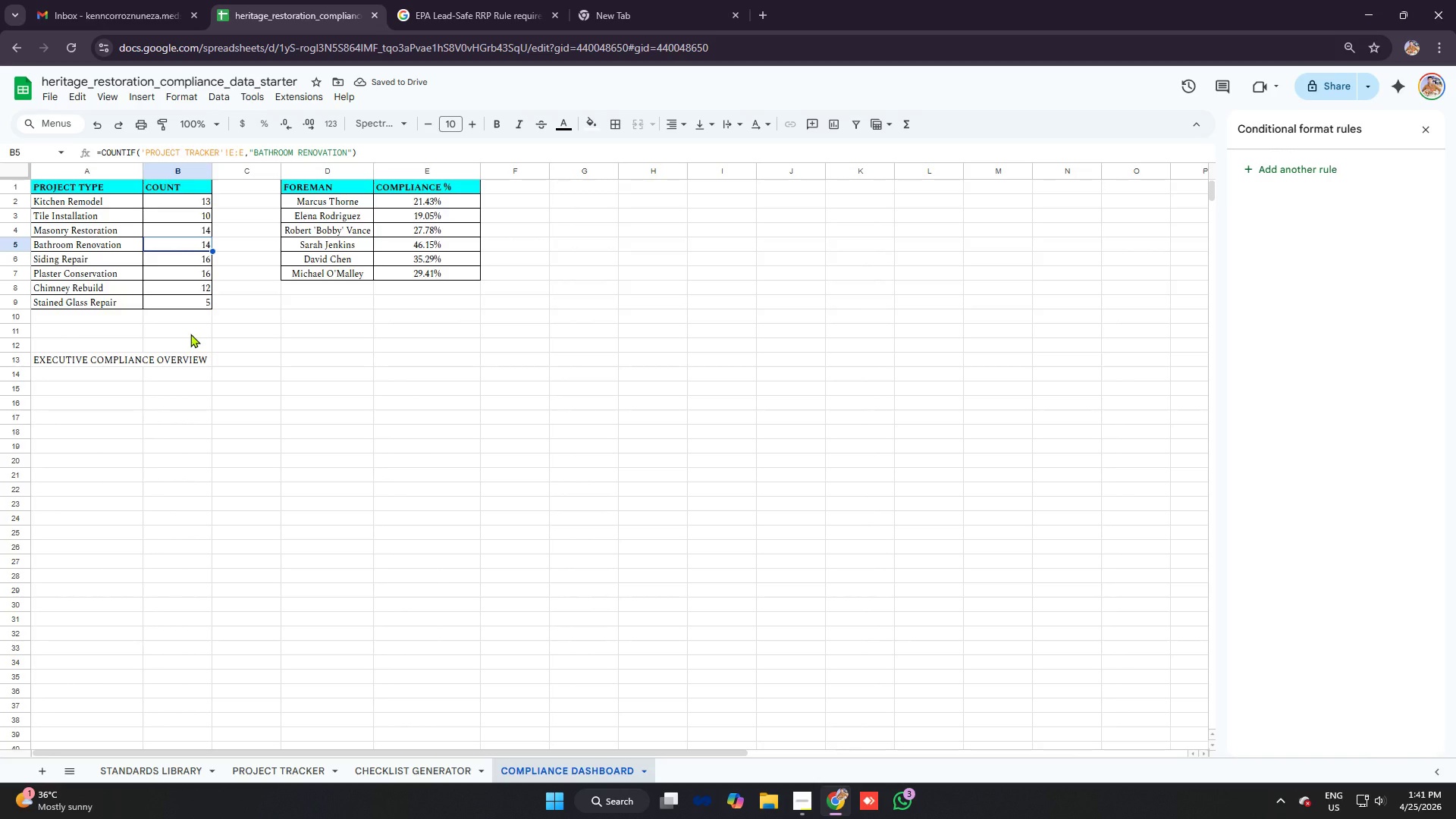 
key(Control+Z)
 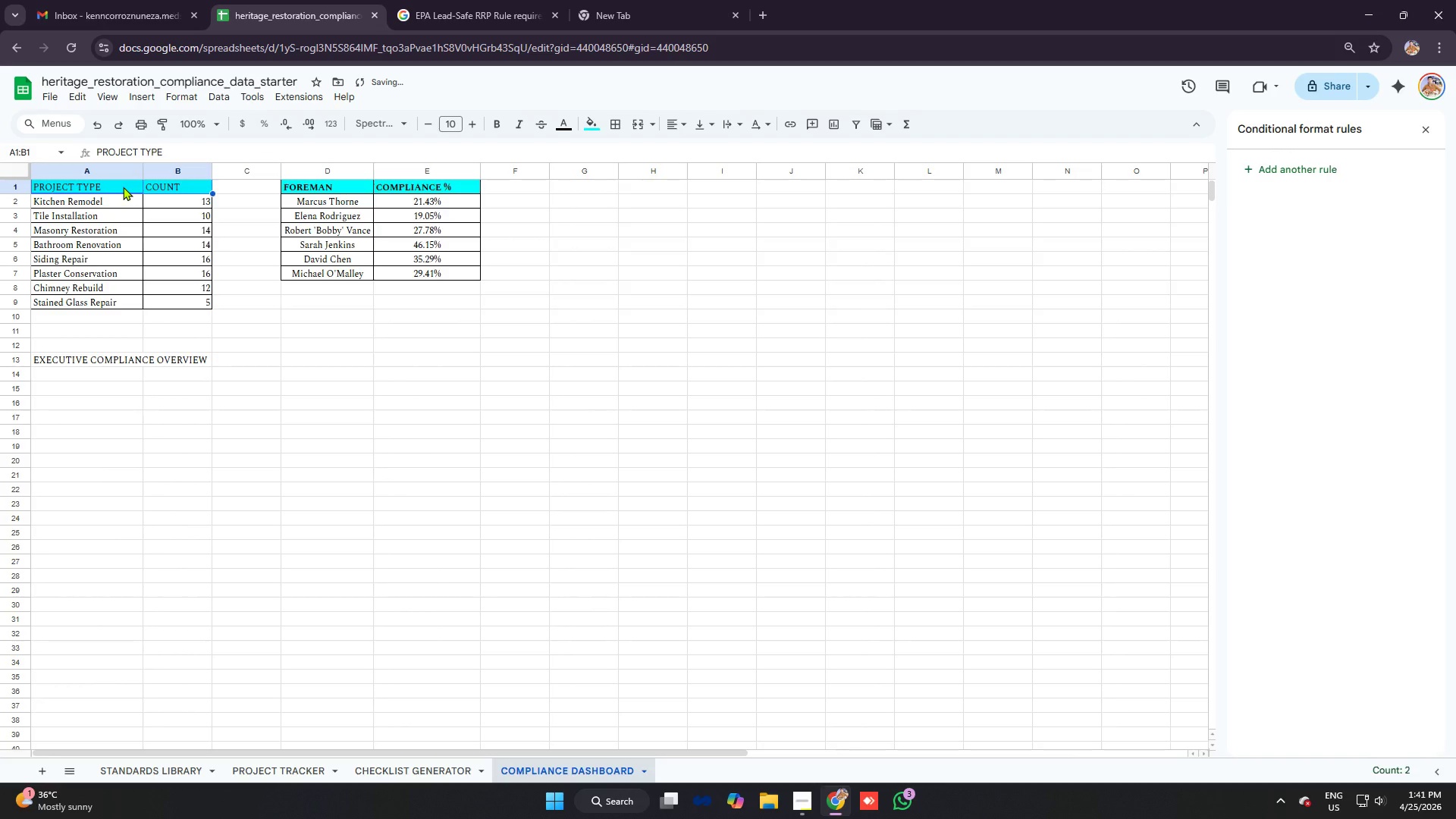 
key(Control+Y)
 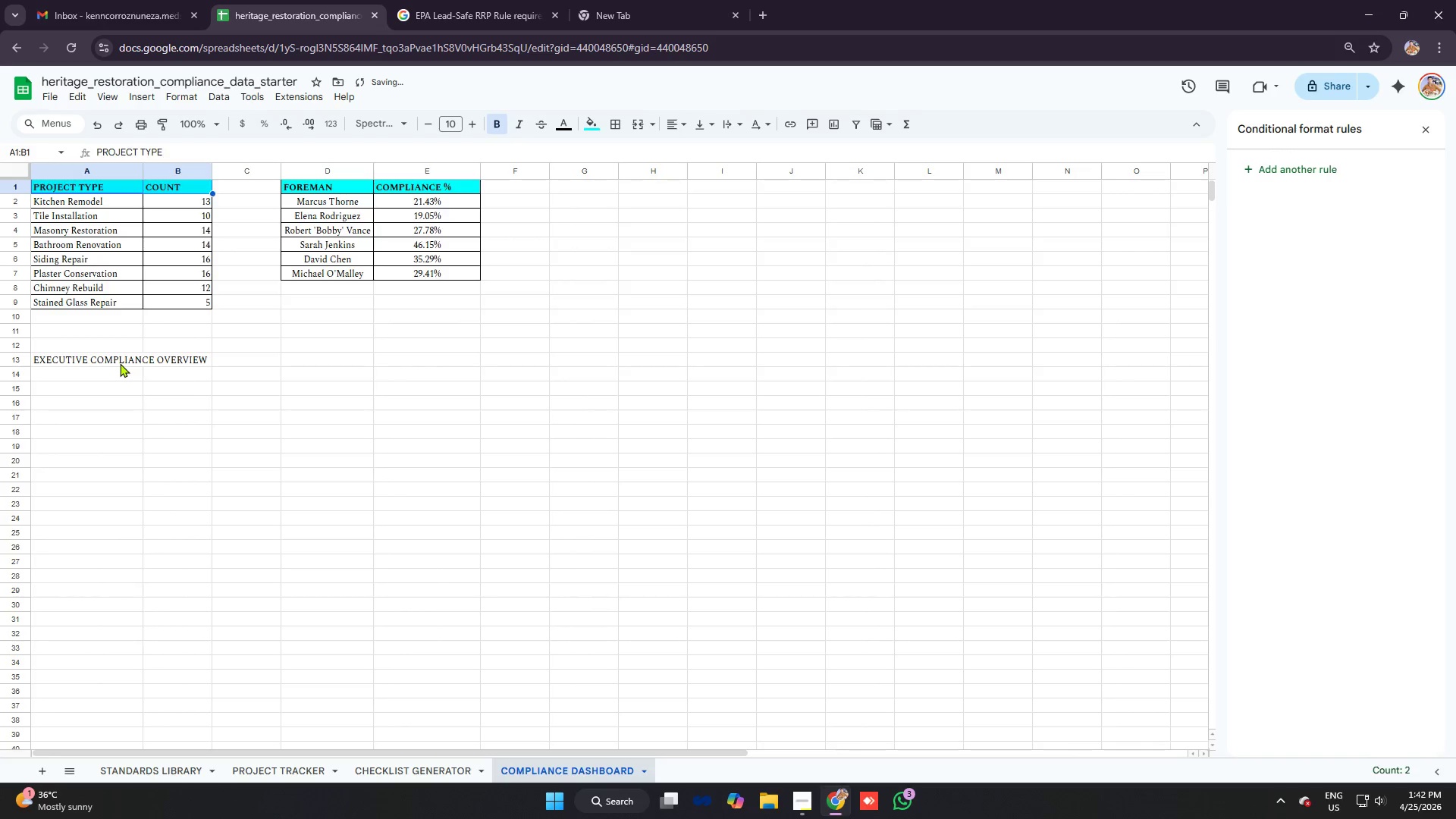 
key(Control+C)
 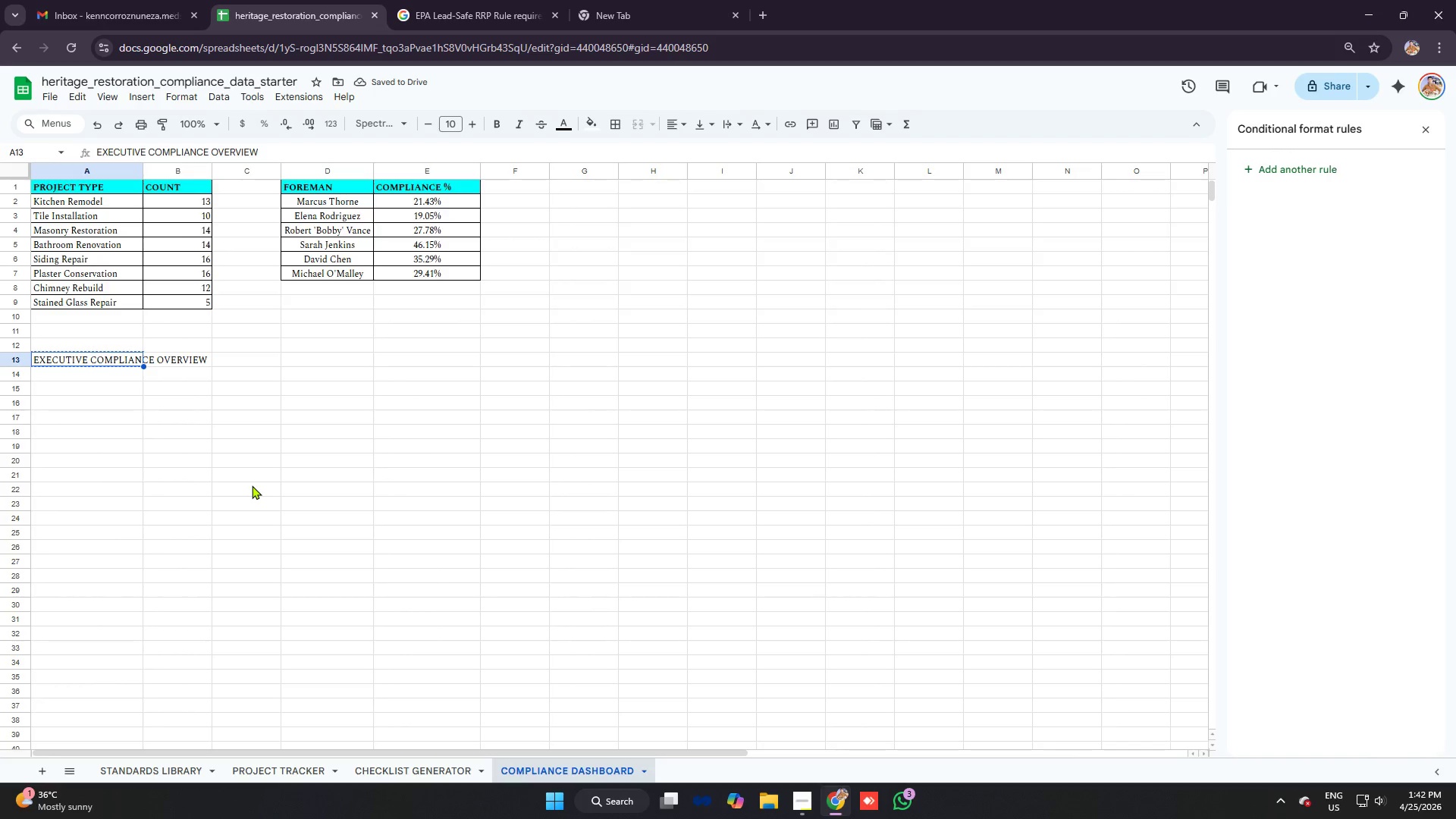 
key(Backspace)
 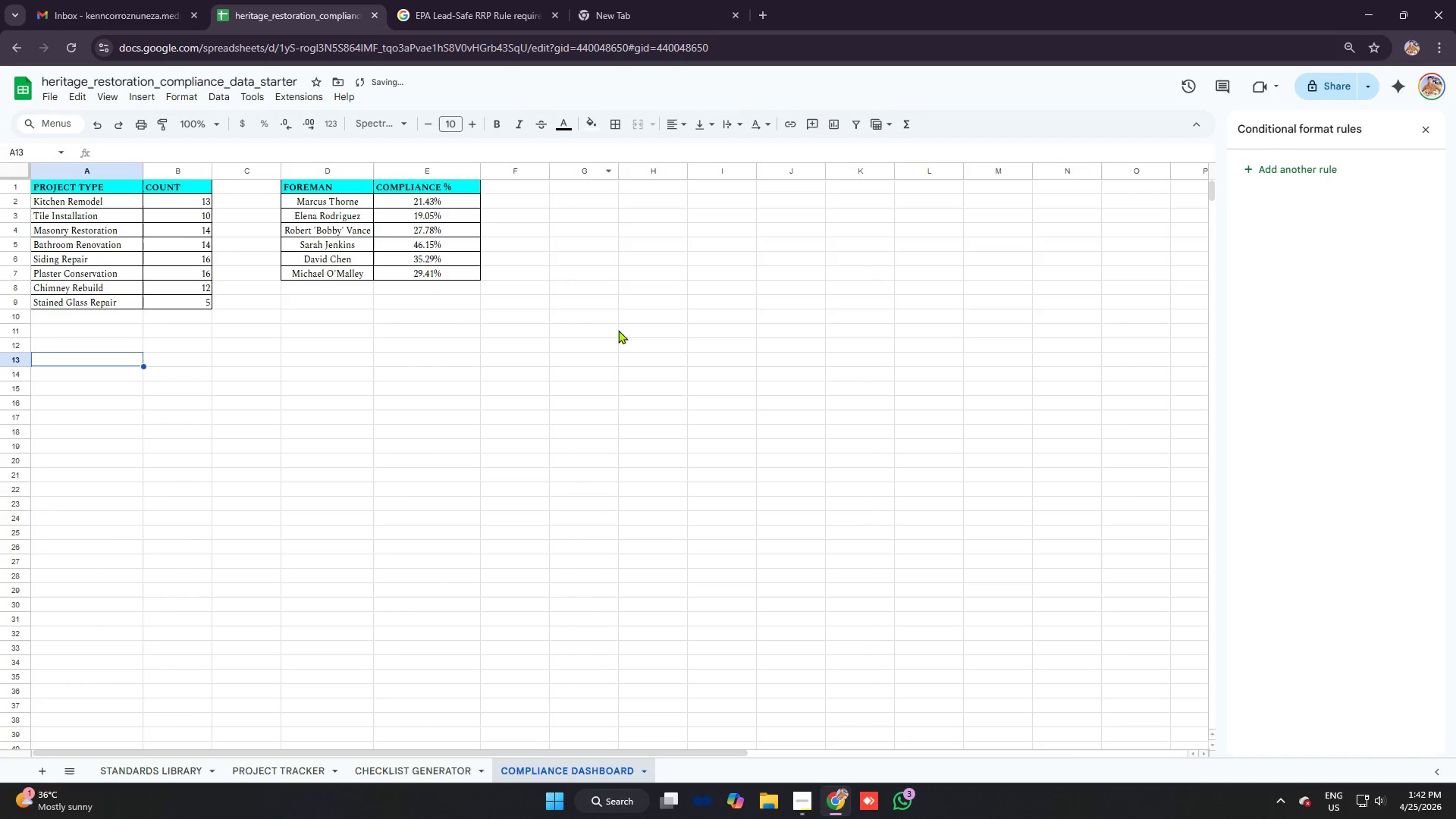 
scroll: coordinate [558, 367], scroll_direction: up, amount: 8.0
 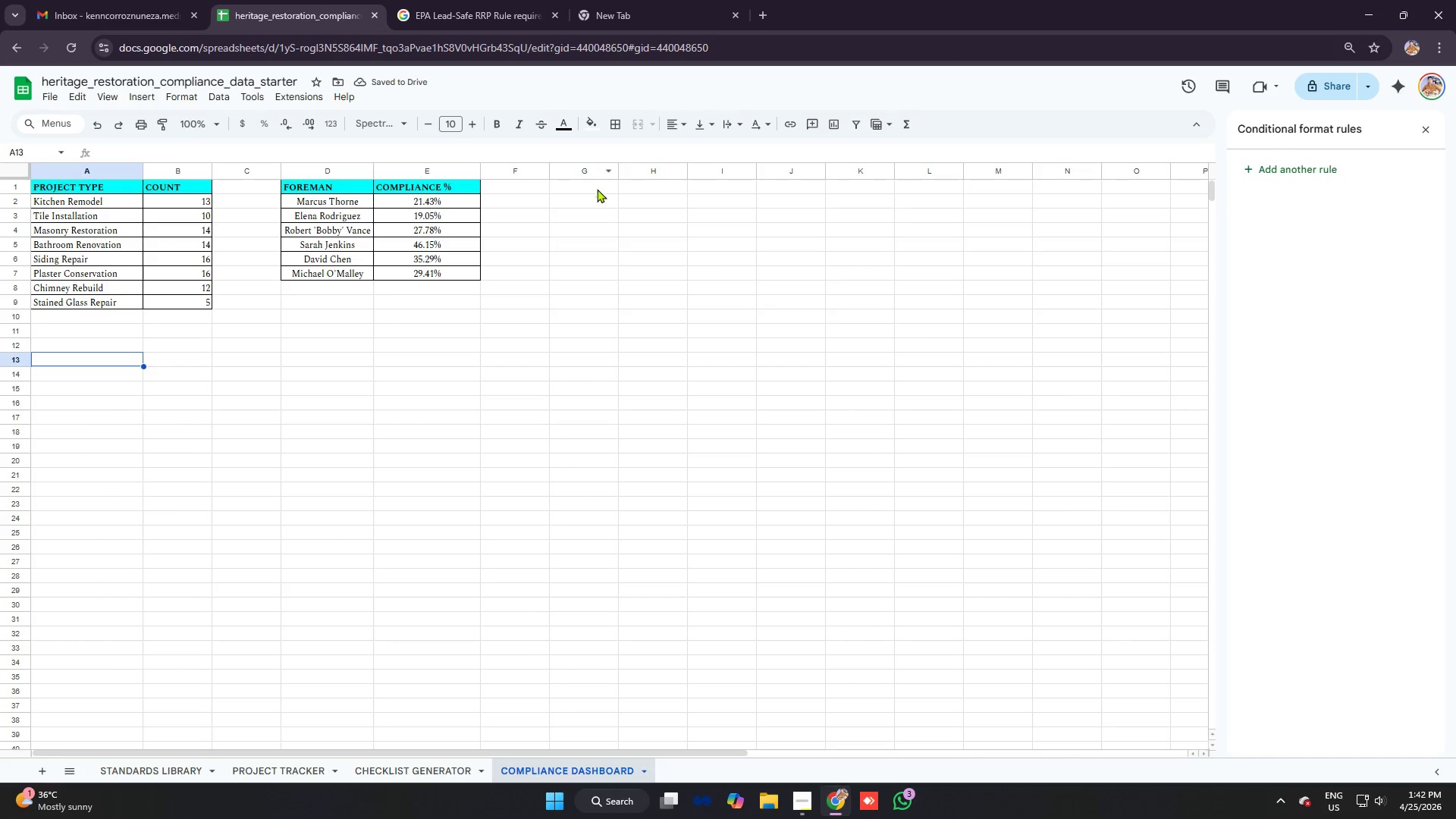 
key(Control+V)
 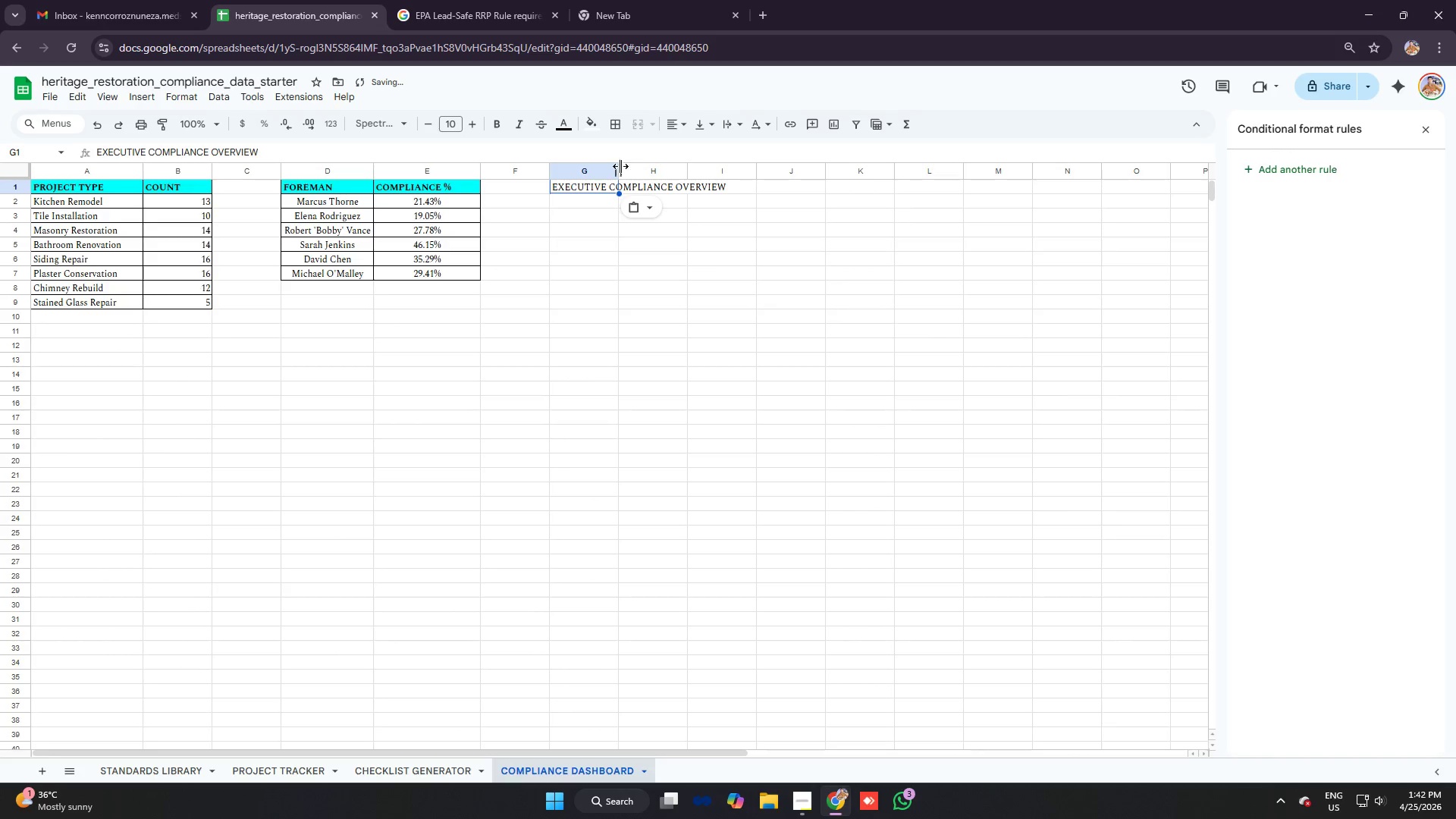 
left_click_drag(start_coordinate=[618, 165], to_coordinate=[728, 168])
 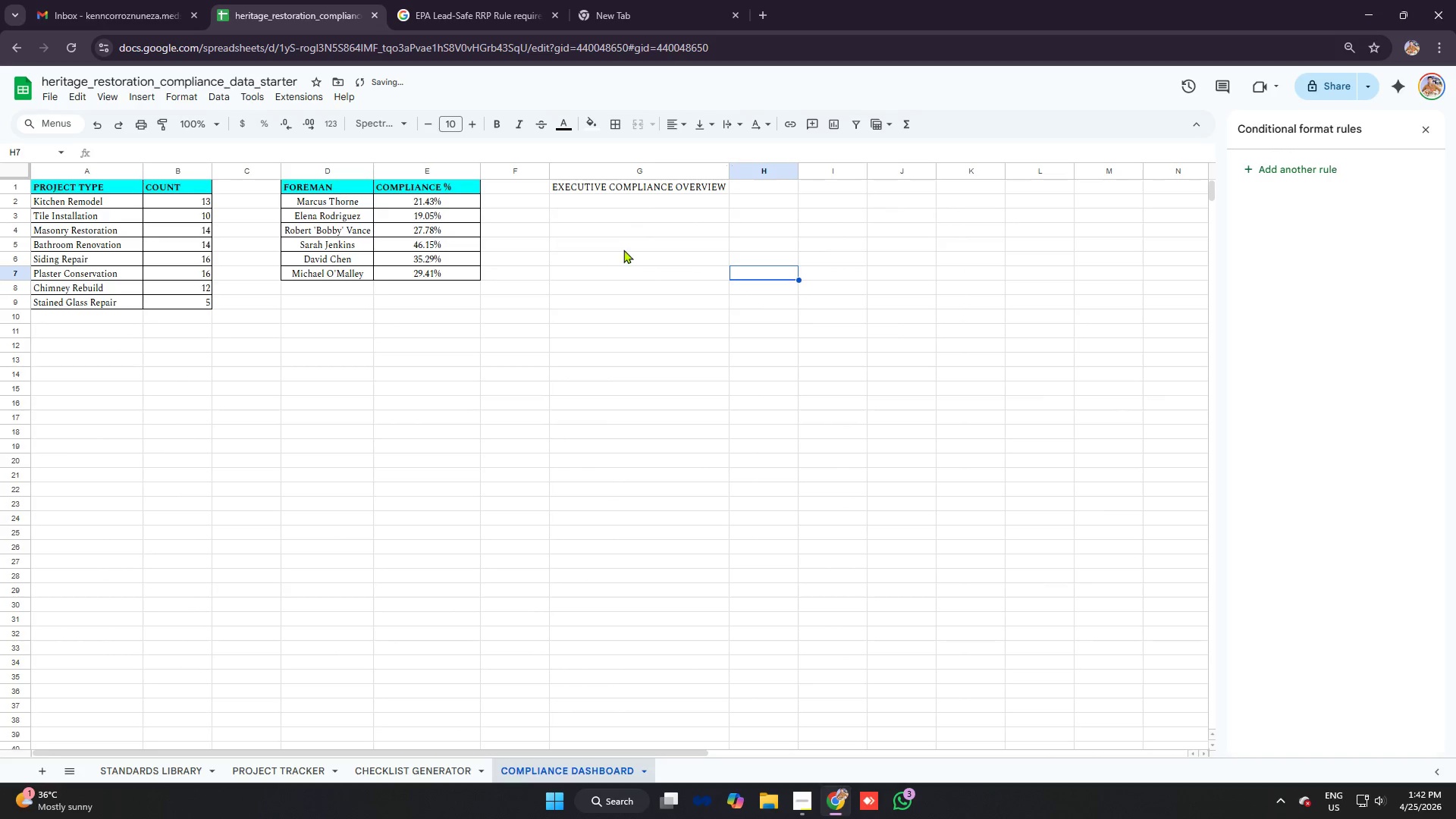 
left_click([592, 213])
 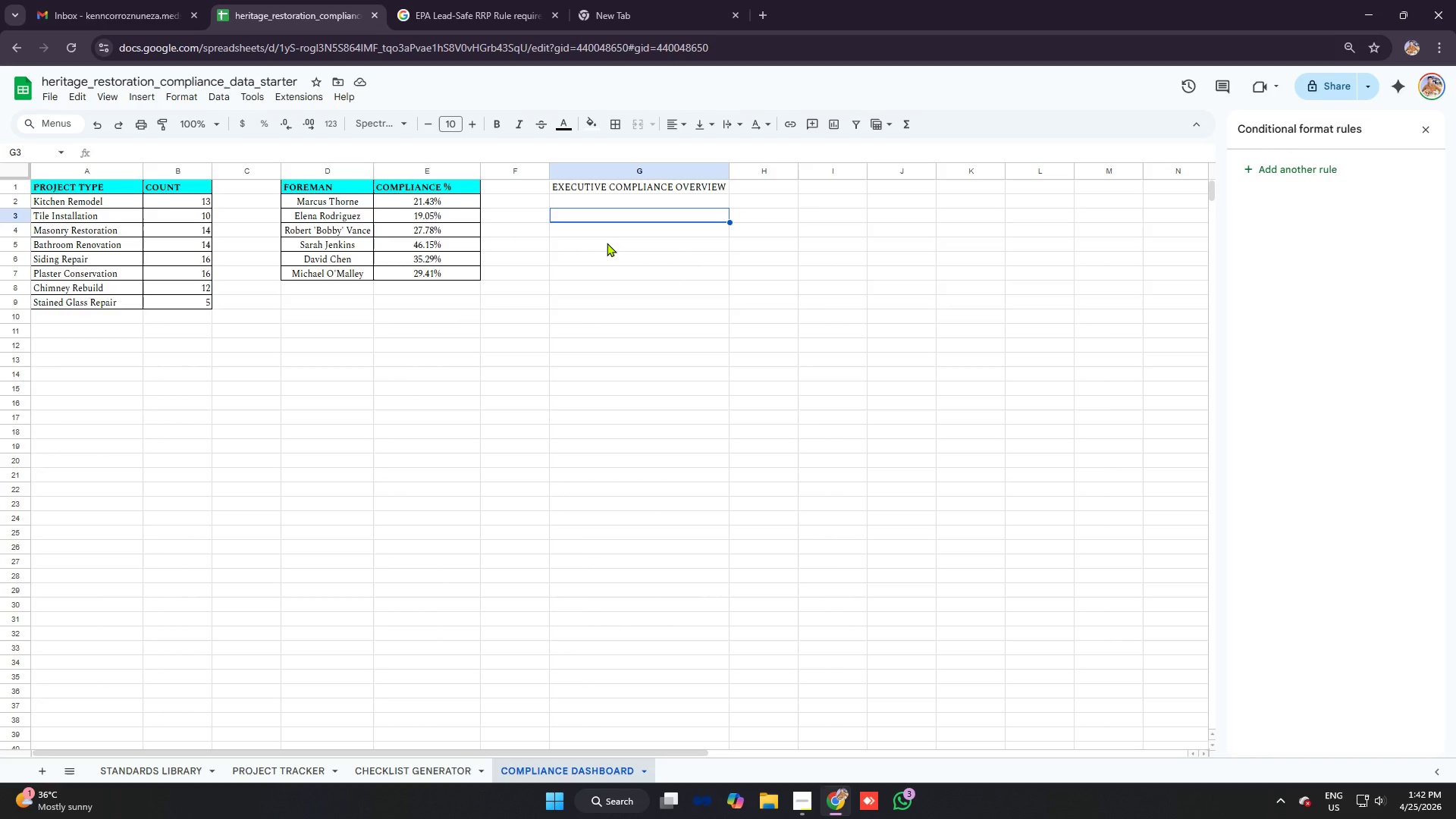 
wait(7.75)
 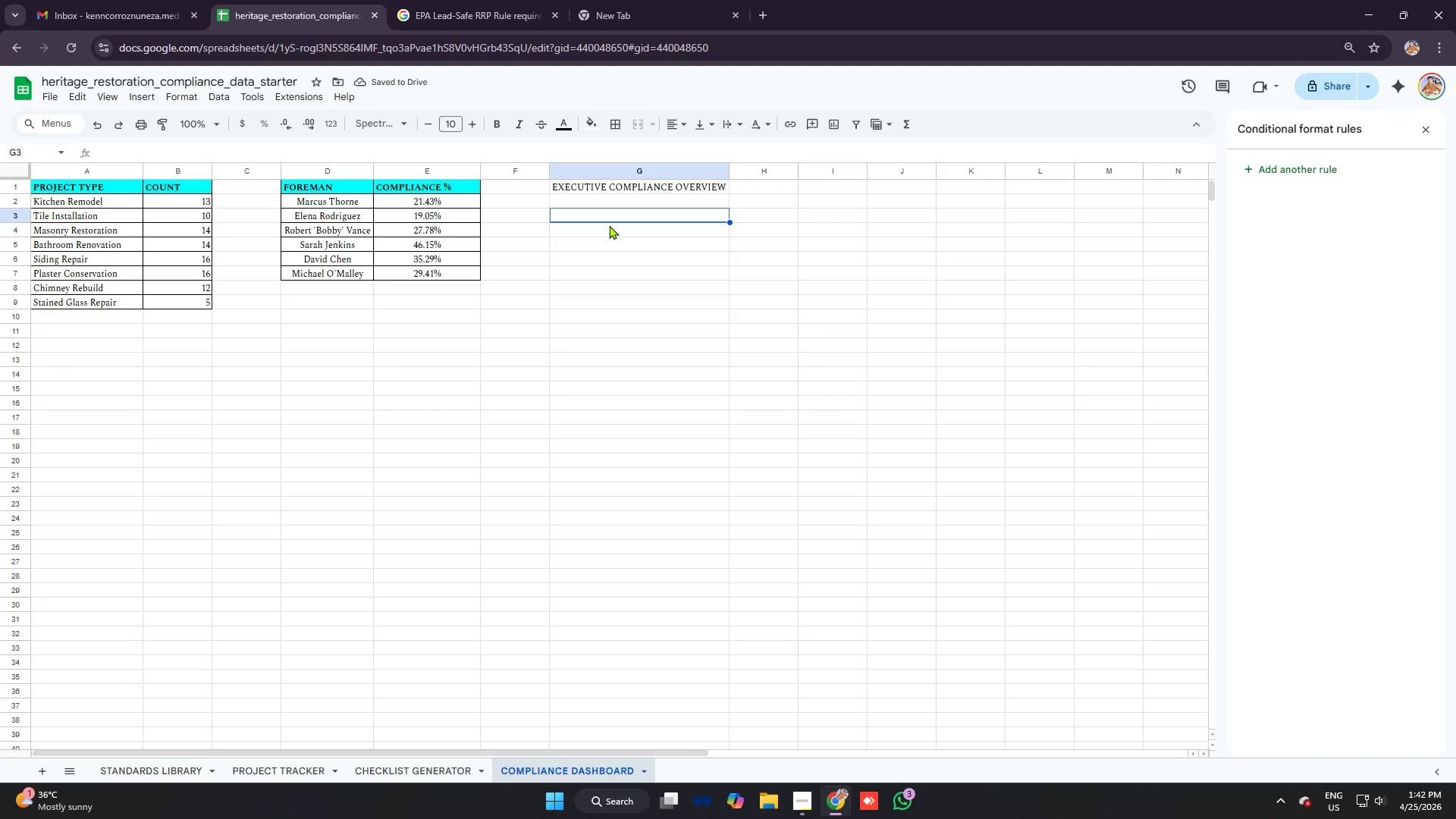 
type(total open violations)
 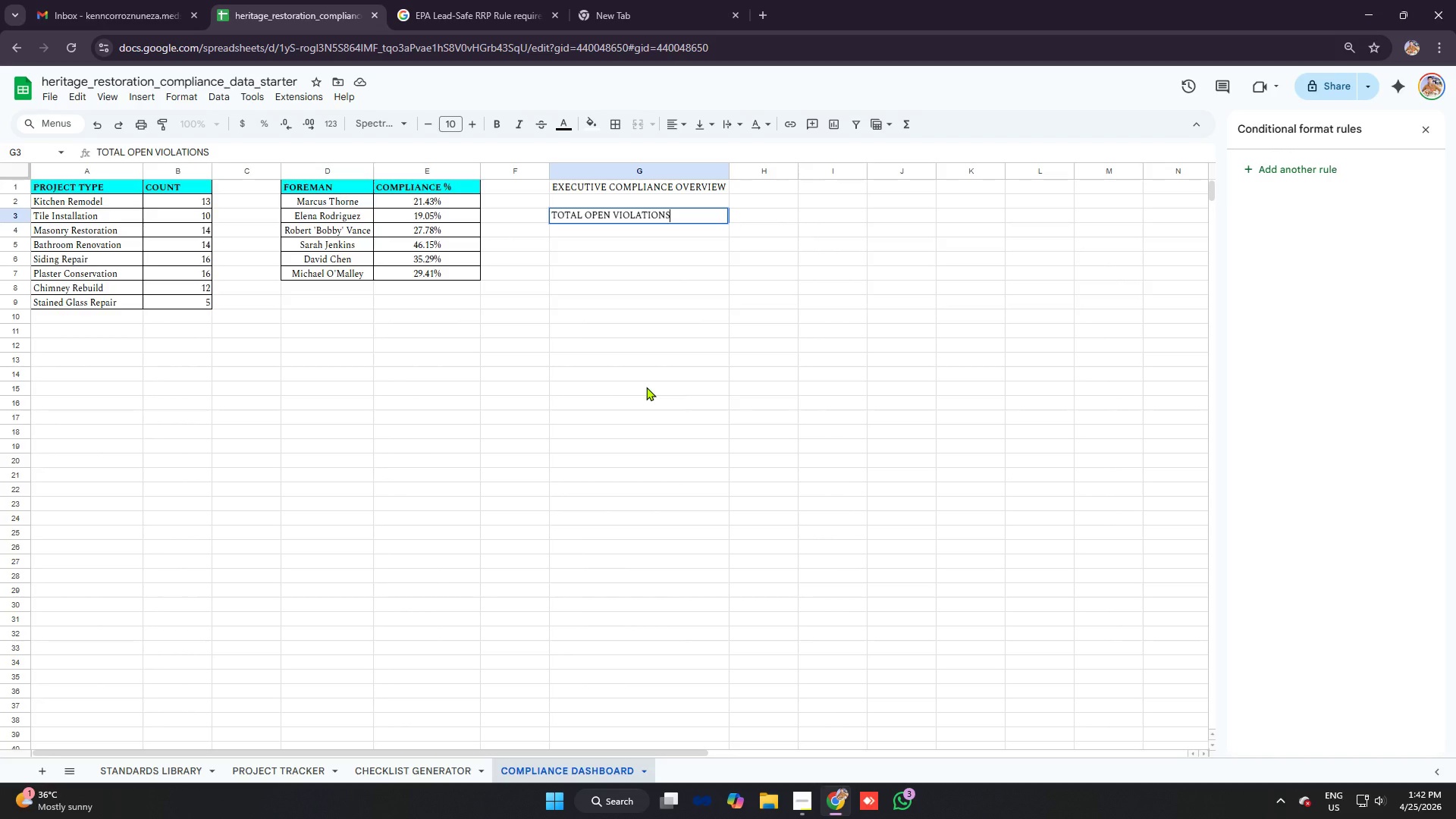 
key(ArrowRight)
 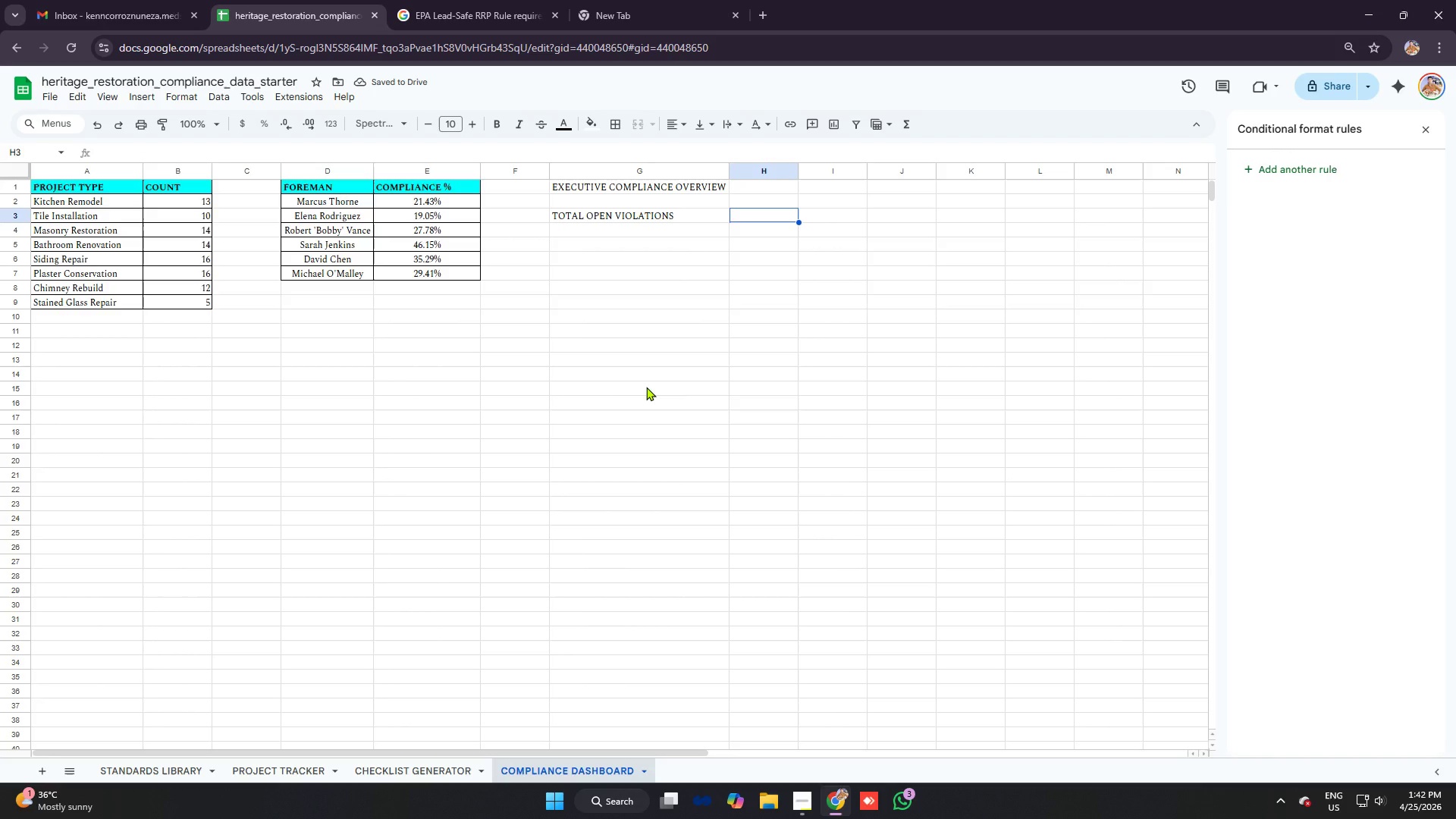 
type(compliance rate (%))
 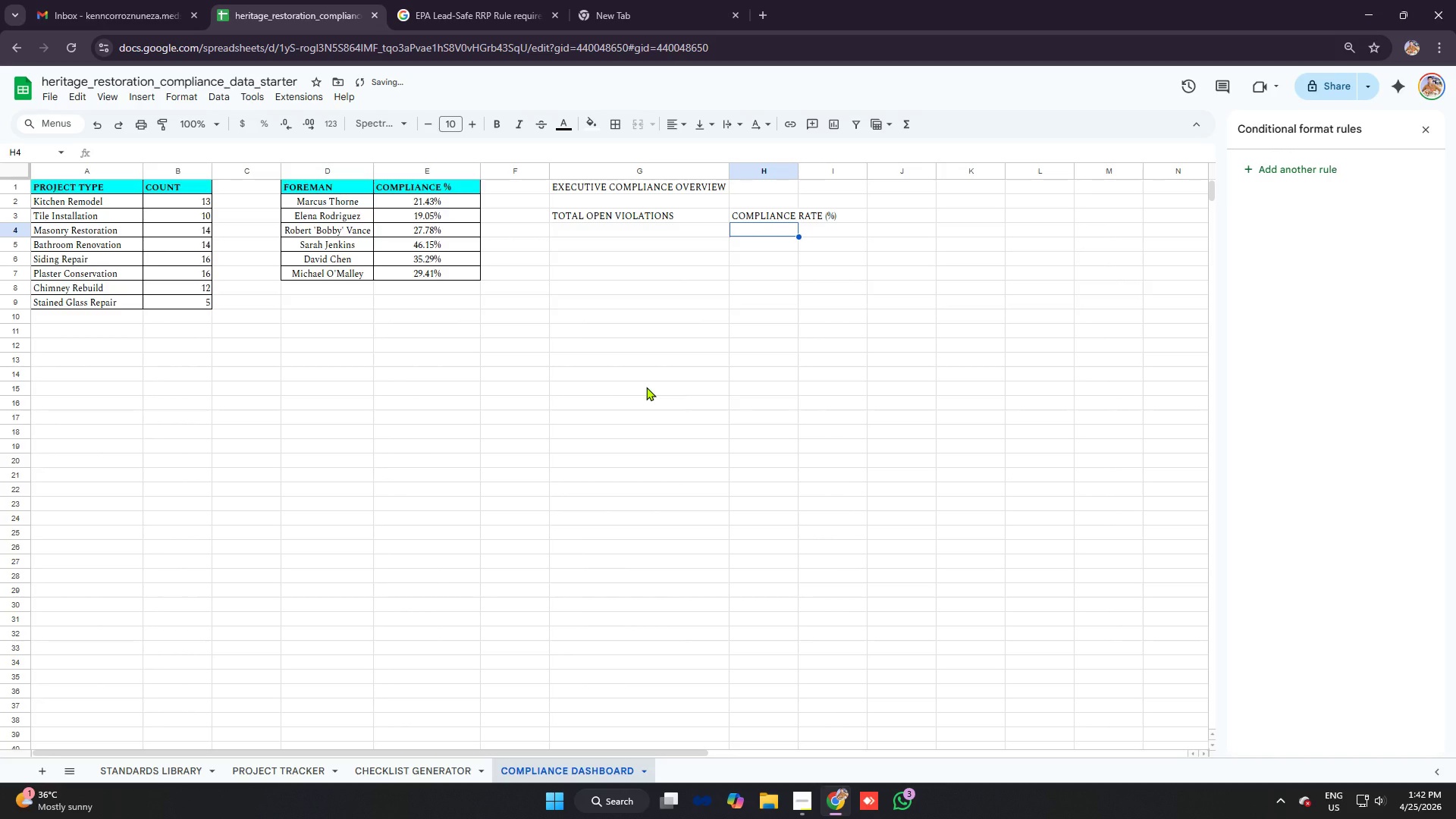 
 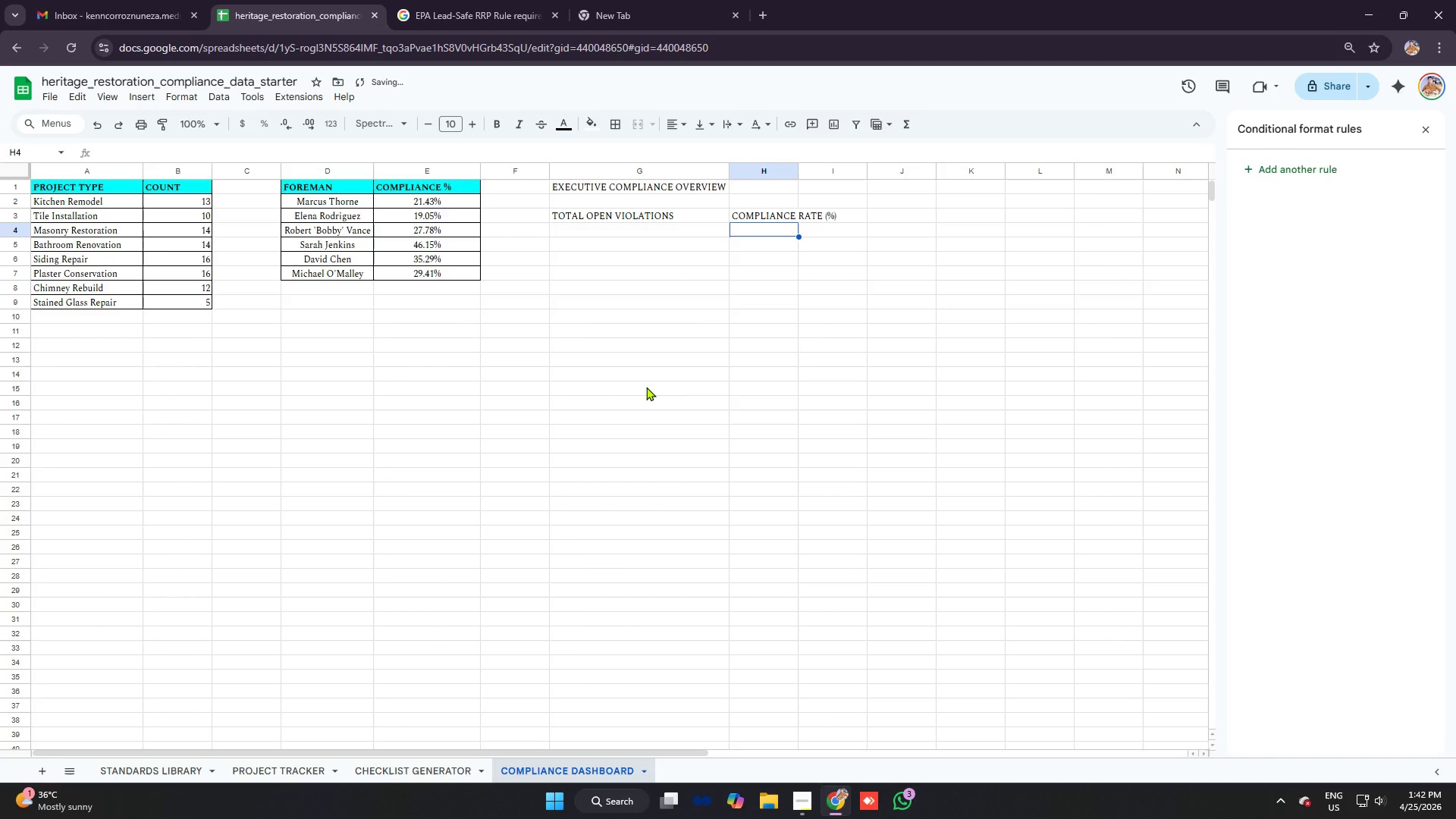 
key(Enter)
 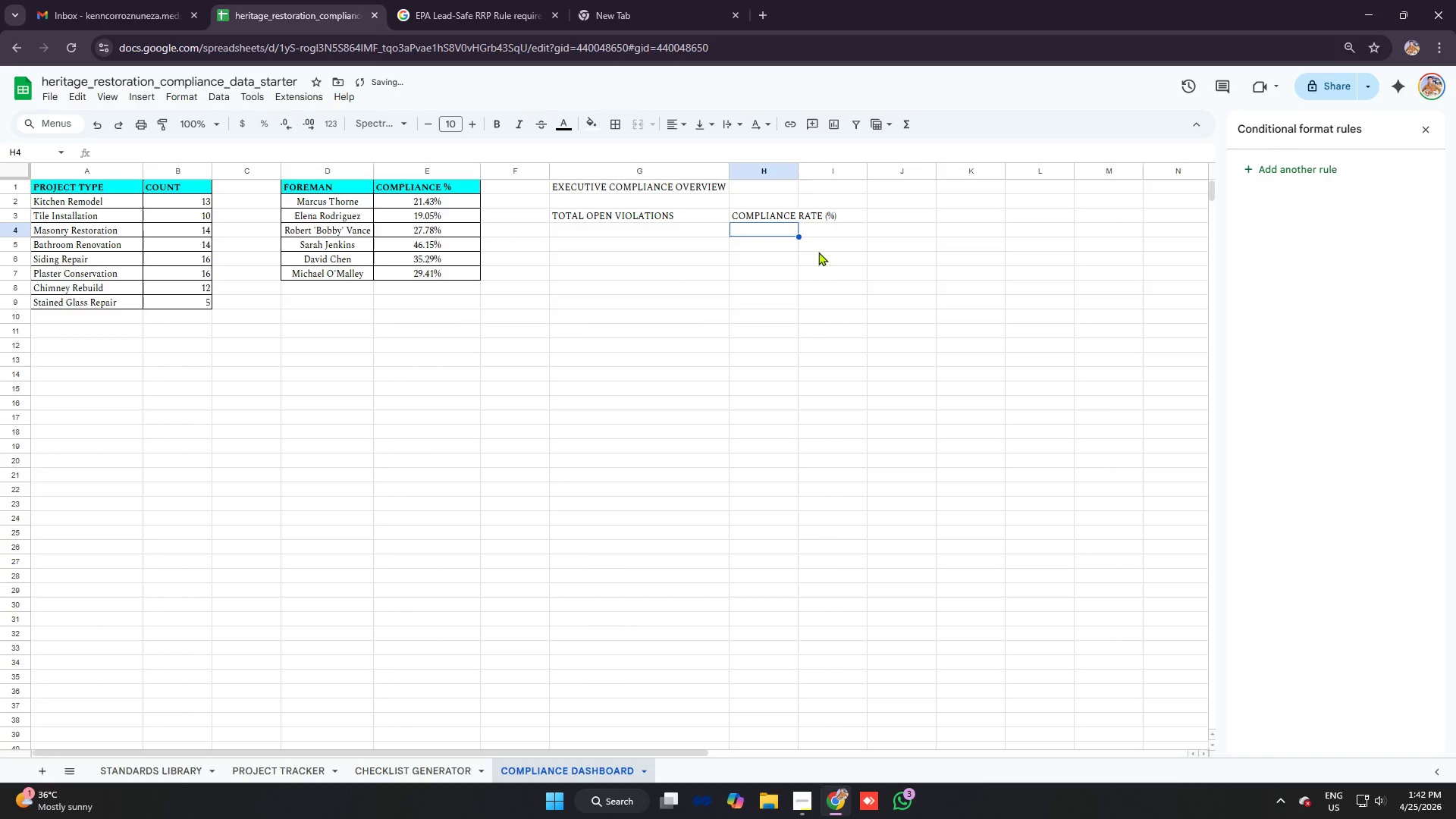 
left_click_drag(start_coordinate=[799, 171], to_coordinate=[854, 171])
 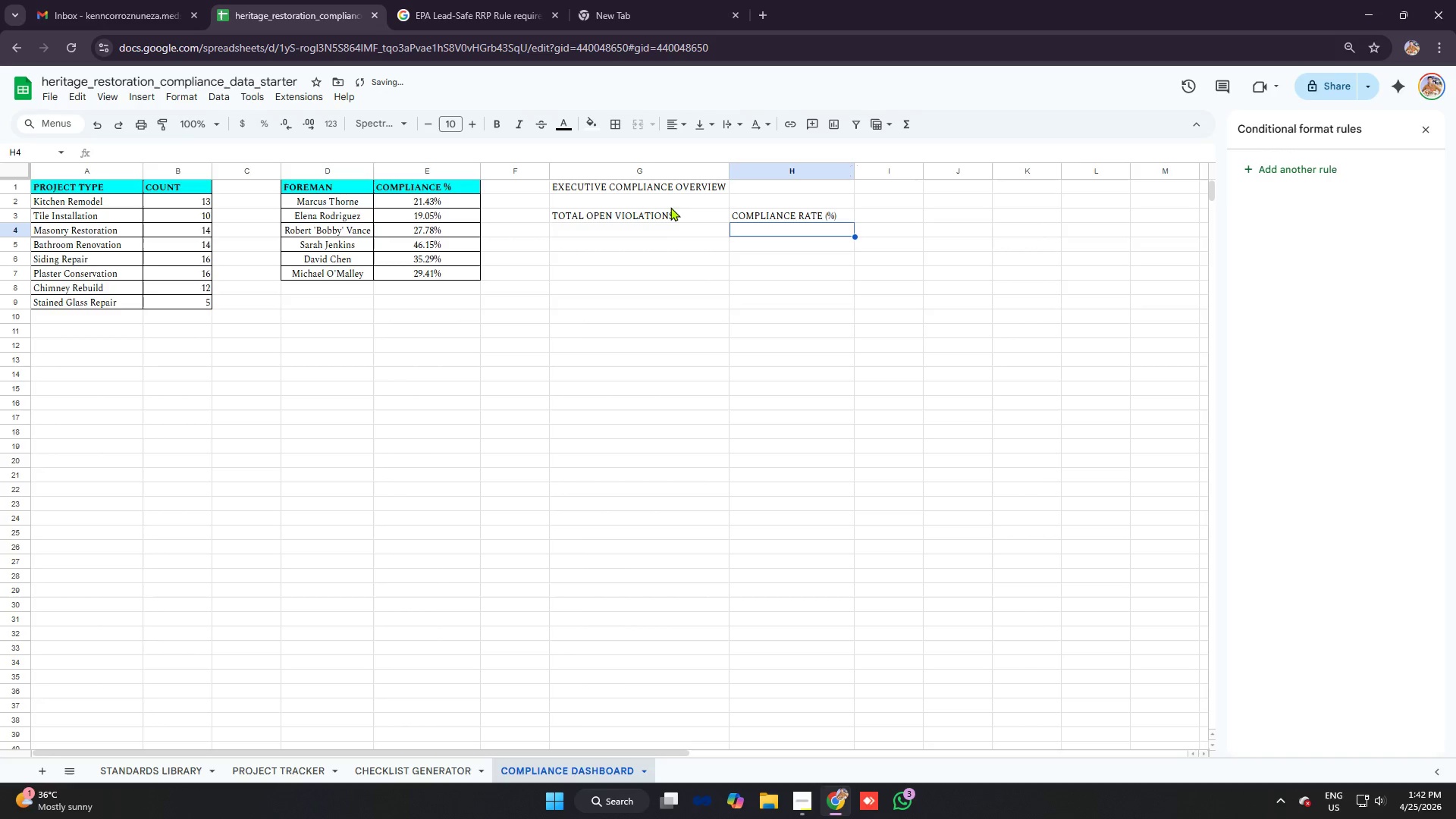 
left_click([646, 184])
 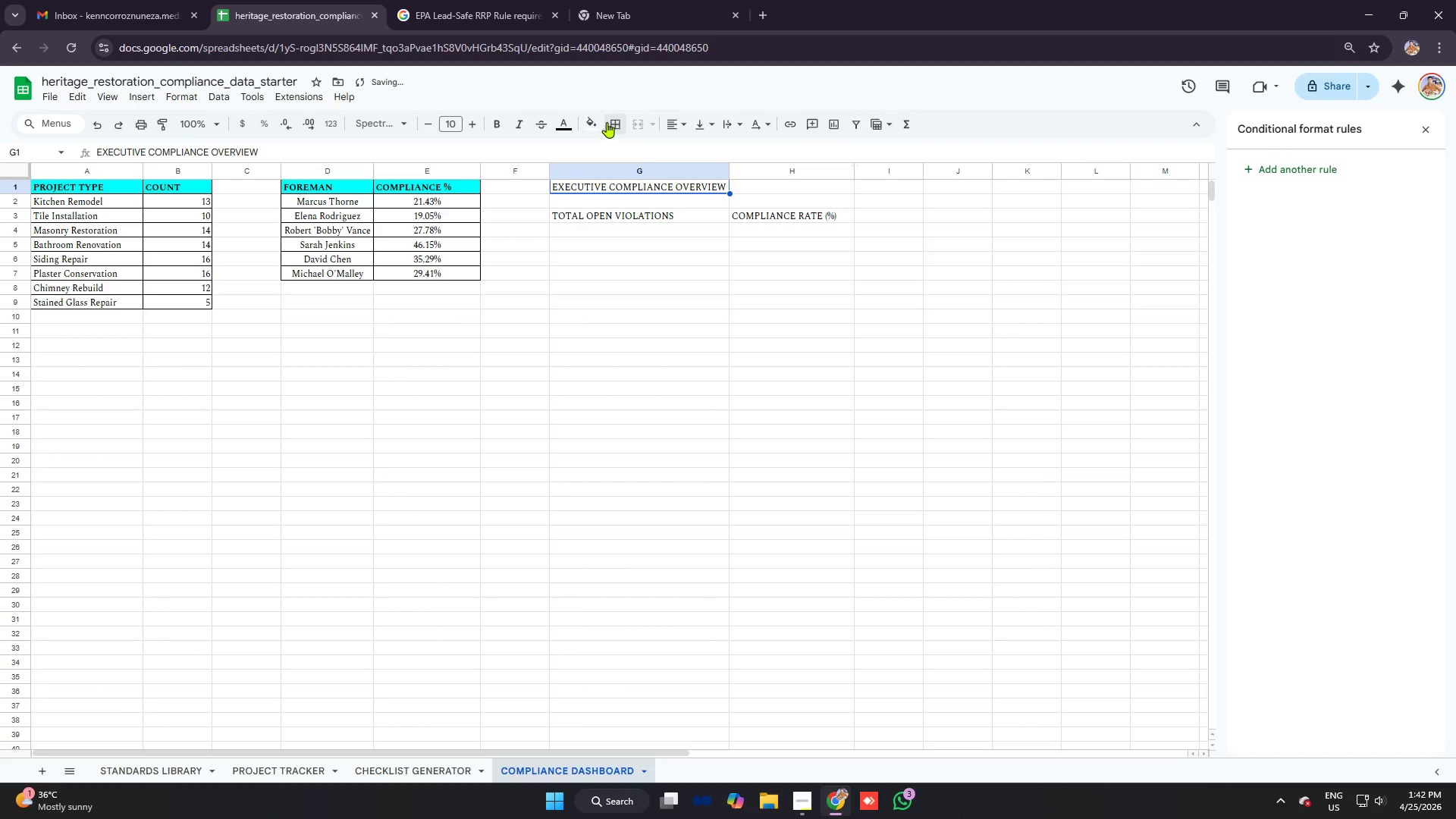 
left_click([594, 119])
 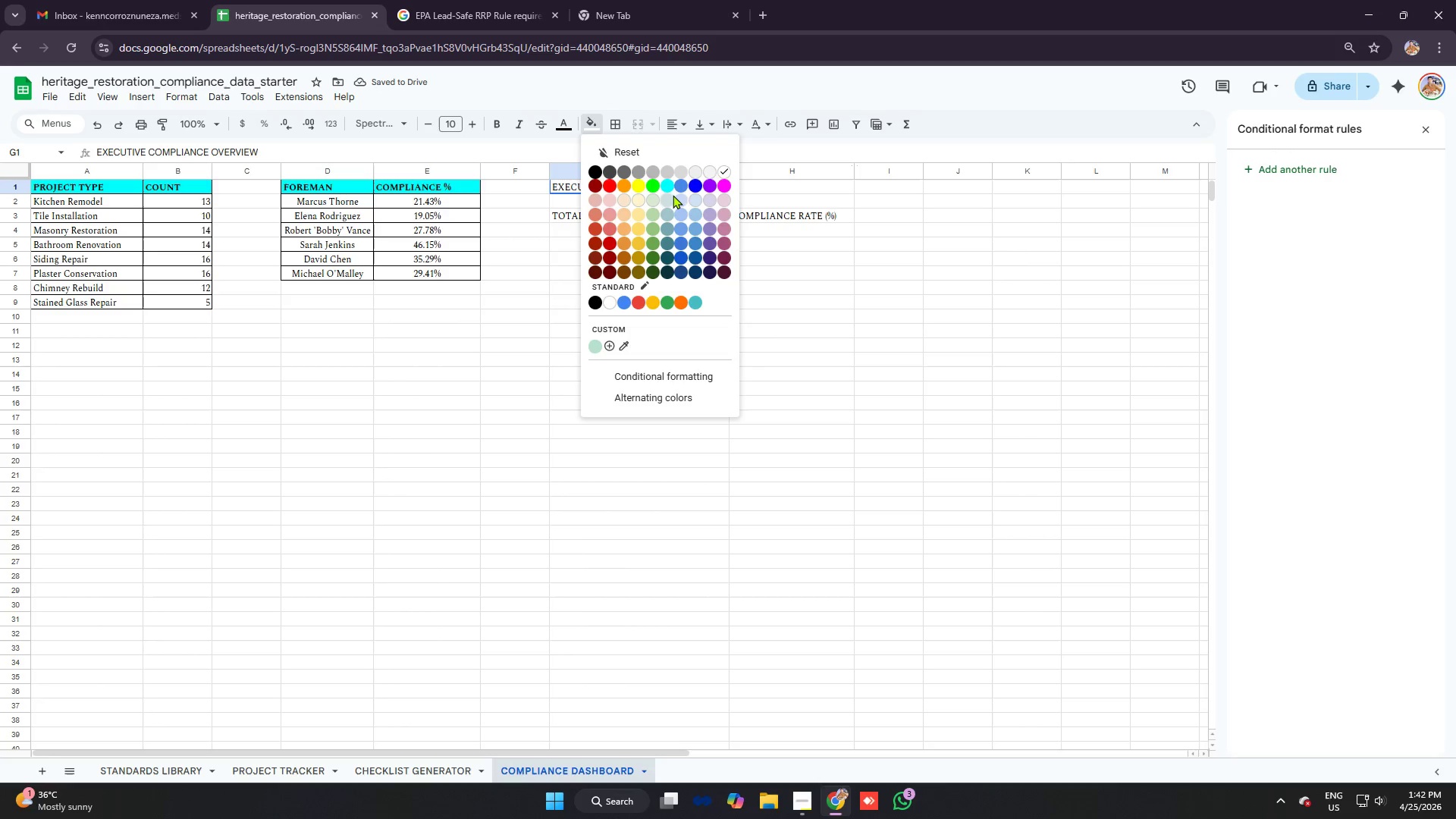 
left_click([668, 183])
 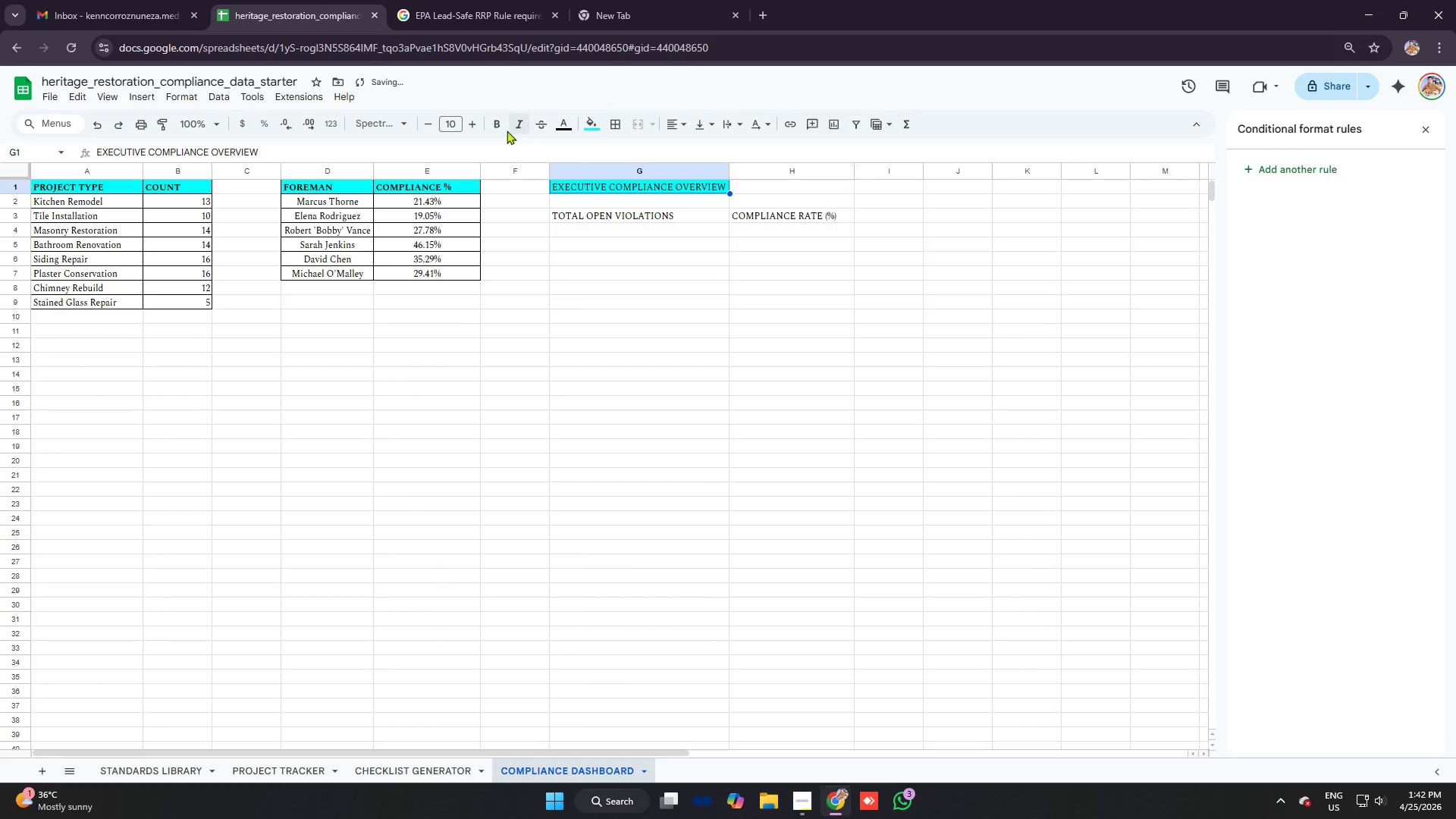 
left_click([499, 128])
 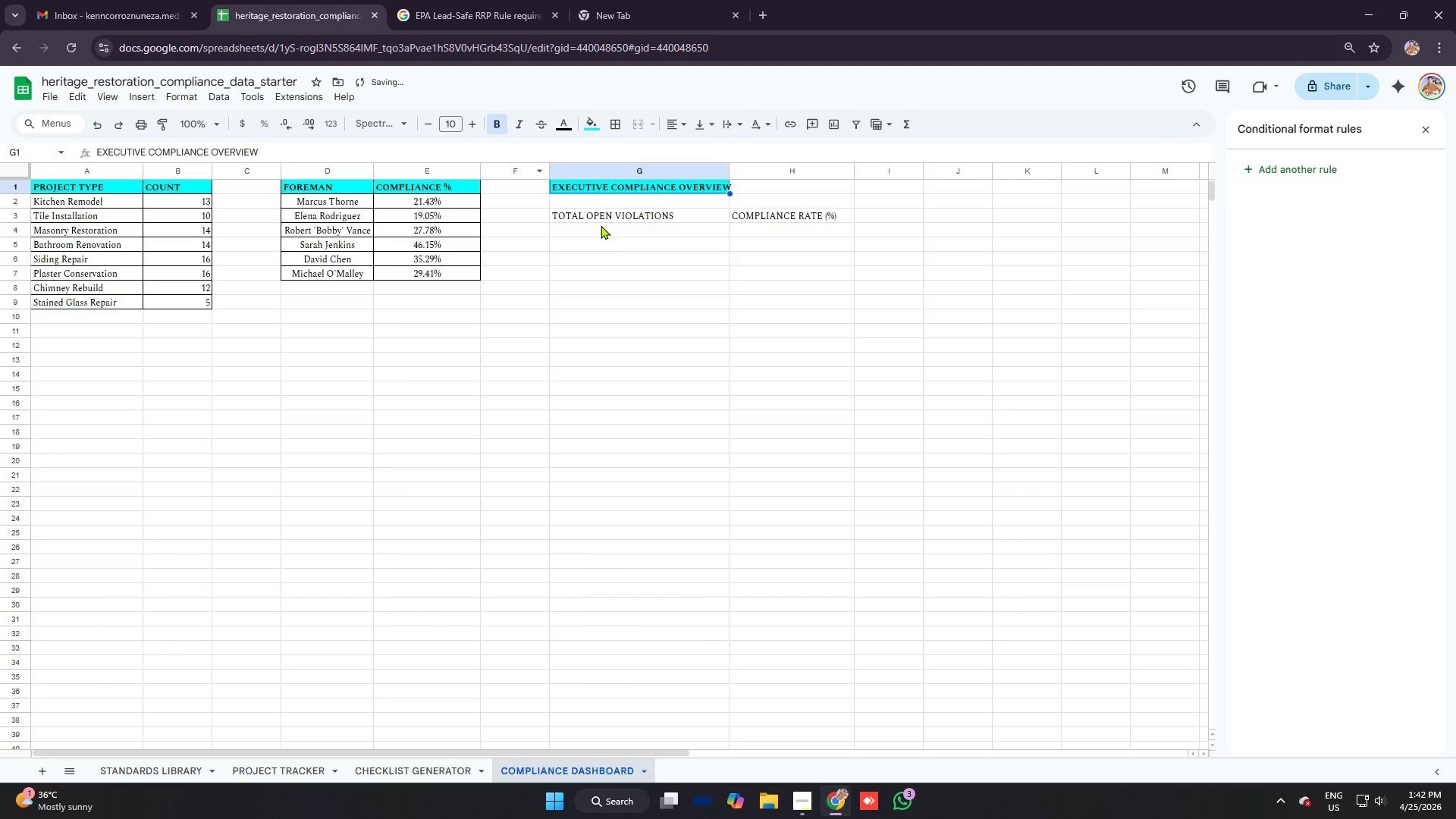 
left_click_drag(start_coordinate=[601, 223], to_coordinate=[758, 223])
 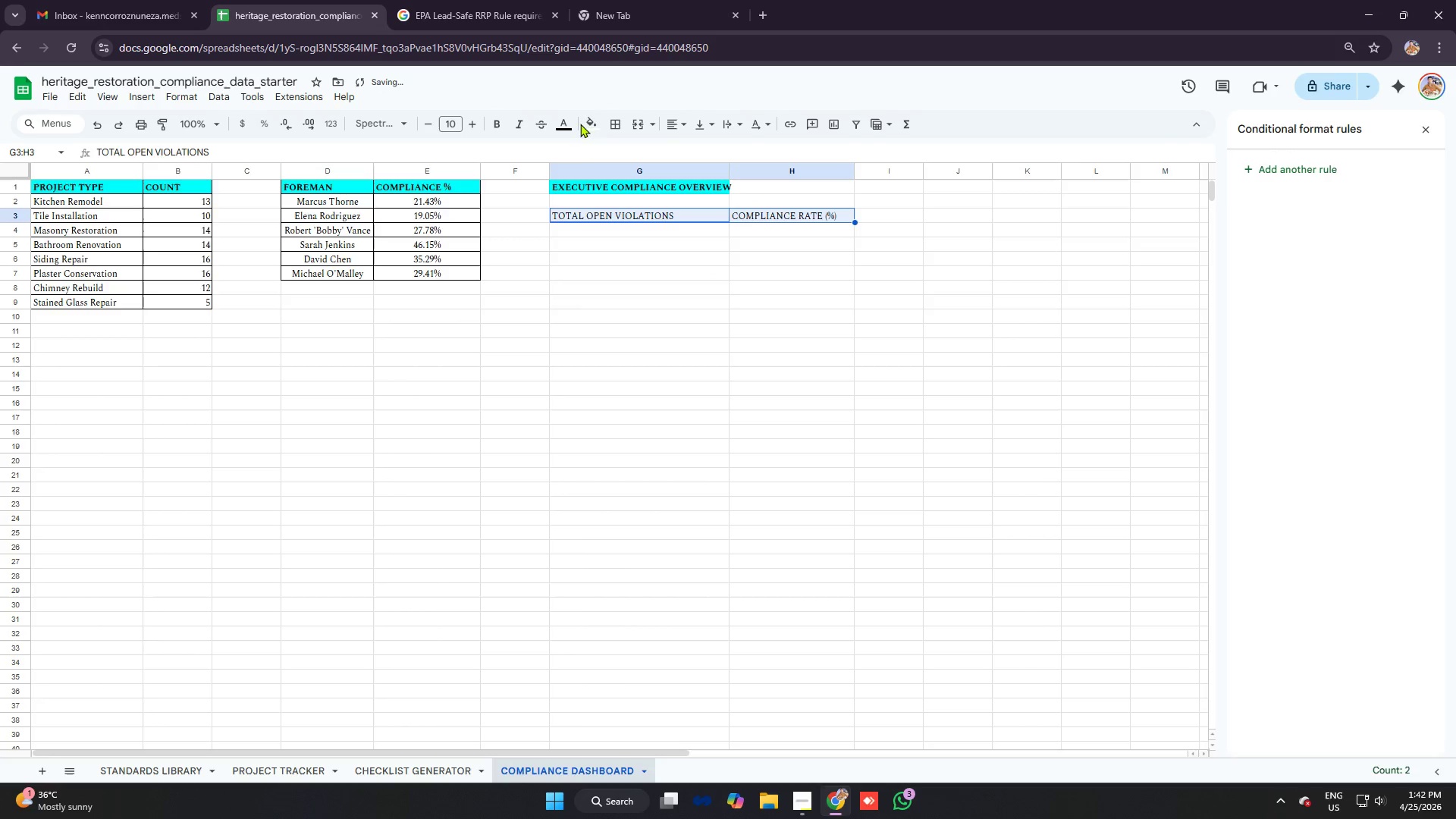 
left_click([593, 119])
 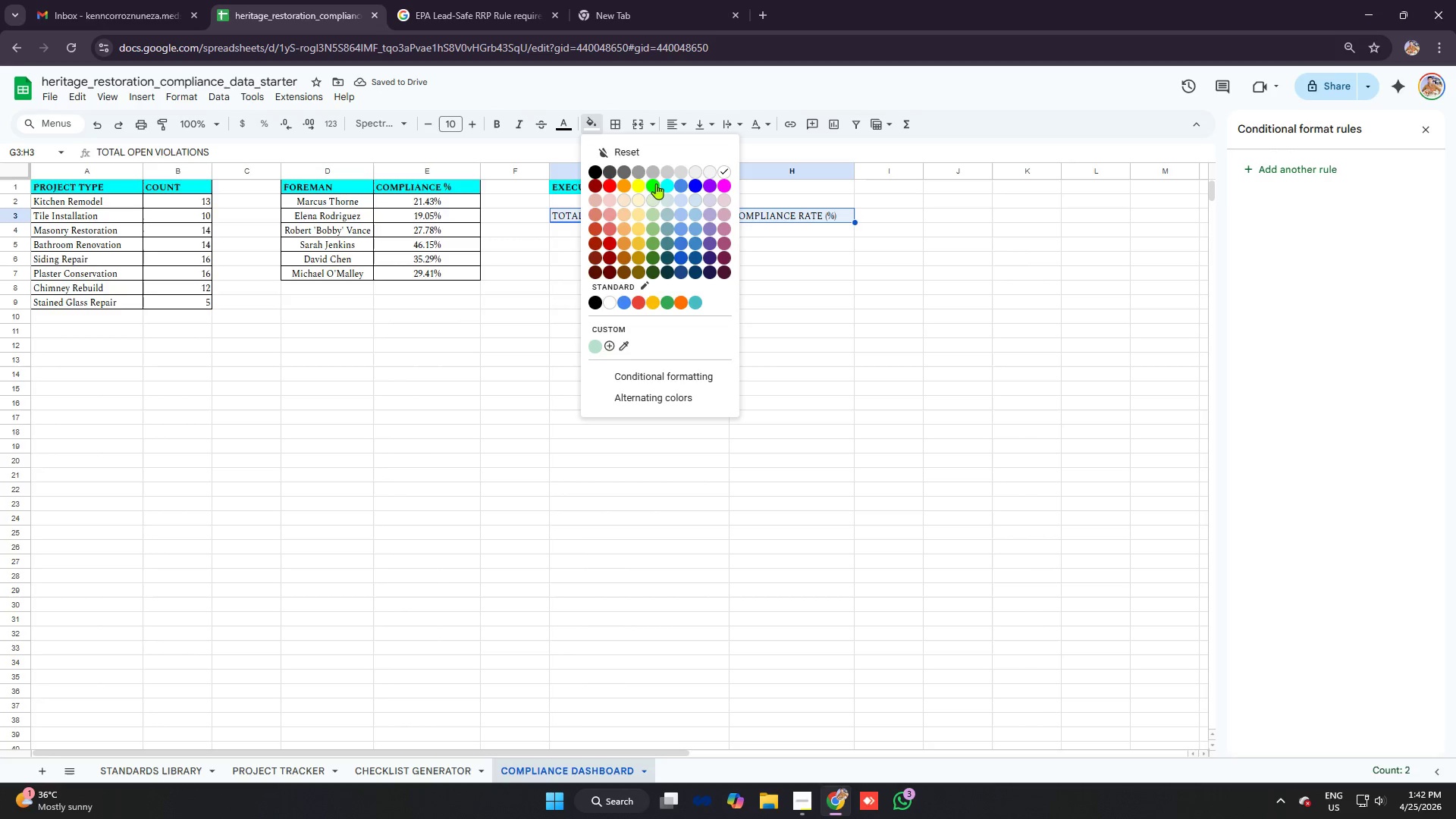 
left_click([669, 185])
 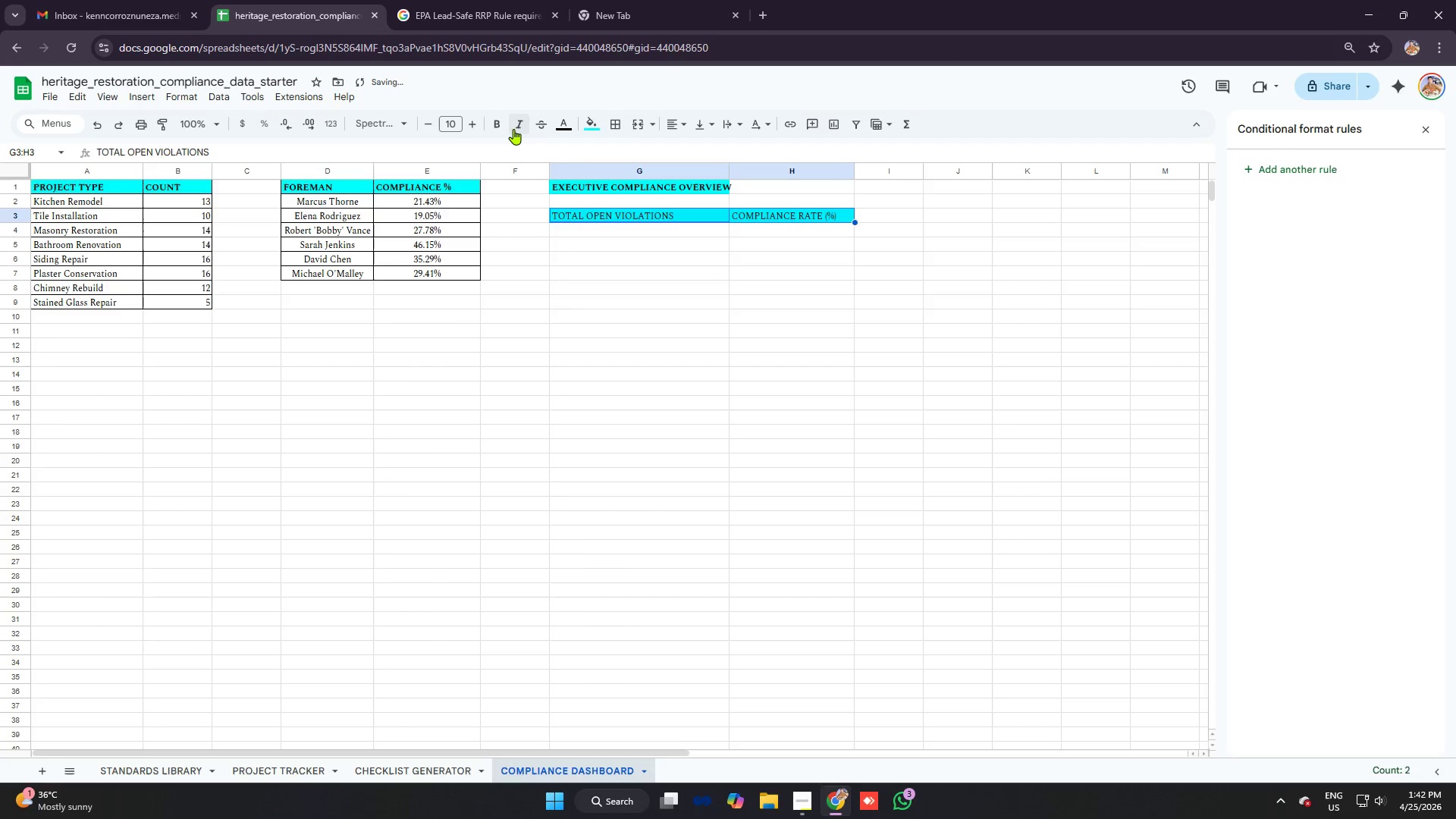 
left_click([502, 125])
 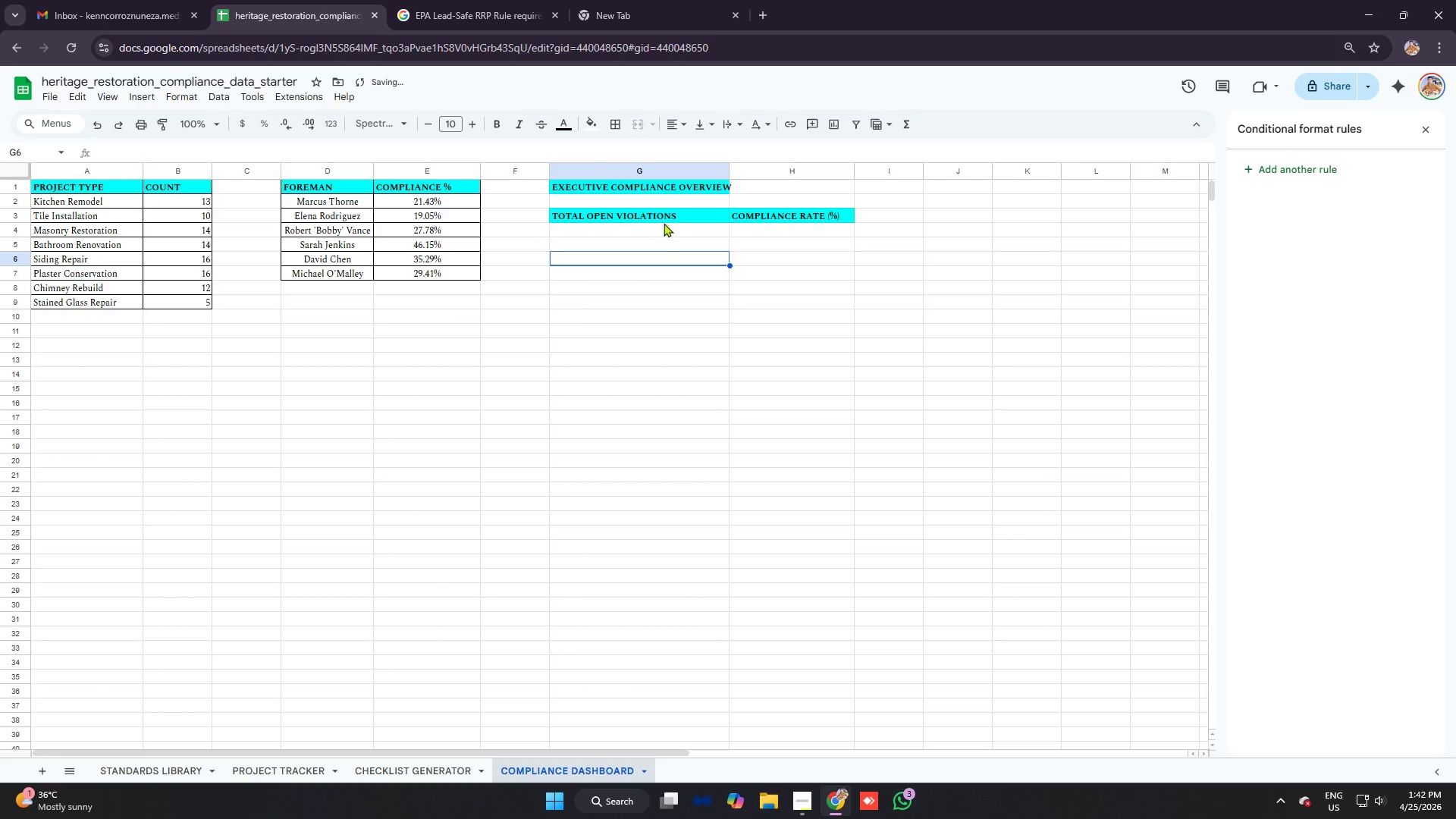 
left_click([635, 233])
 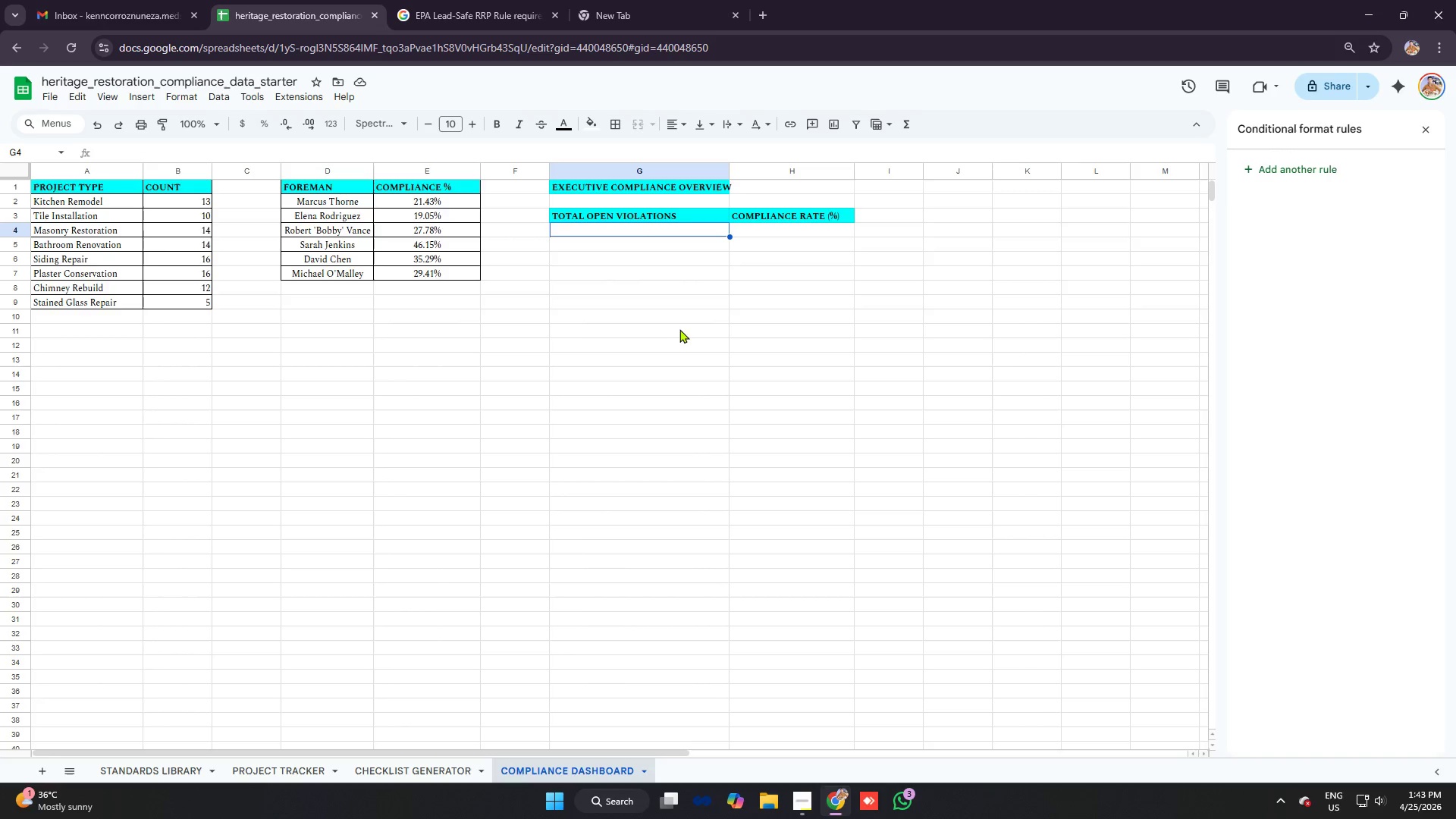 
wait(8.81)
 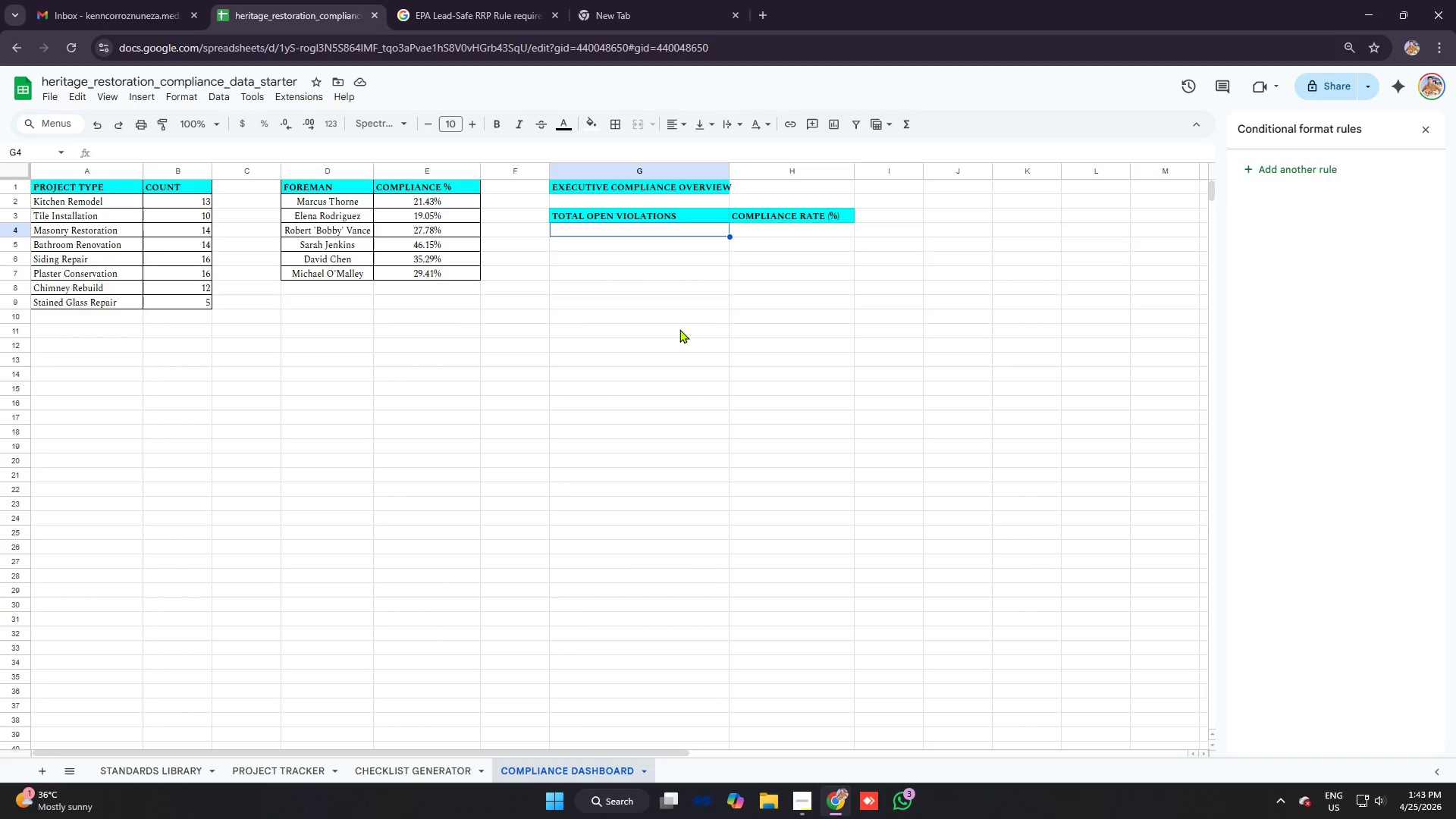 
left_click([778, 219])
 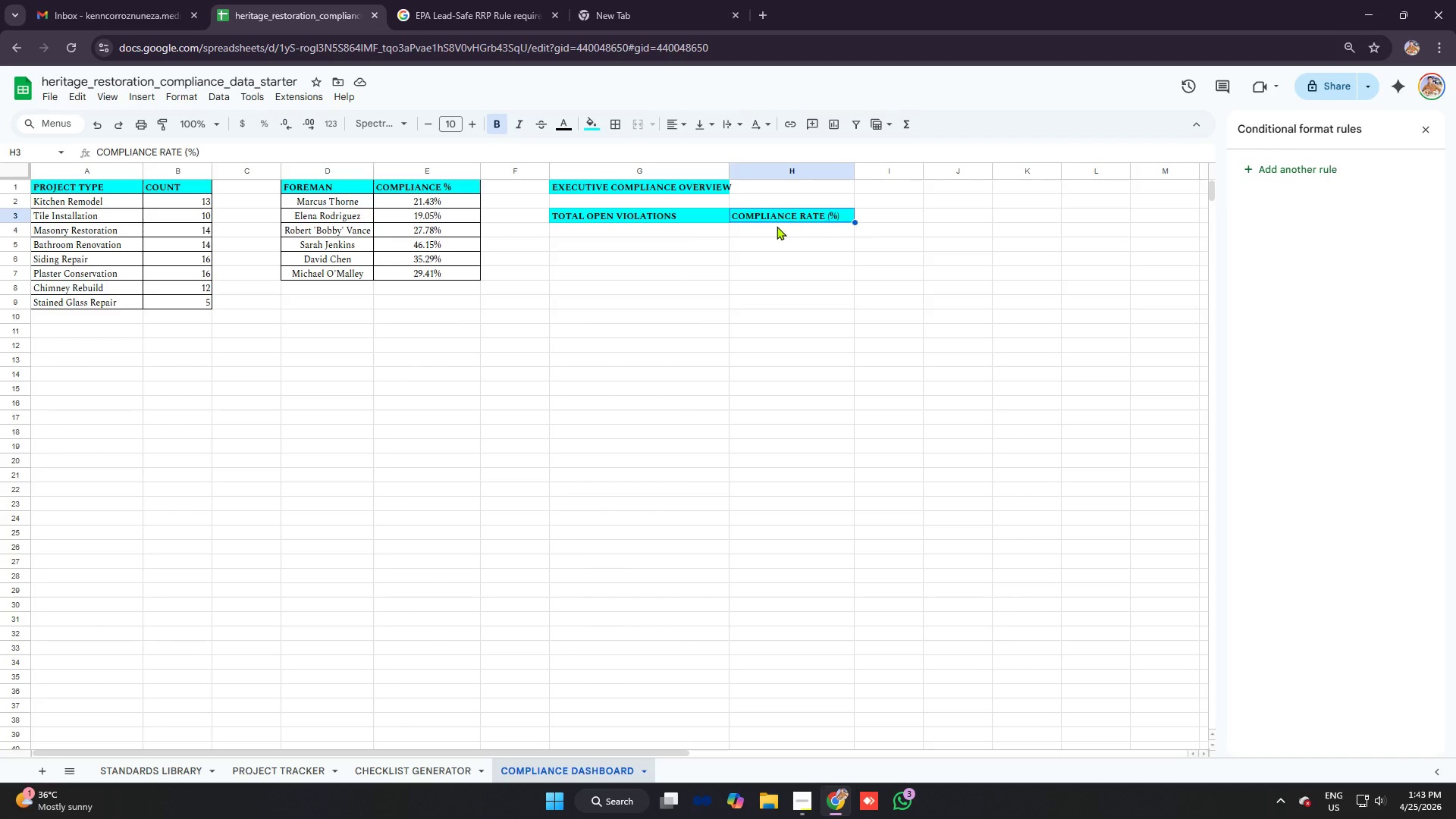 
key(Control+ControlLeft)
 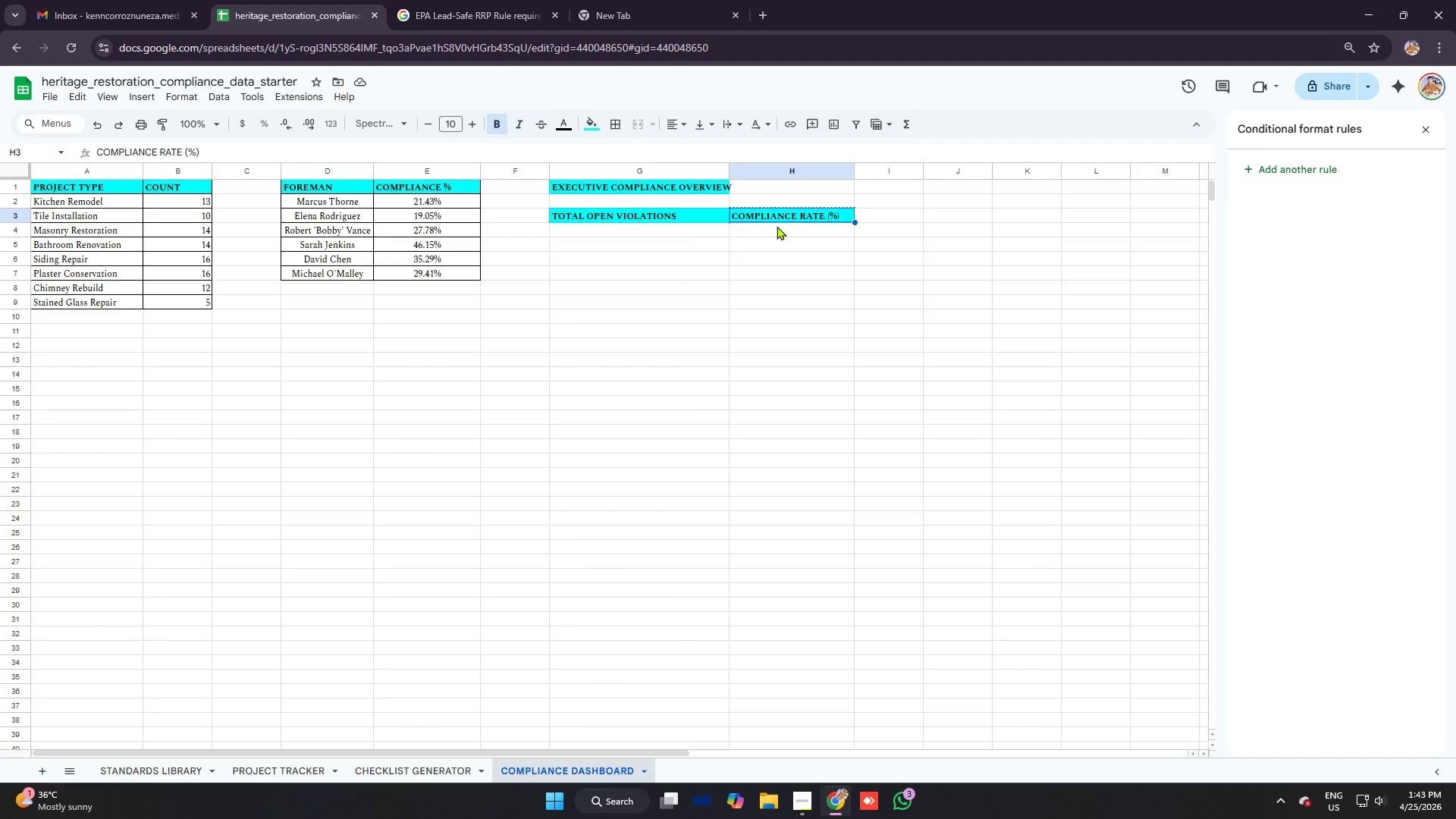 
key(Control+C)
 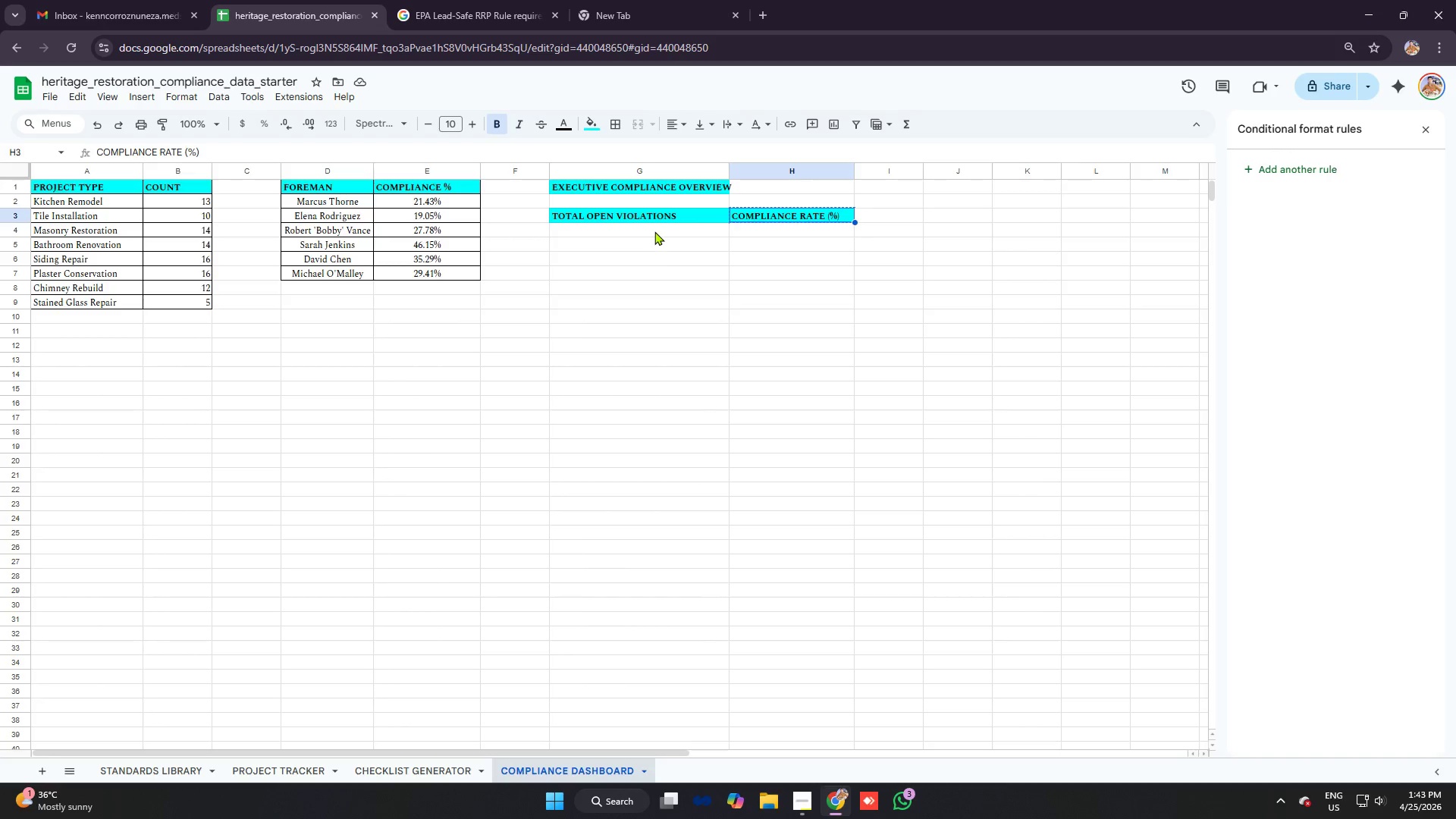 
left_click([654, 231])
 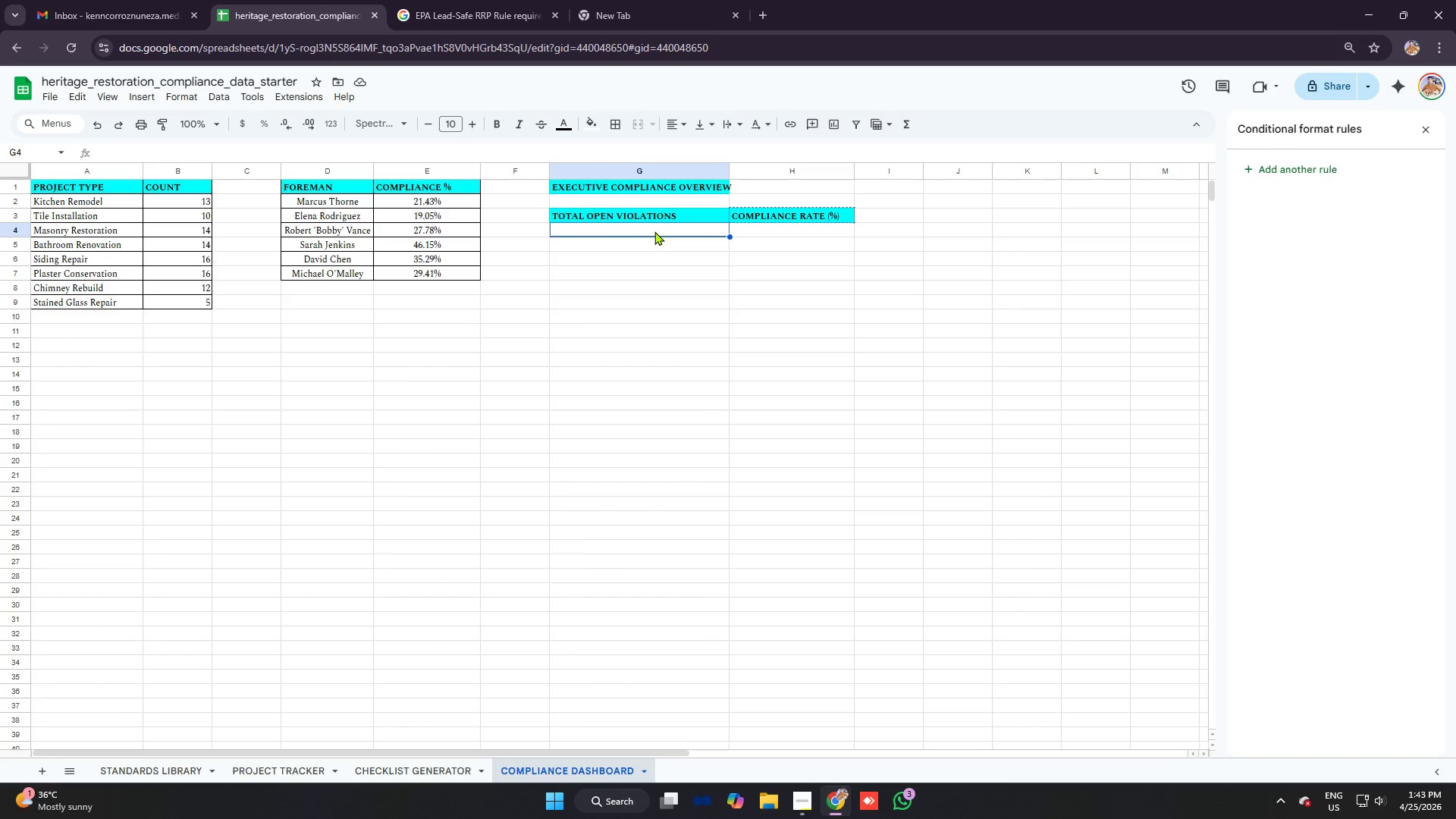 
key(Control+V)
 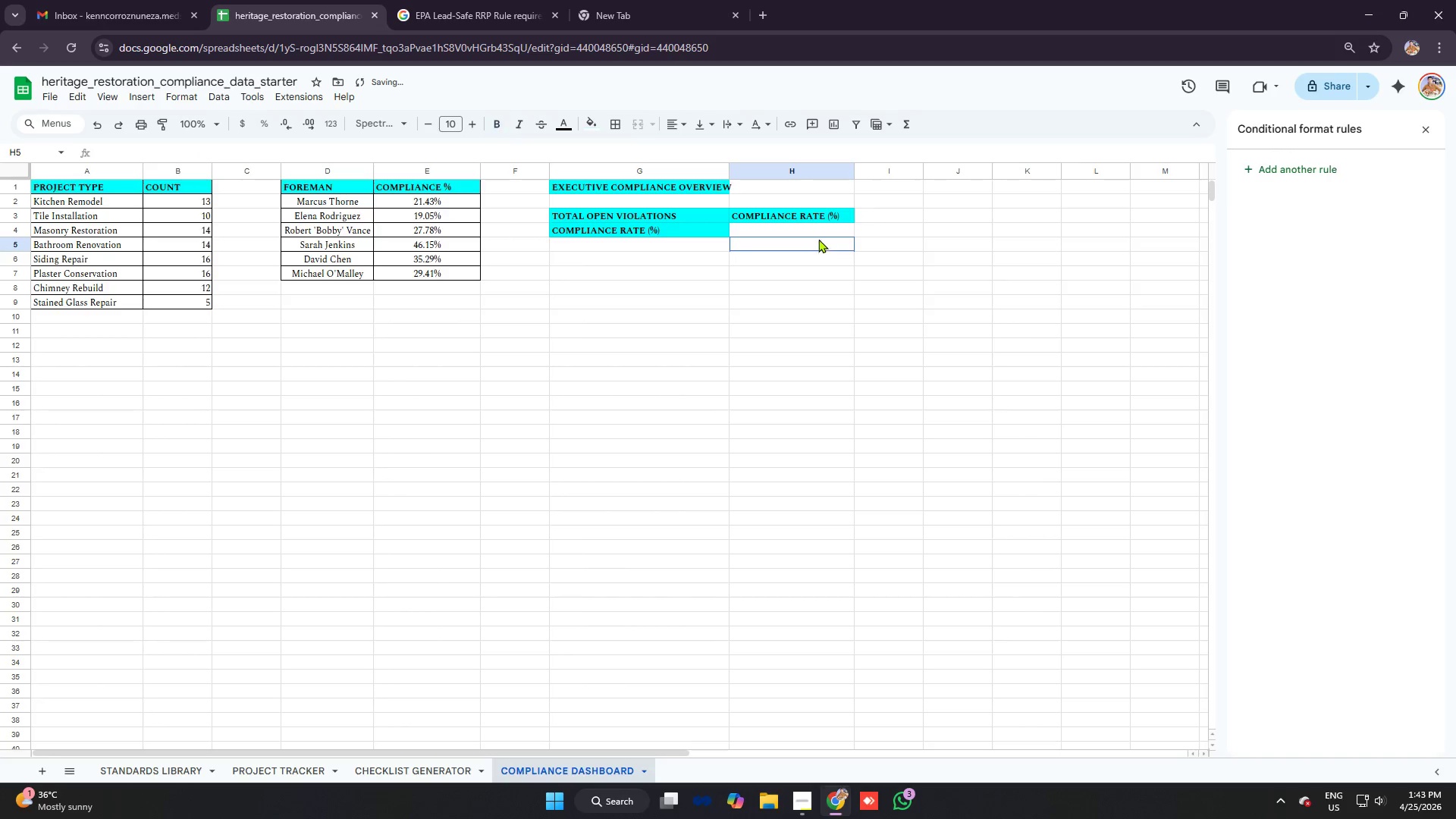 
double_click([794, 213])
 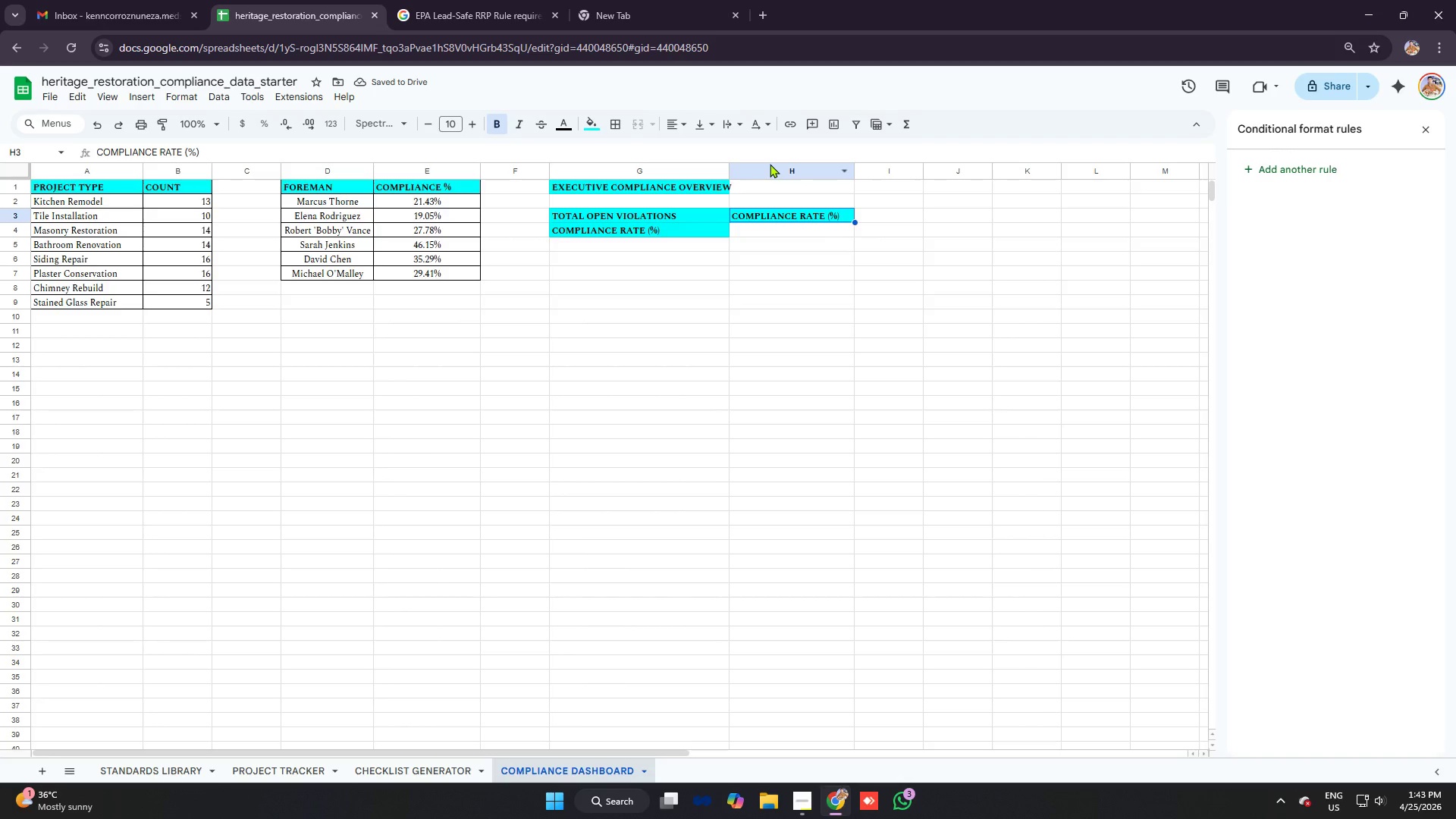 
key(Backspace)
 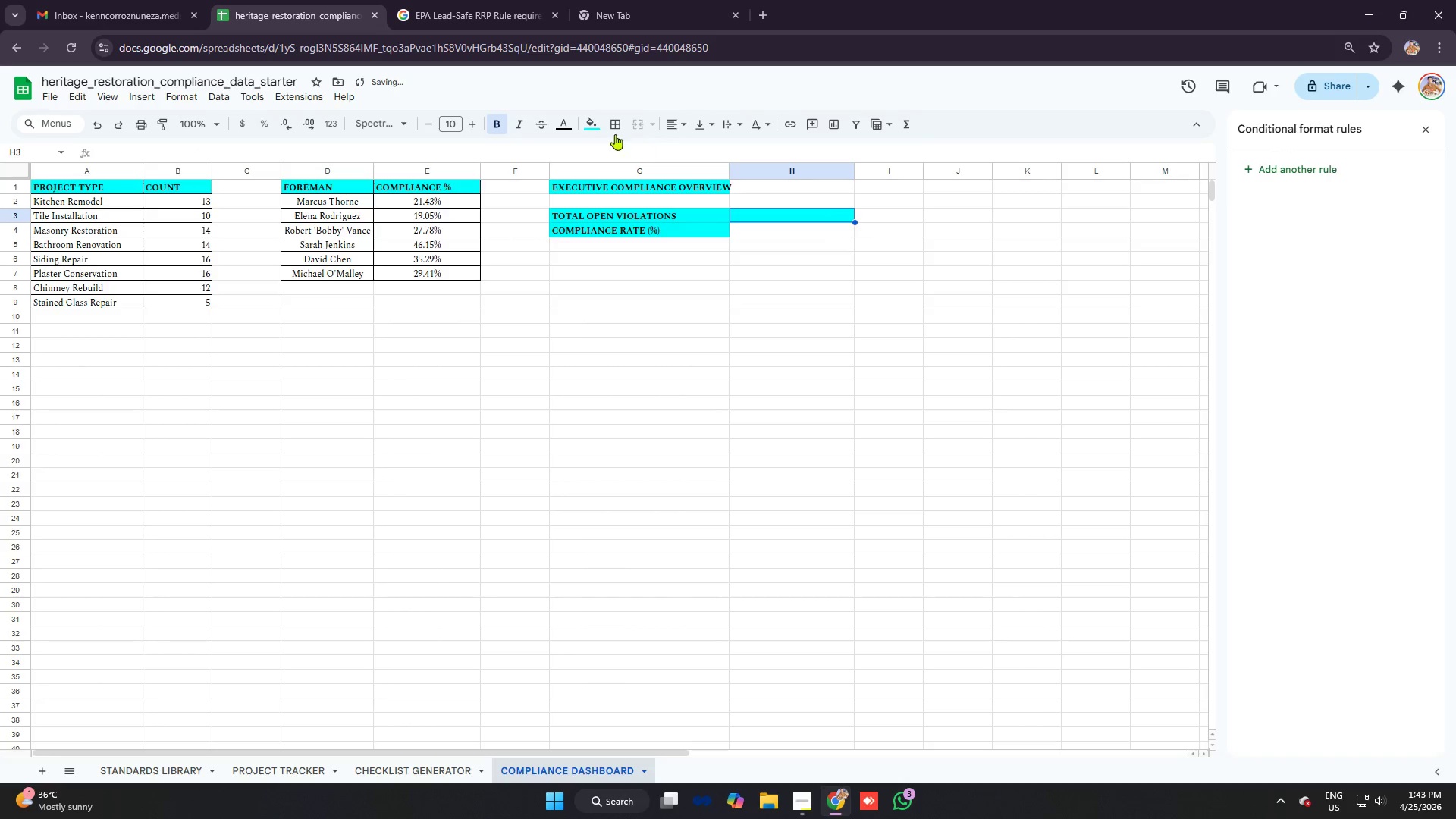 
left_click([594, 123])
 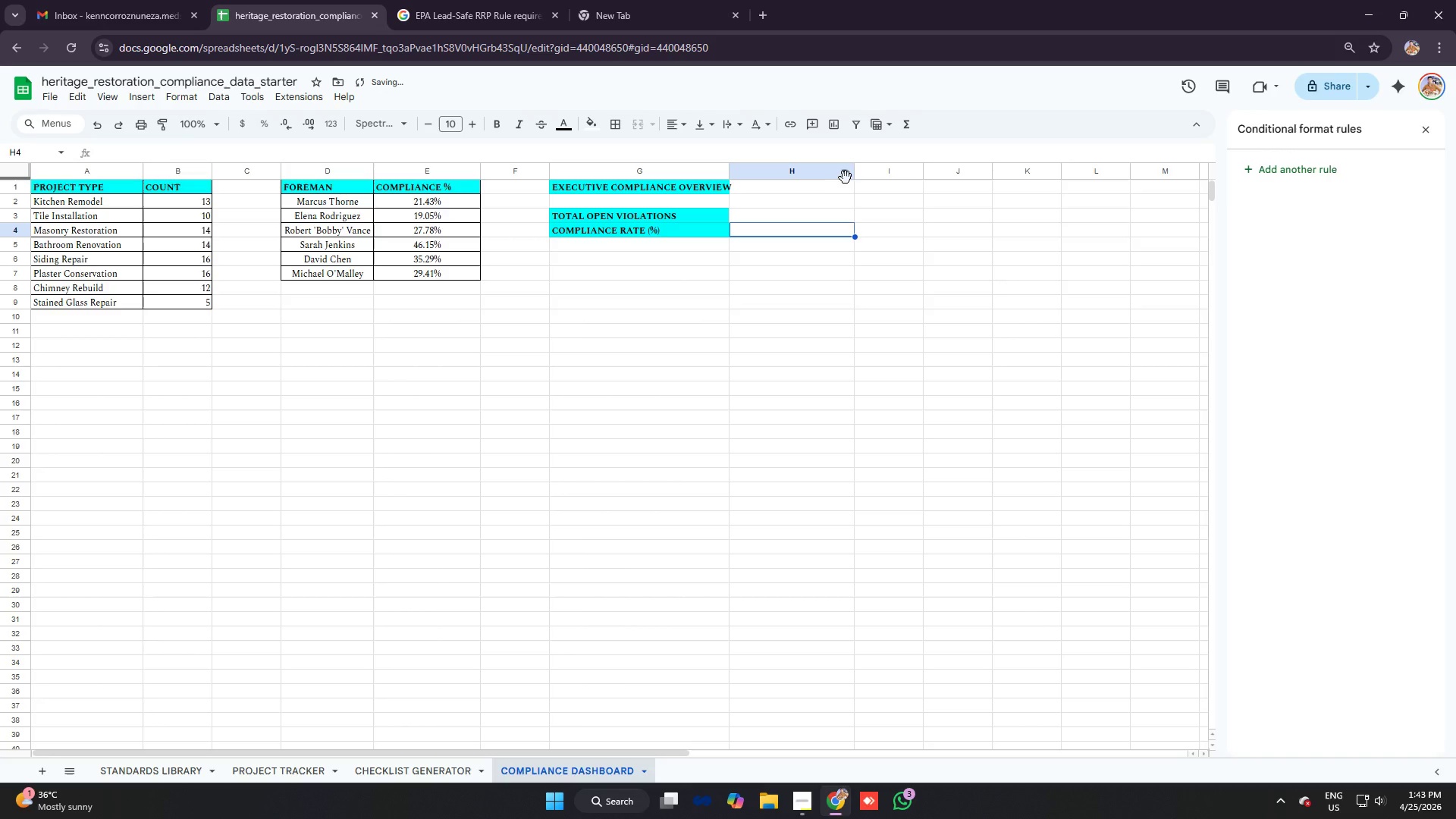 
left_click_drag(start_coordinate=[853, 171], to_coordinate=[808, 165])
 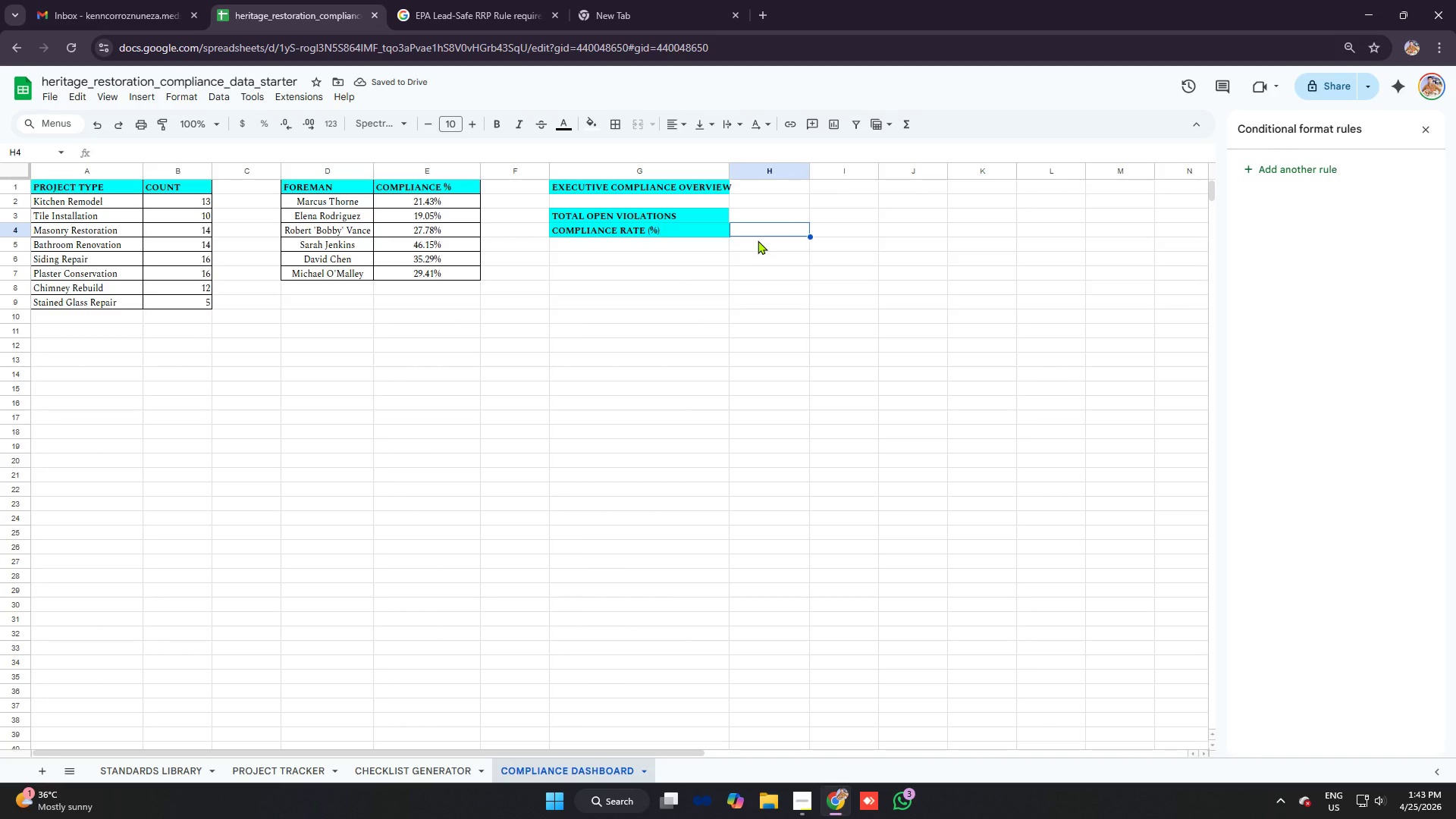 
left_click([769, 215])
 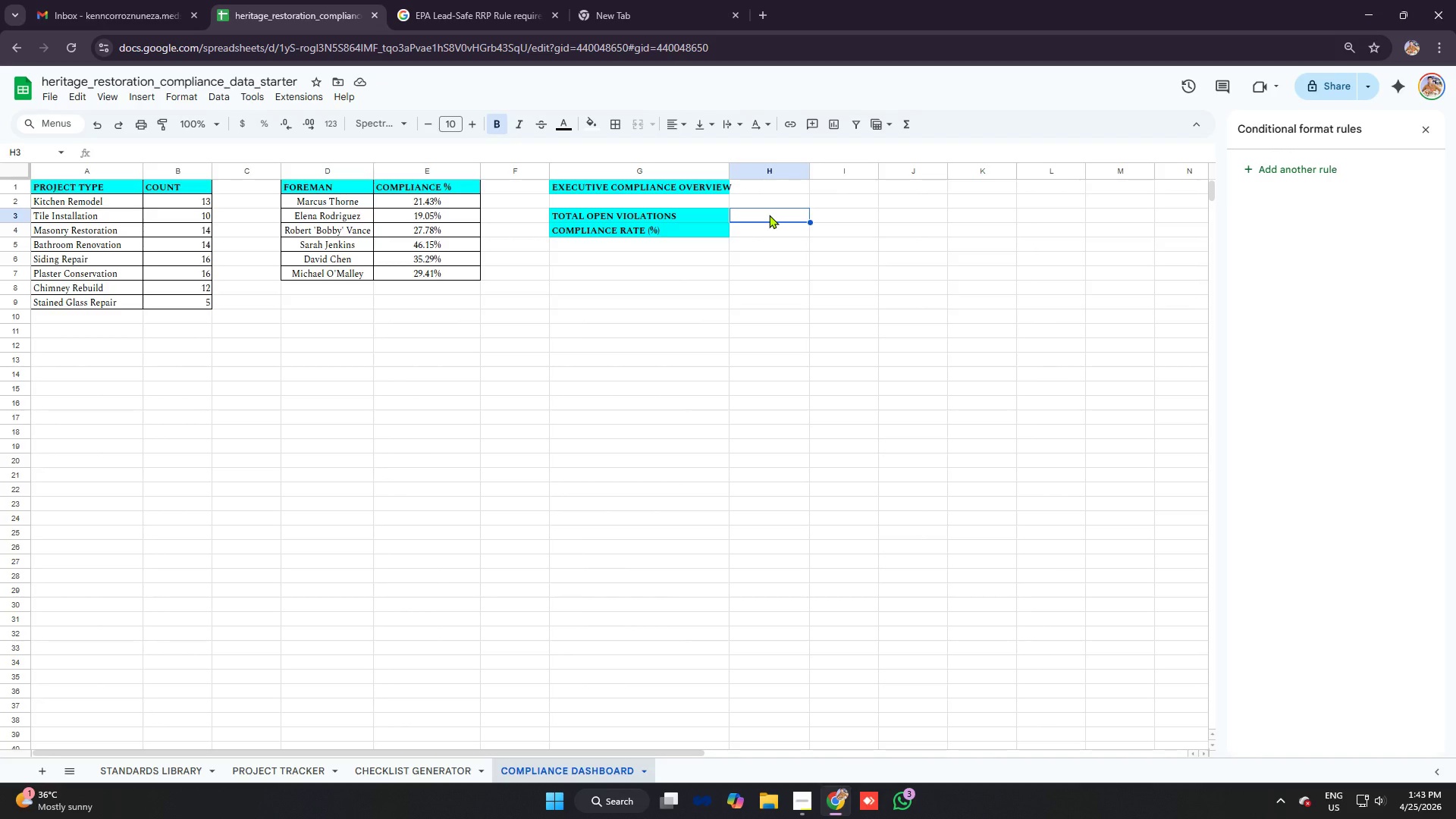 
type(=countif)
key(Tab)
type('projtc)
key(Backspace)
key(Backspace)
type(ect  tr)
key(Backspace)
key(Backspace)
key(Backspace)
key(Backspace)
type( tracker'!i:i)
 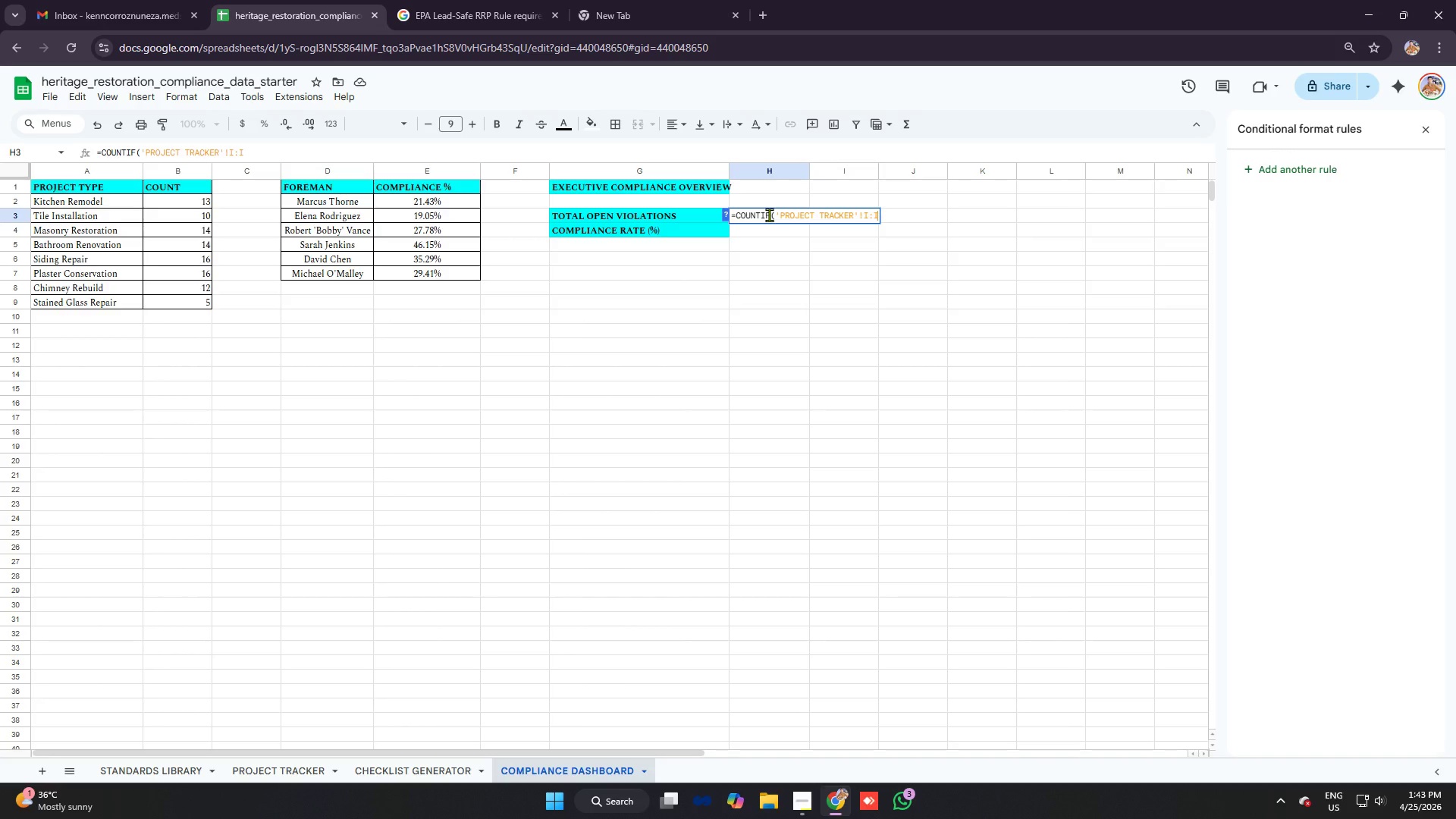 
left_click([263, 769])
 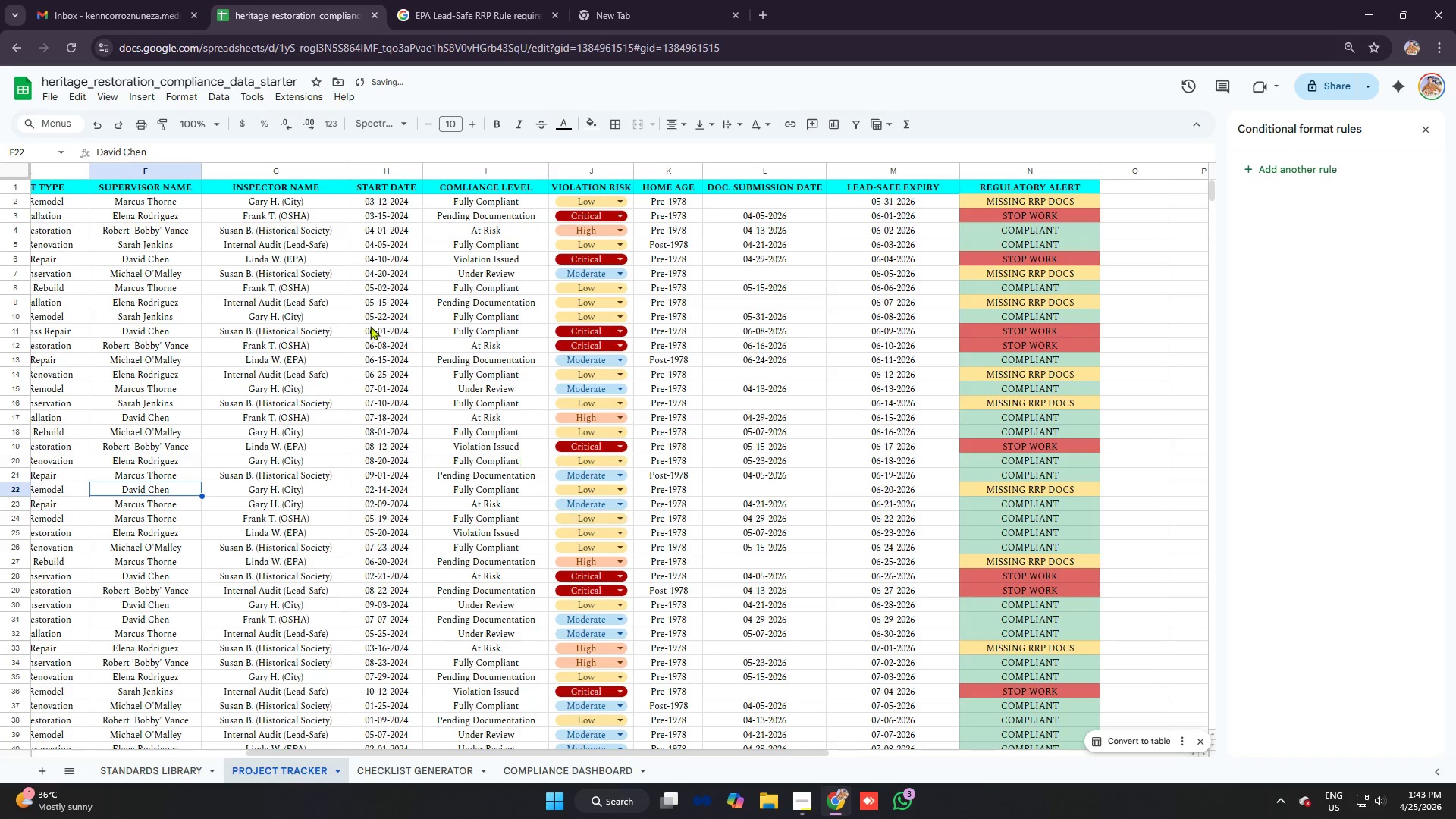 
left_click_drag(start_coordinate=[453, 201], to_coordinate=[494, 532])
 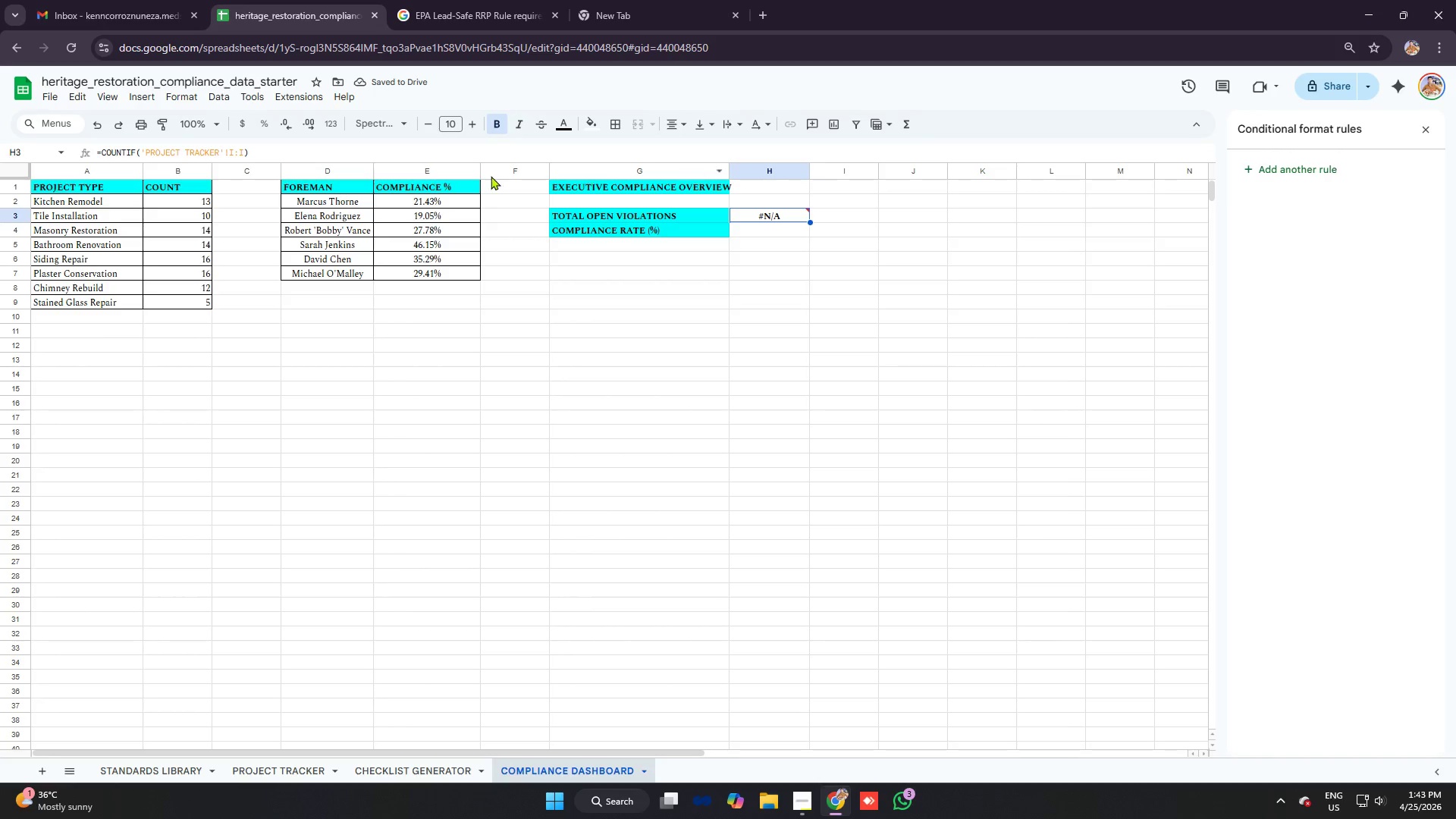 
left_click([361, 156])
 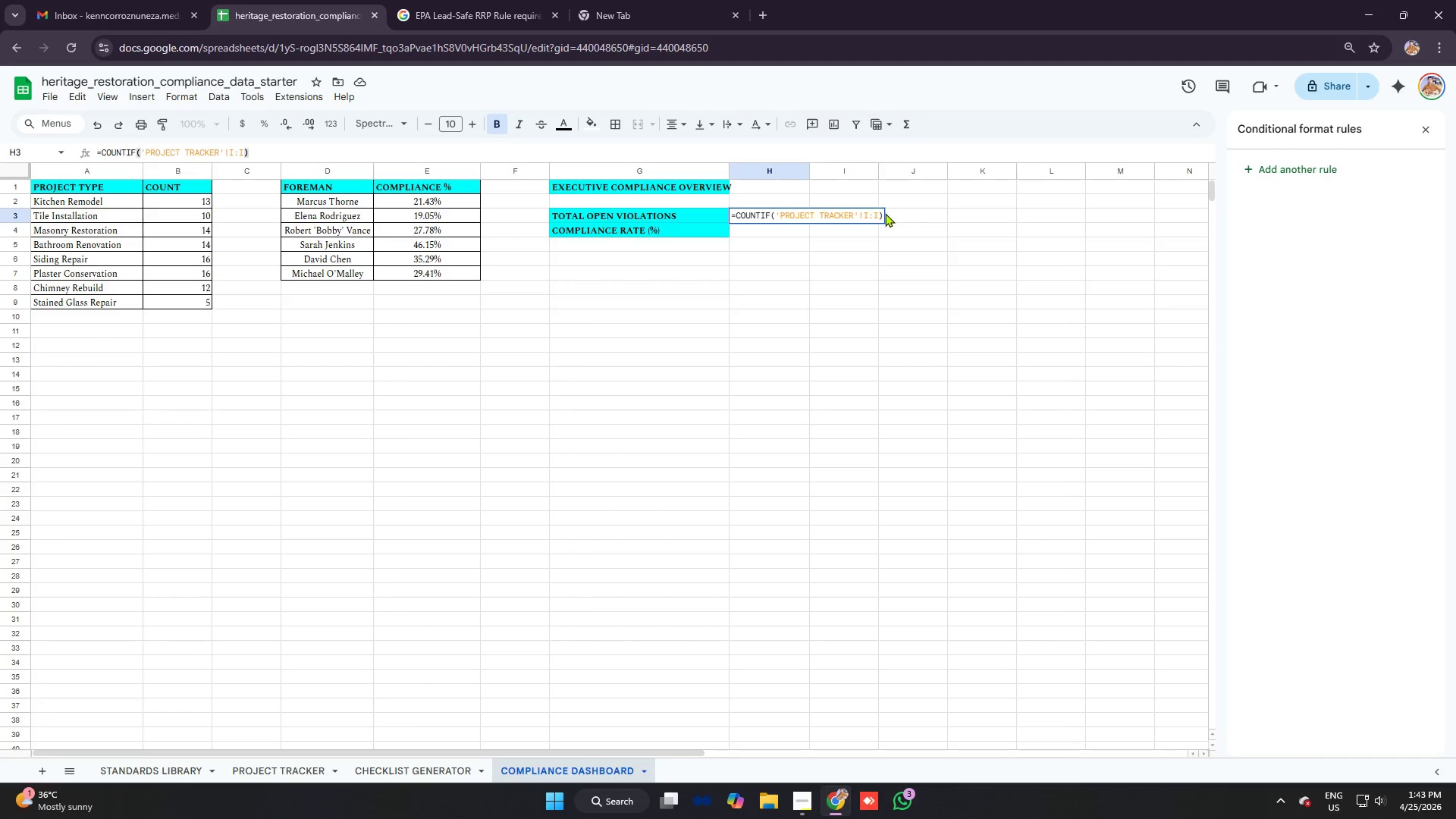 
left_click([880, 212])
 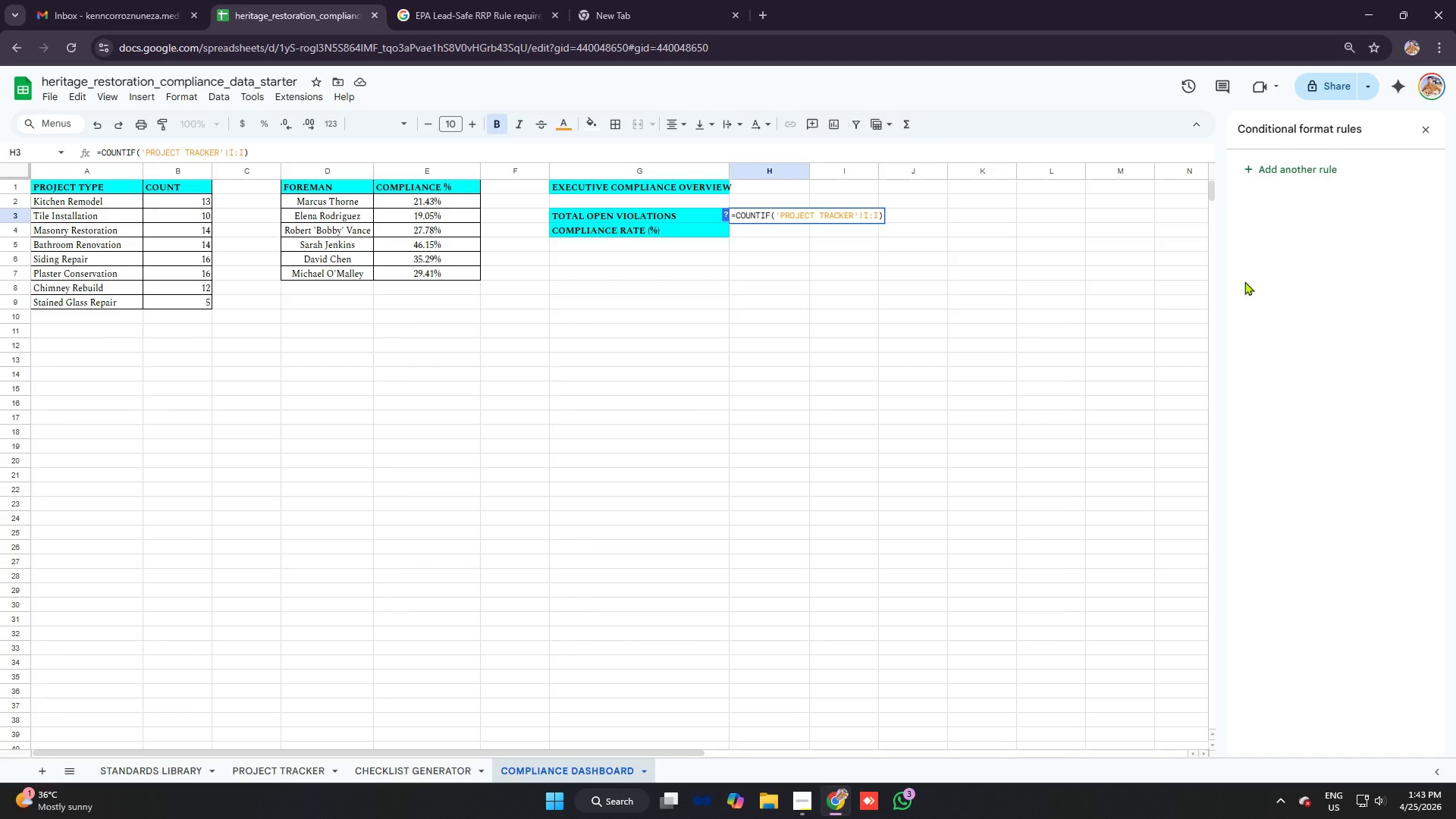 
key(ArrowRight)
 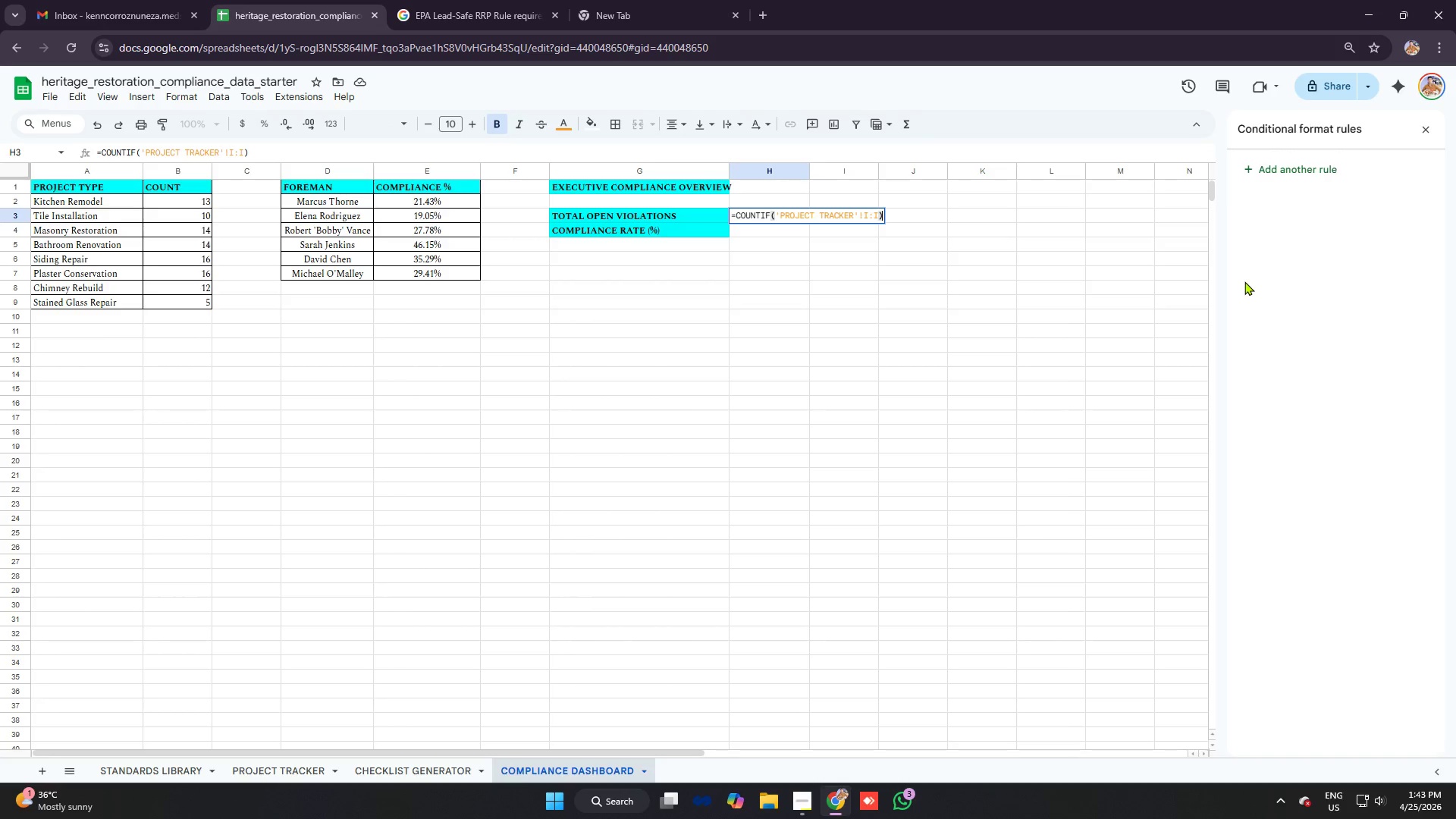 
key(ArrowRight)
 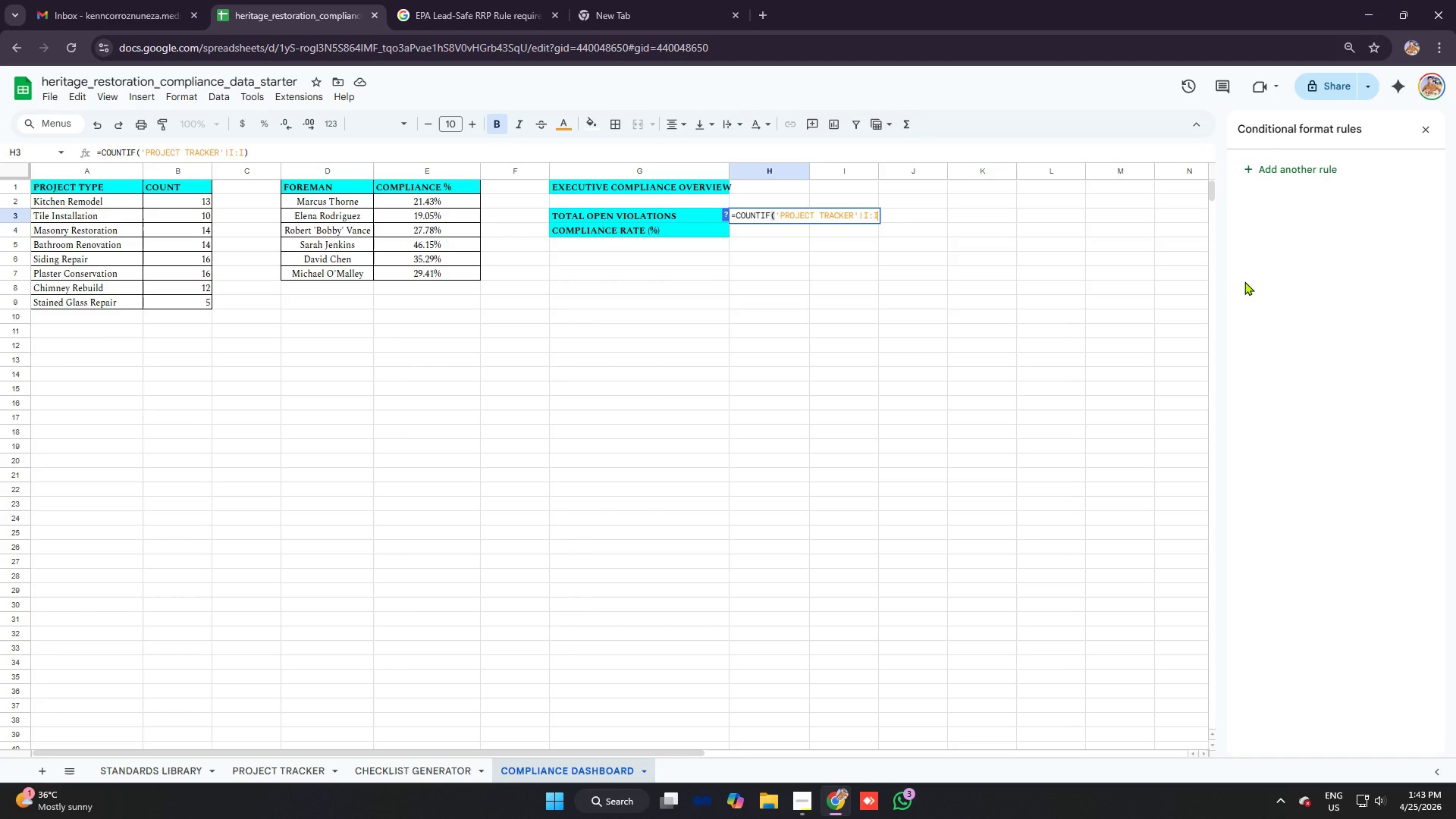 
key(Backspace)
 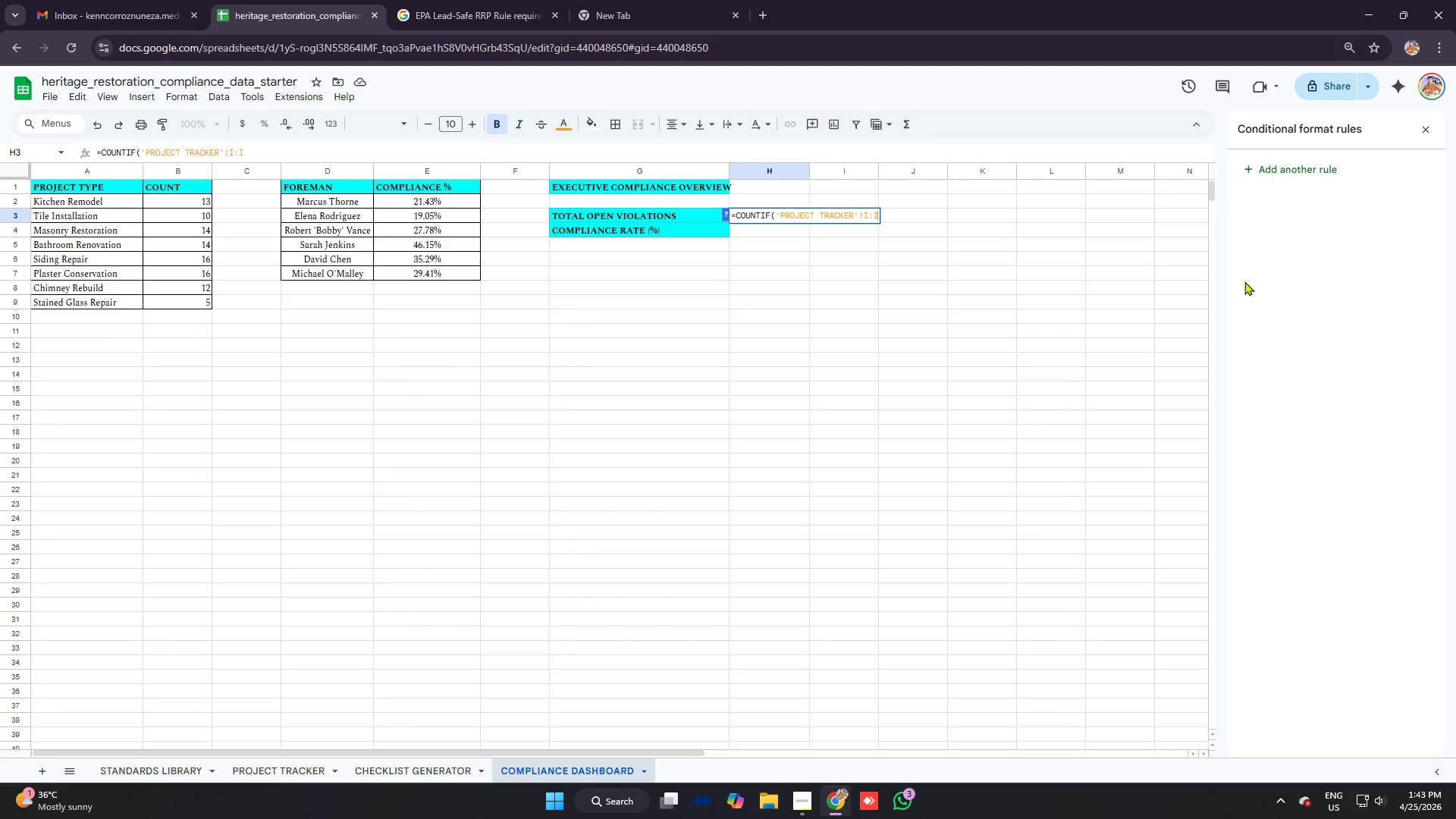 
key(Comma)
 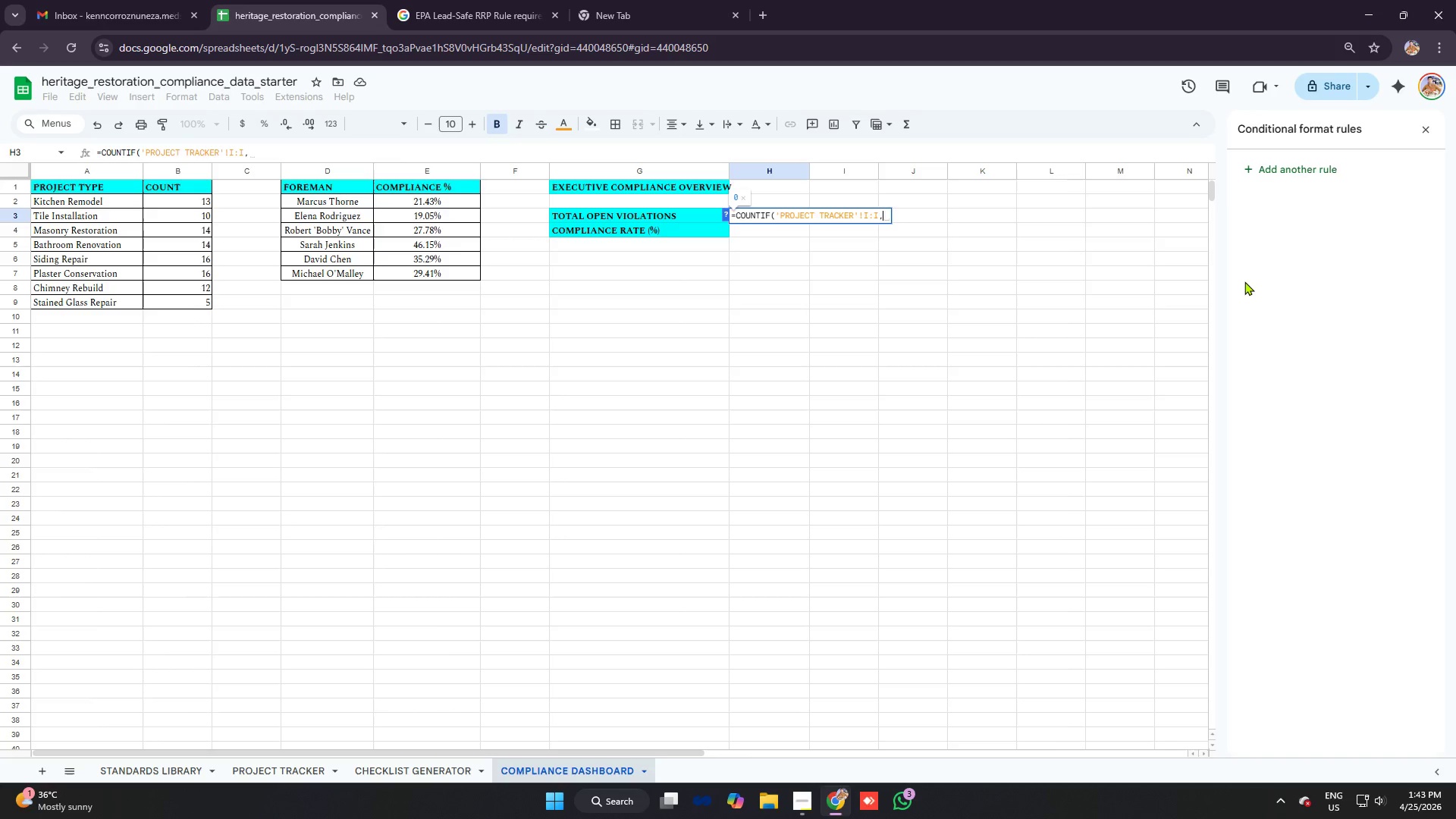 
type(viola)
key(Backspace)
key(Backspace)
key(Backspace)
key(Backspace)
key(Backspace)
type("vioaltion issued")
 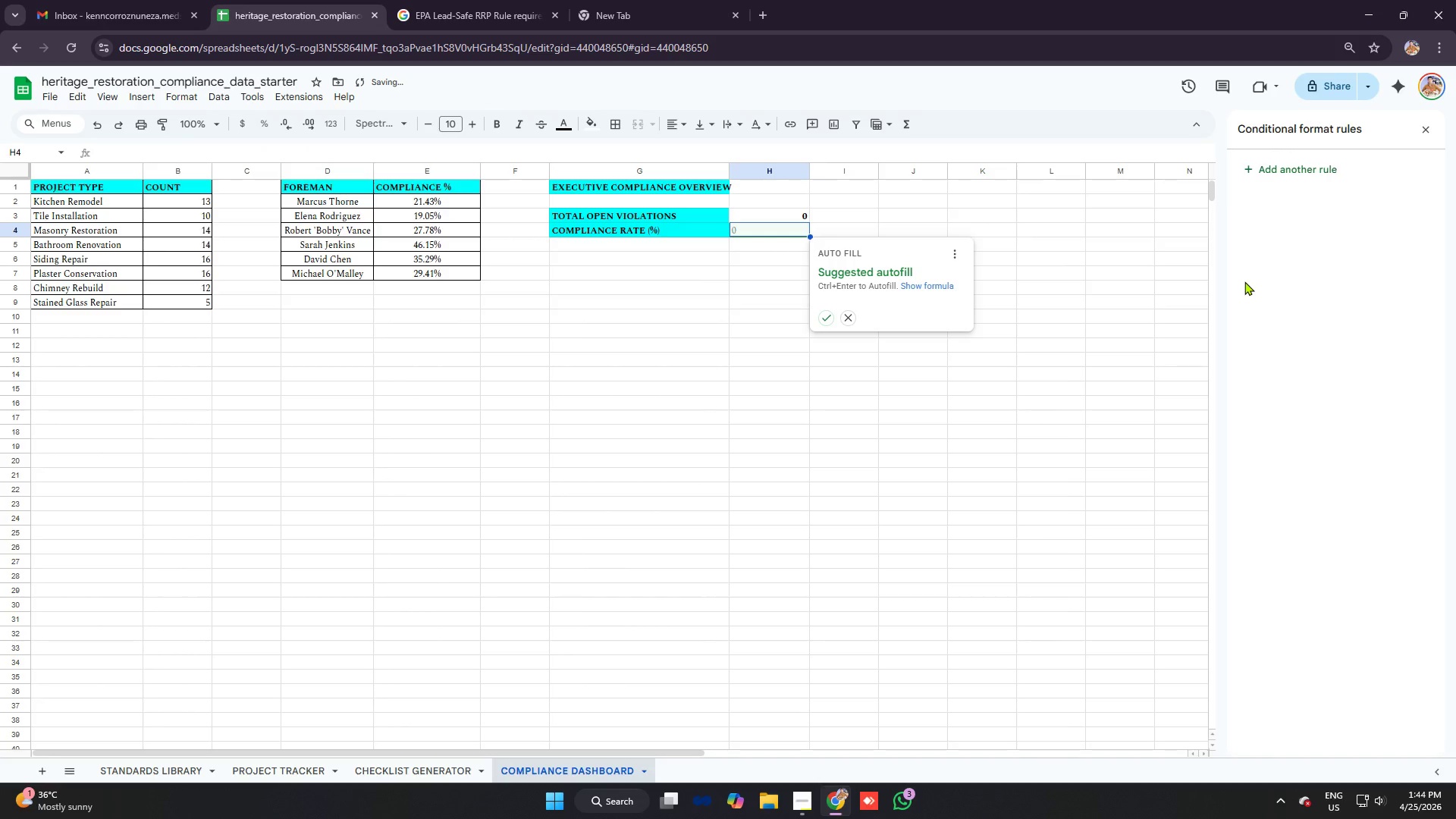 
 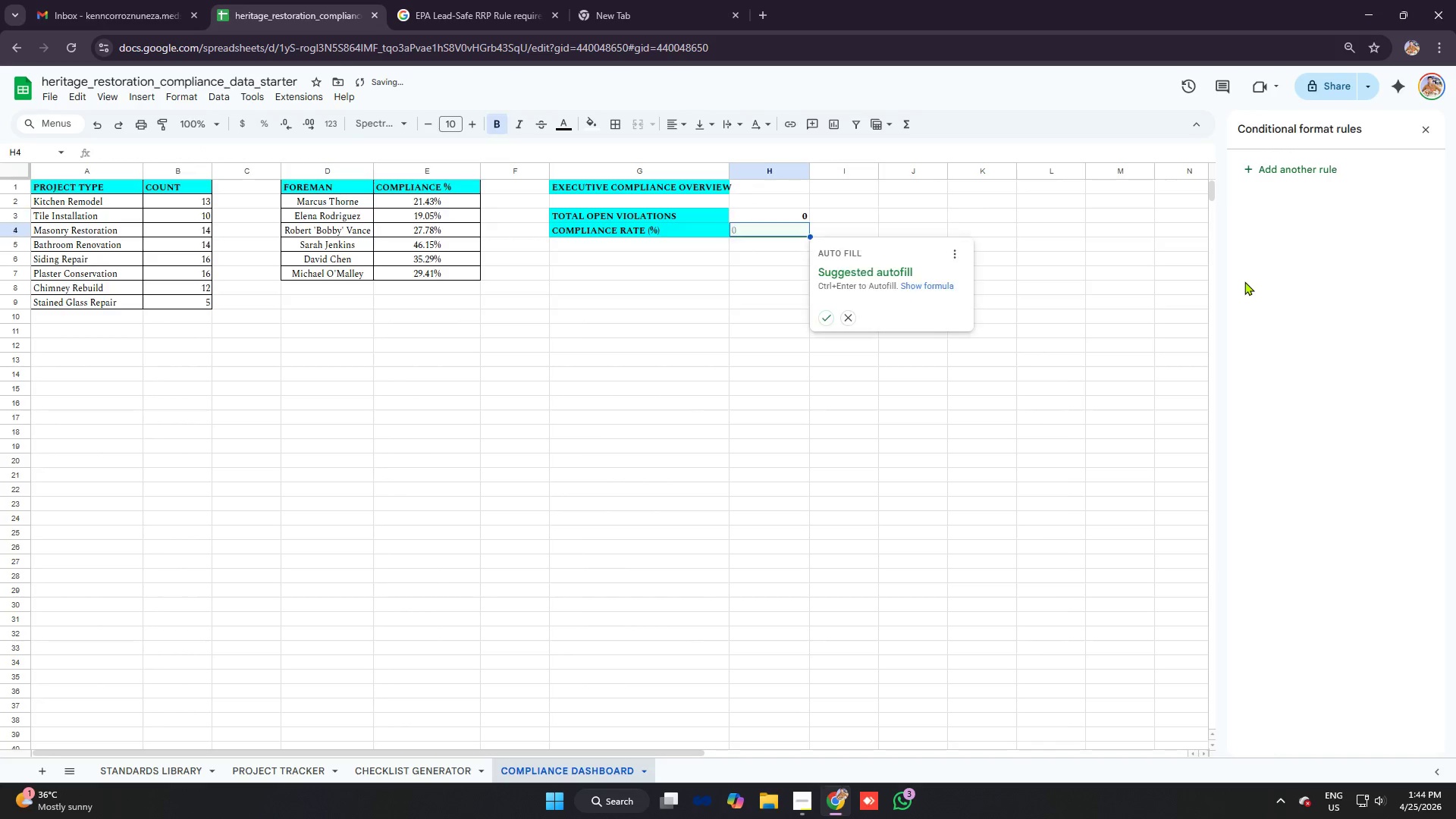 
key(Enter)
 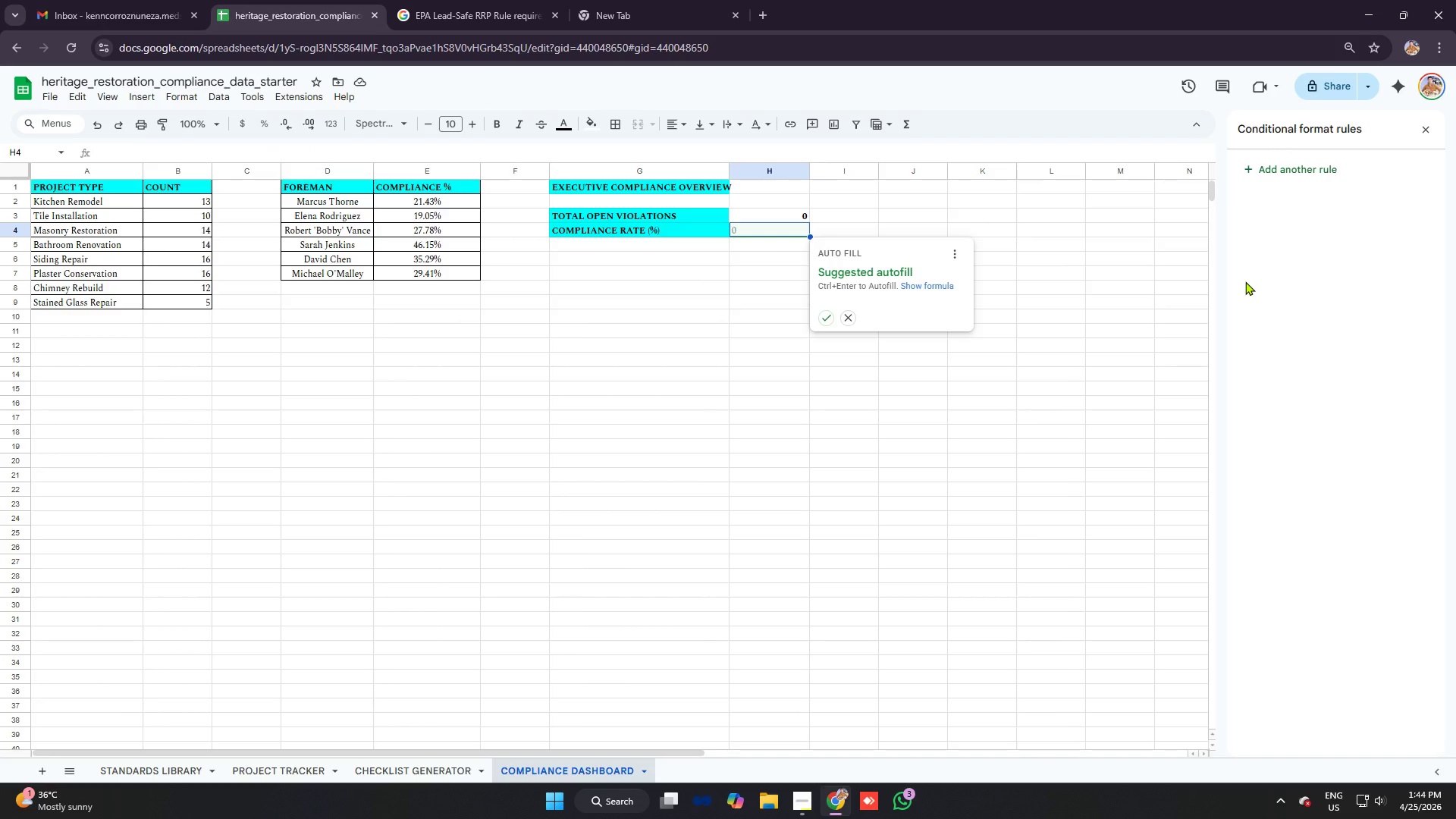 
wait(15.5)
 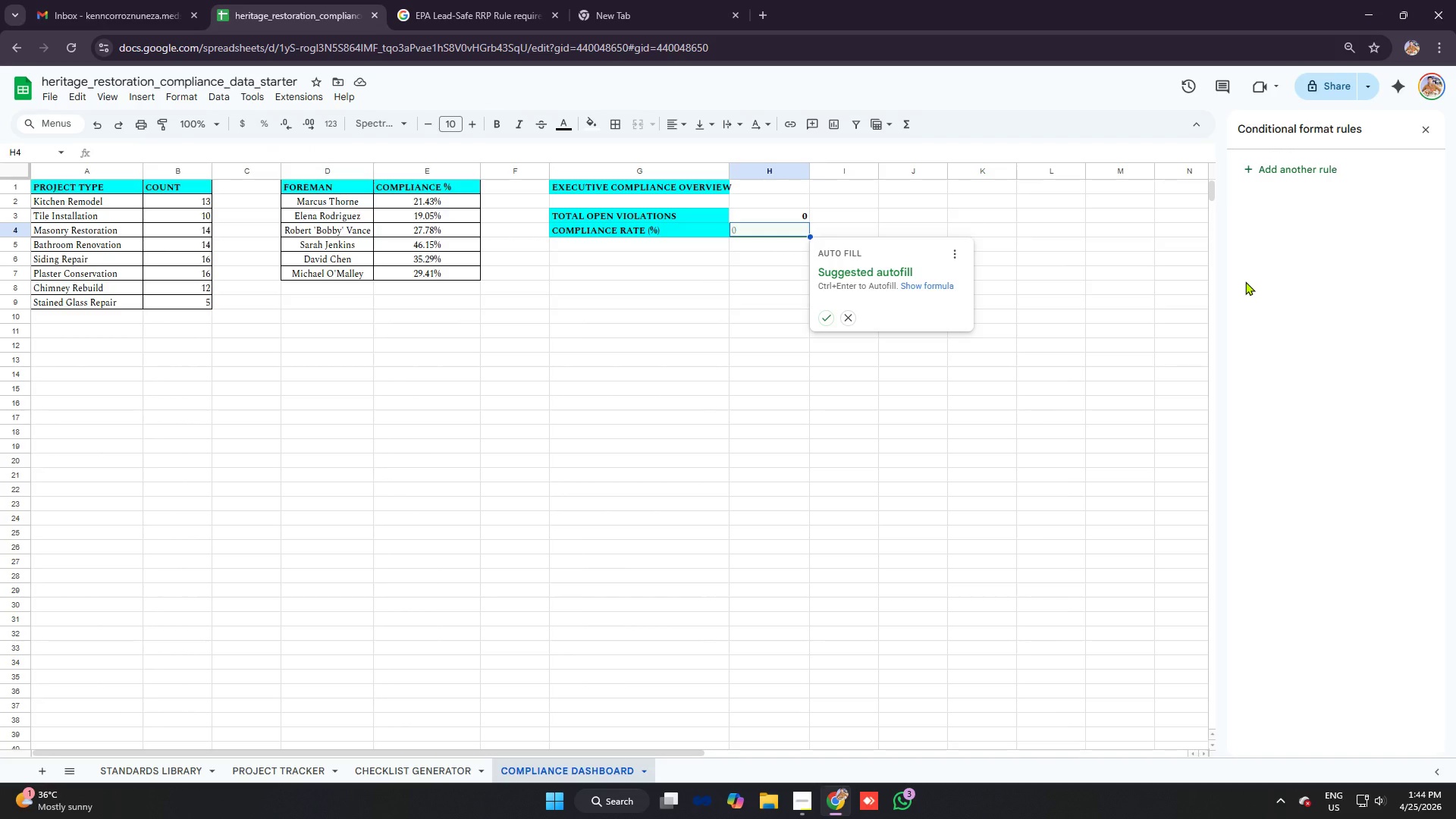 
key(Equal)
 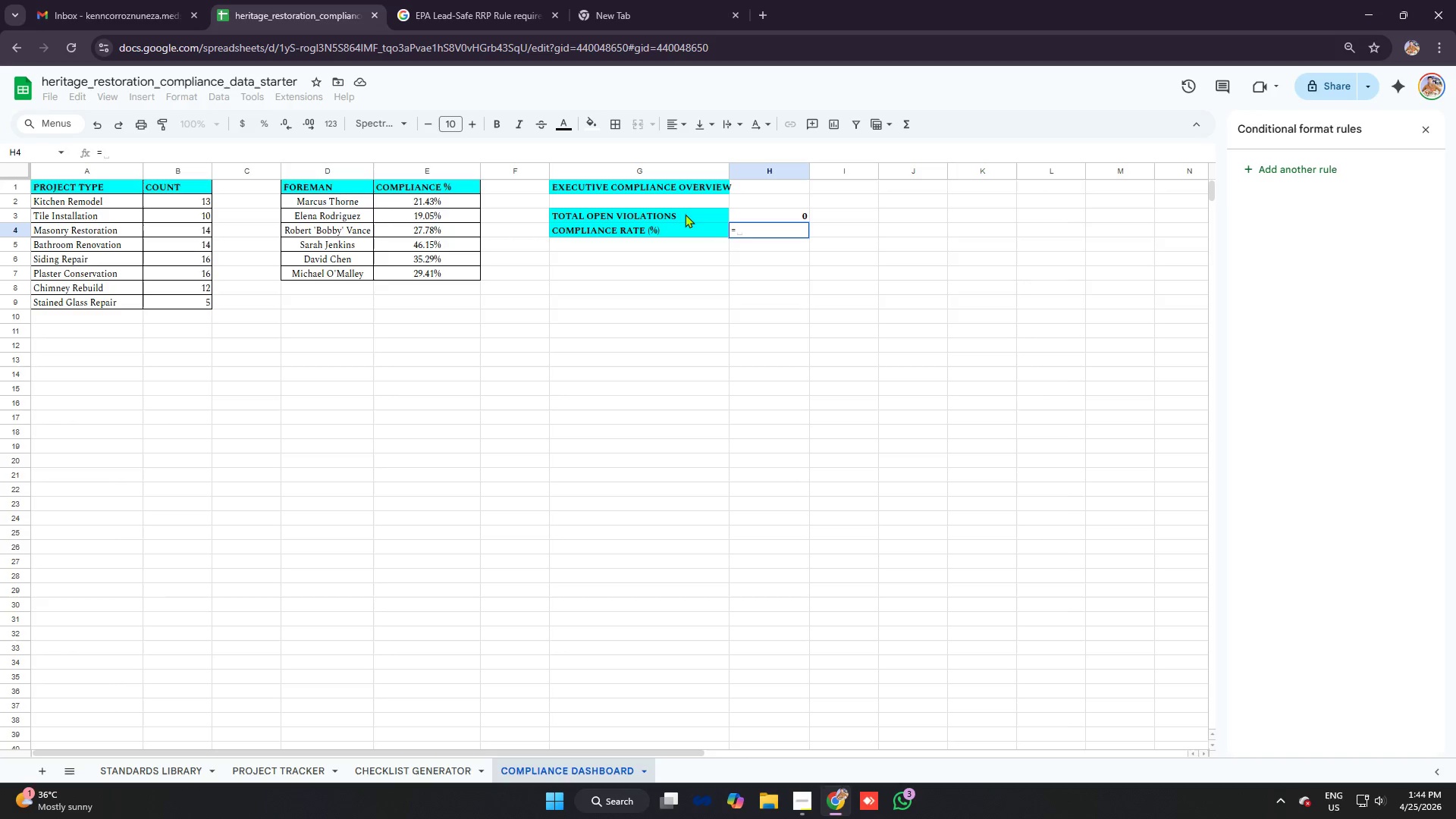 
wait(7.02)
 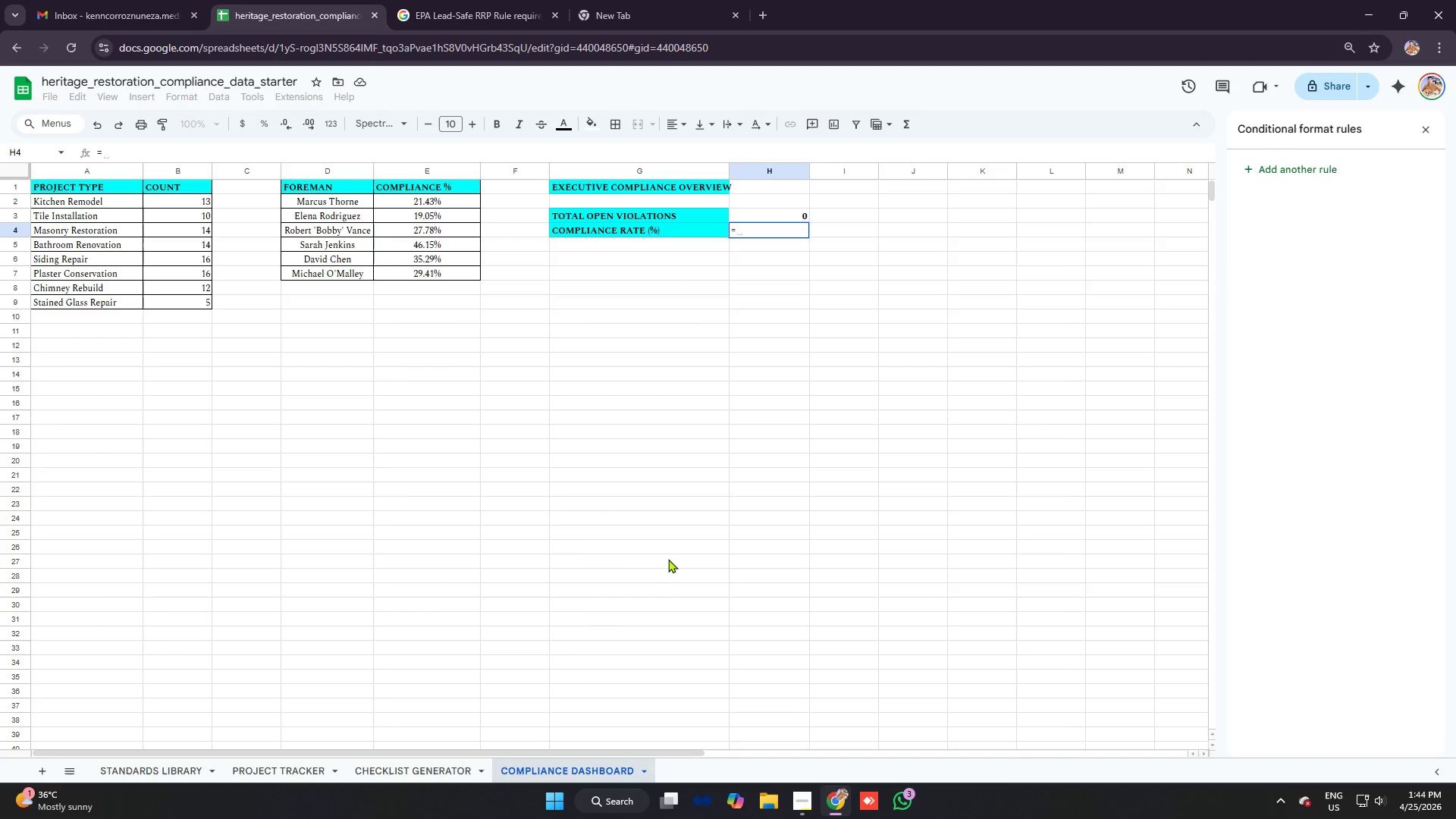 
left_click([285, 775])
 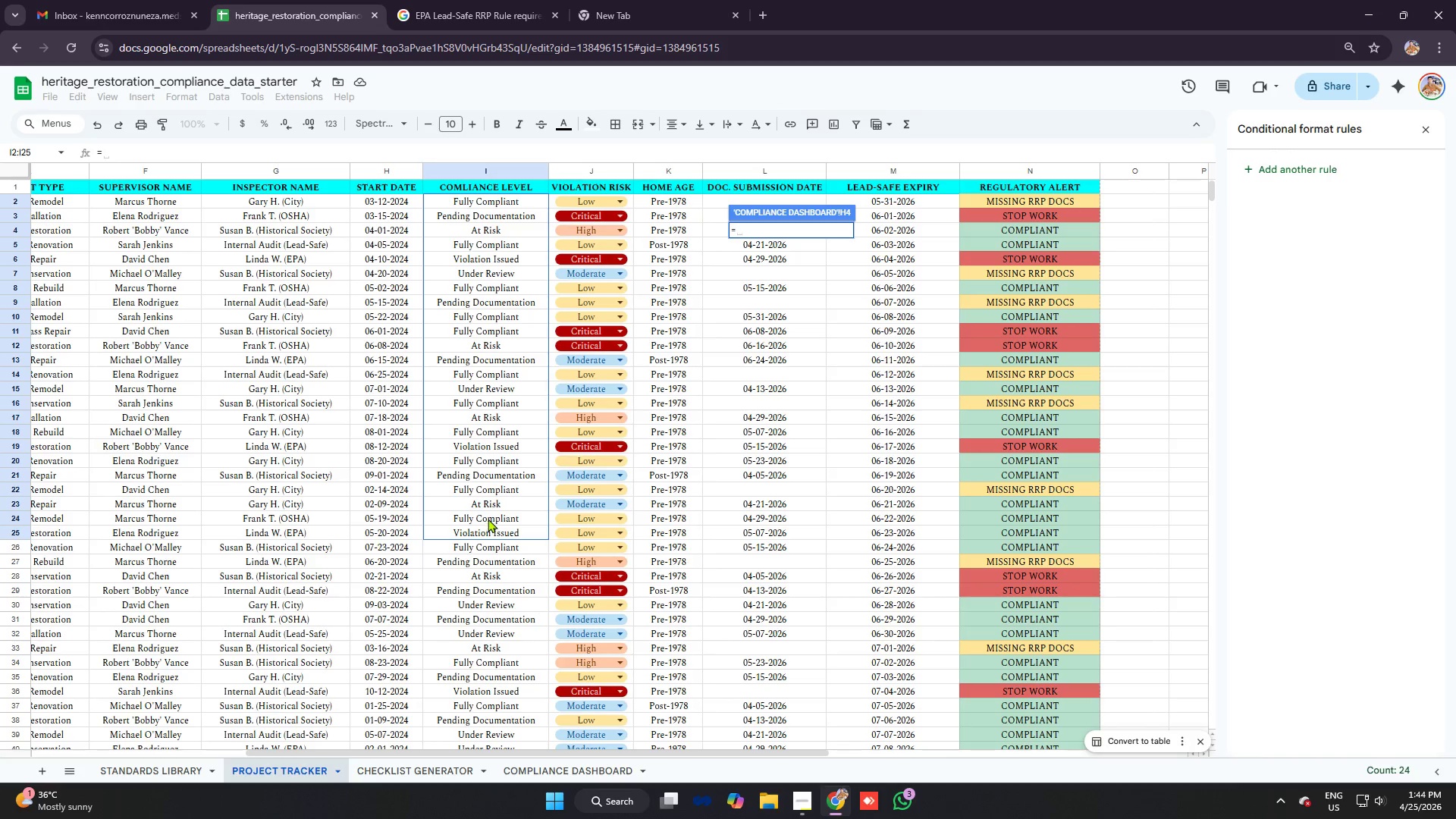 
wait(11.08)
 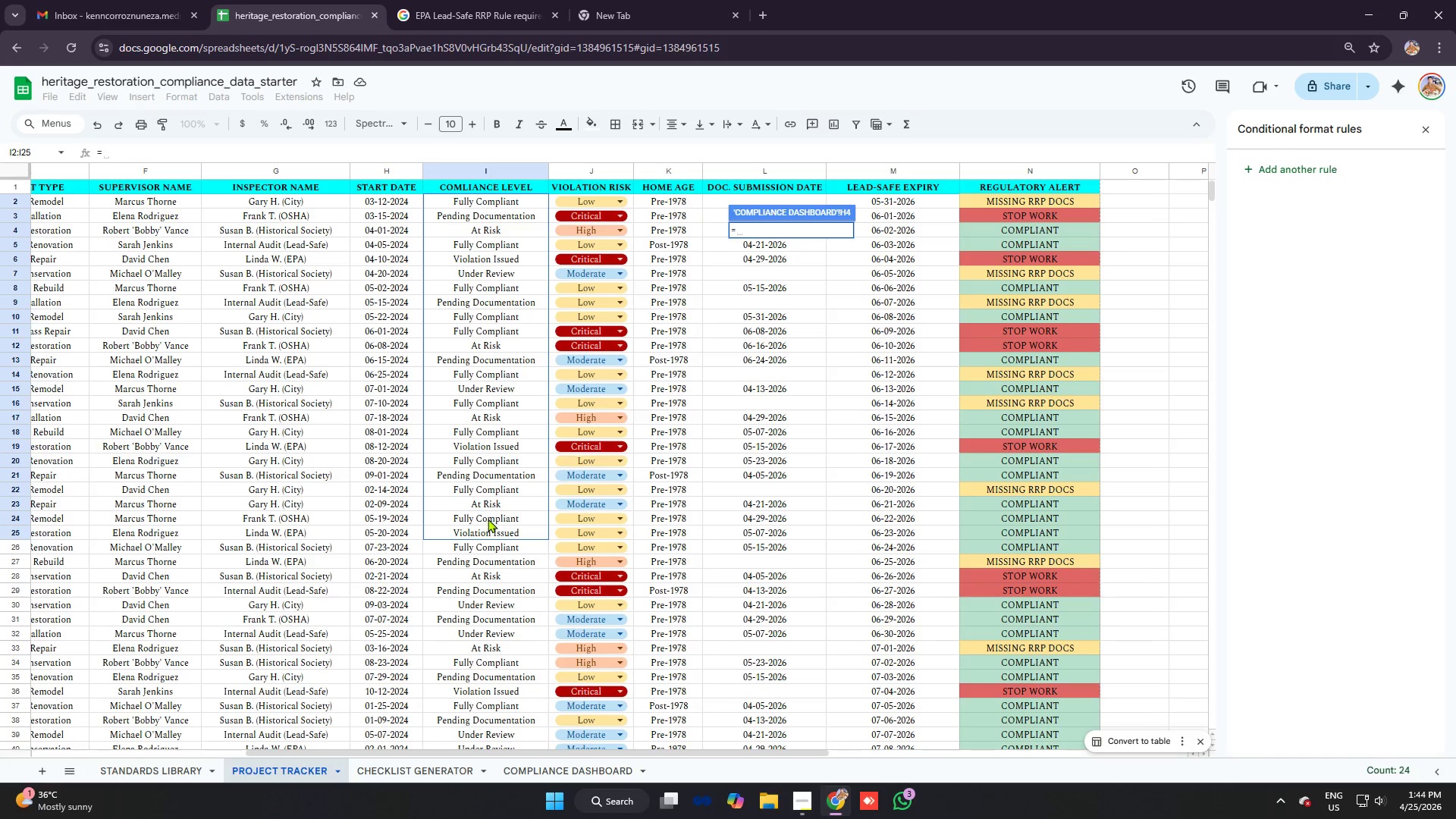 
left_click([846, 282])
 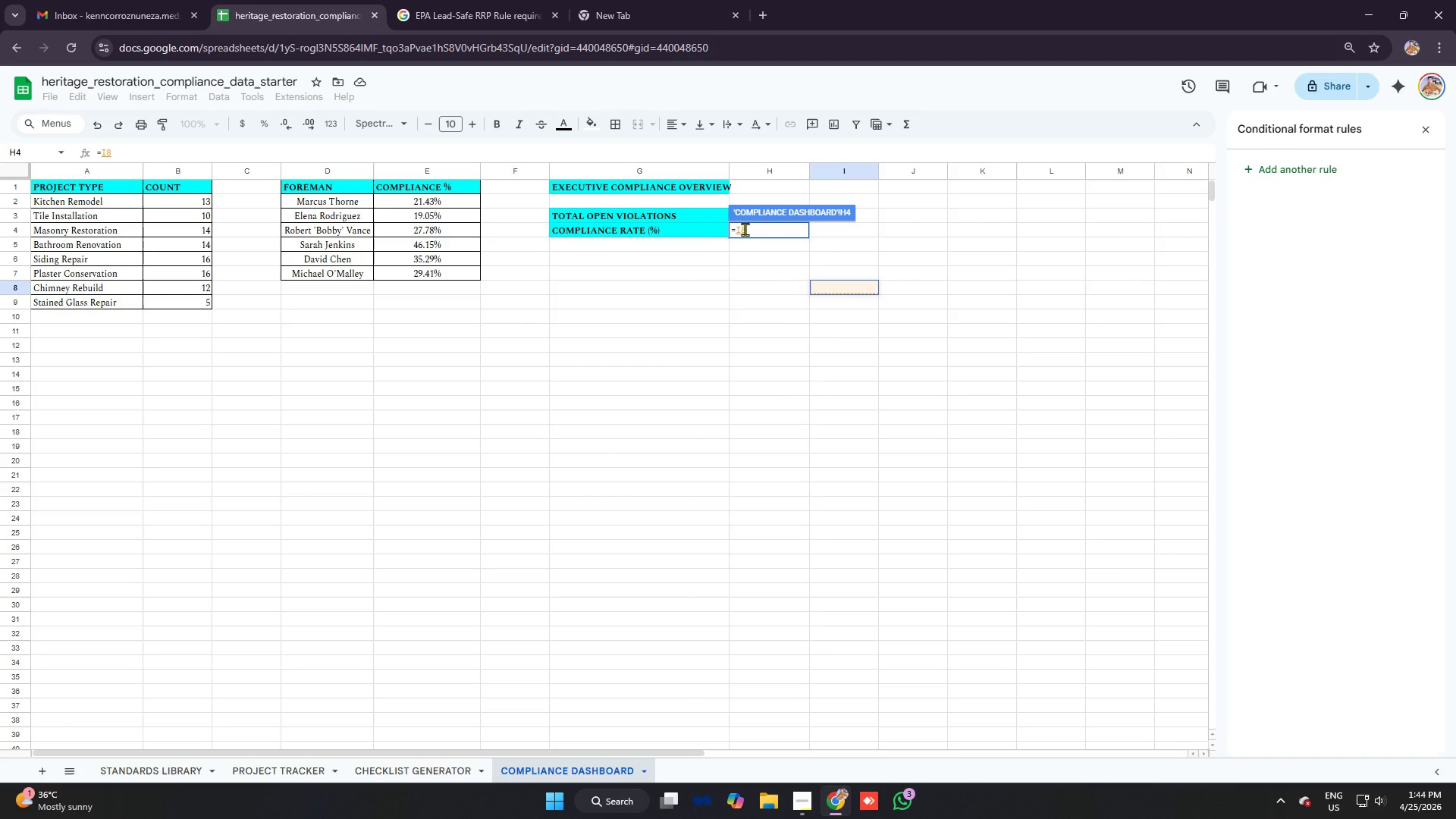 
key(Backspace)
 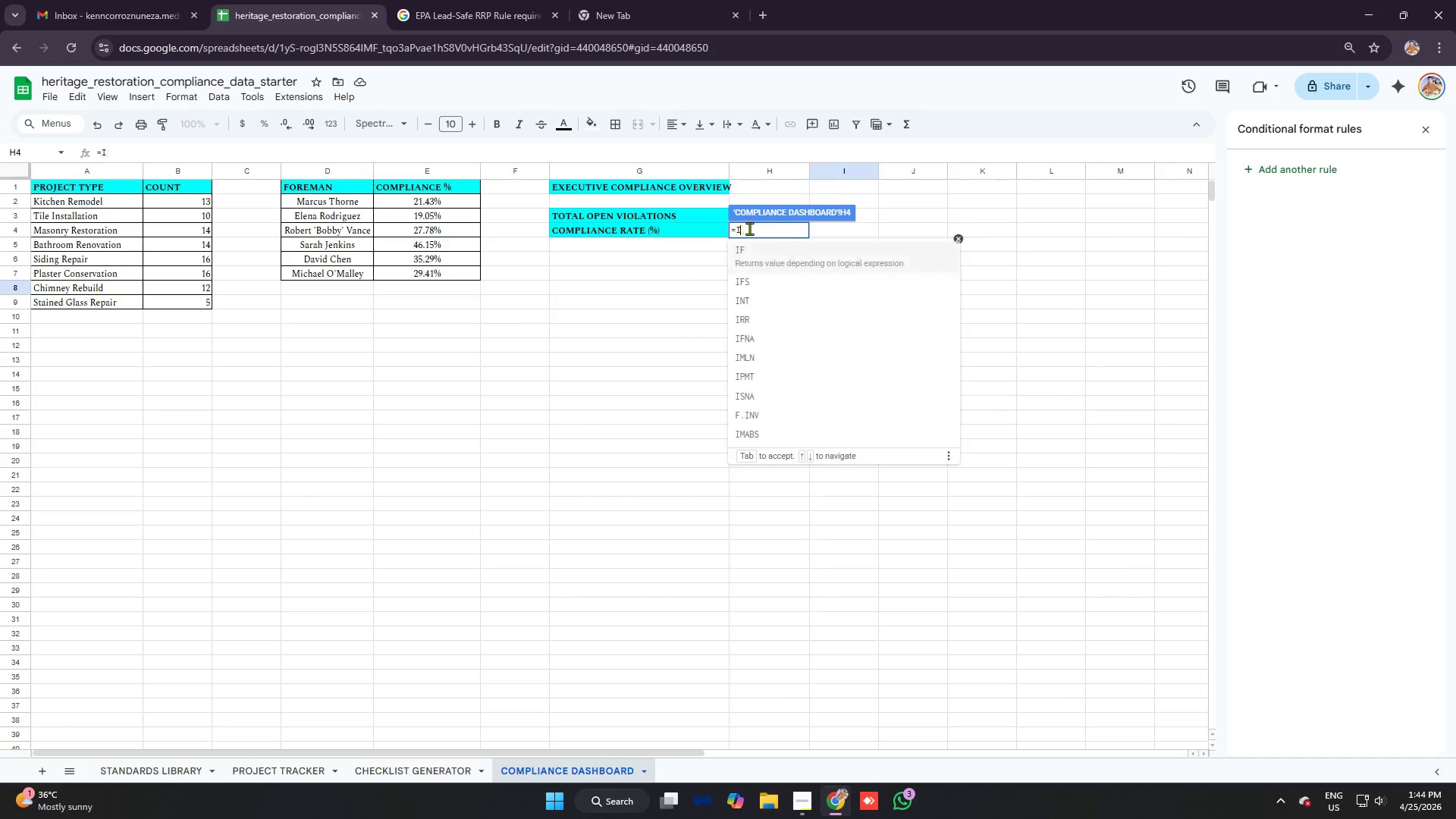 
key(Backspace)
 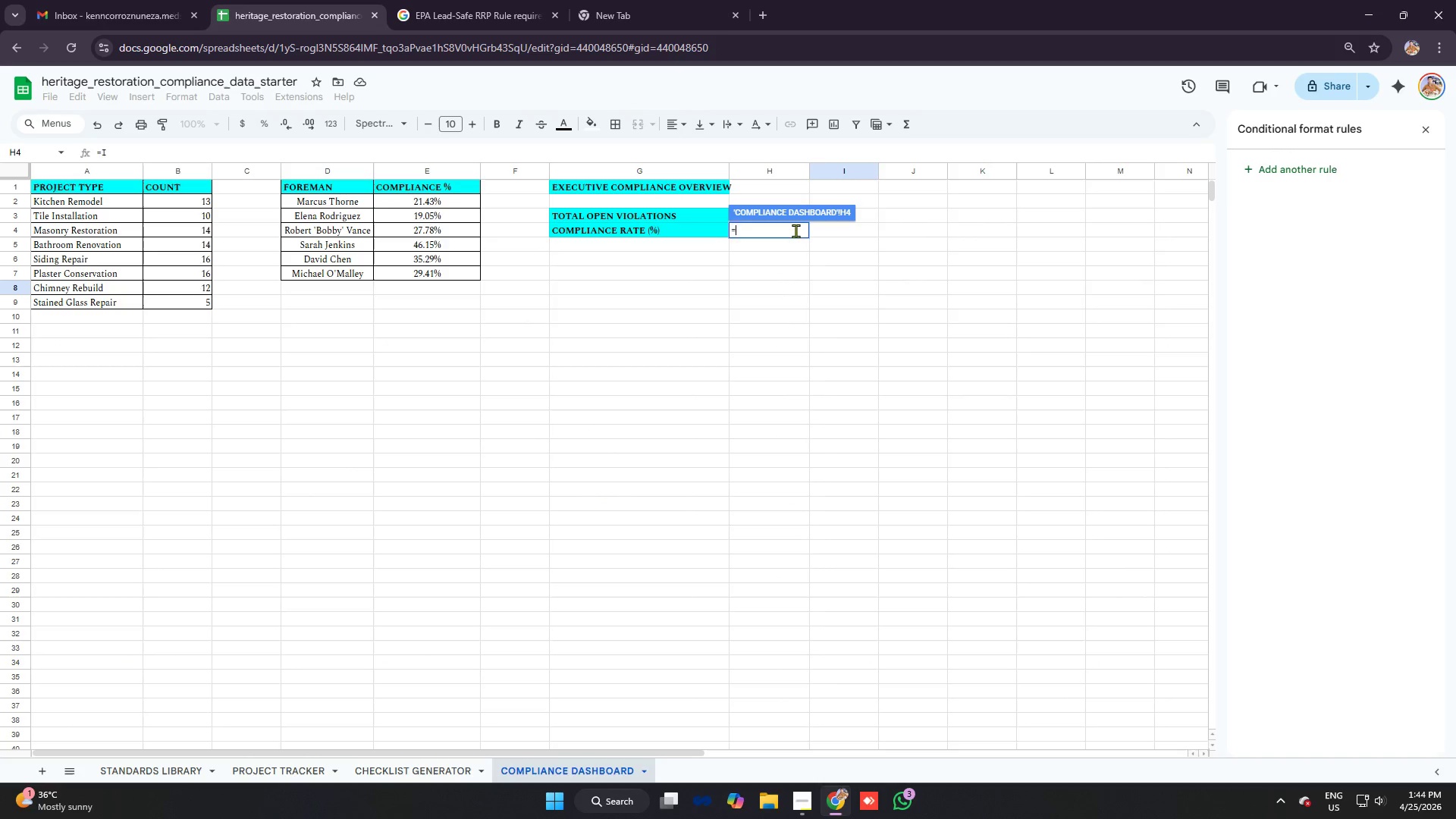 
key(Backspace)
 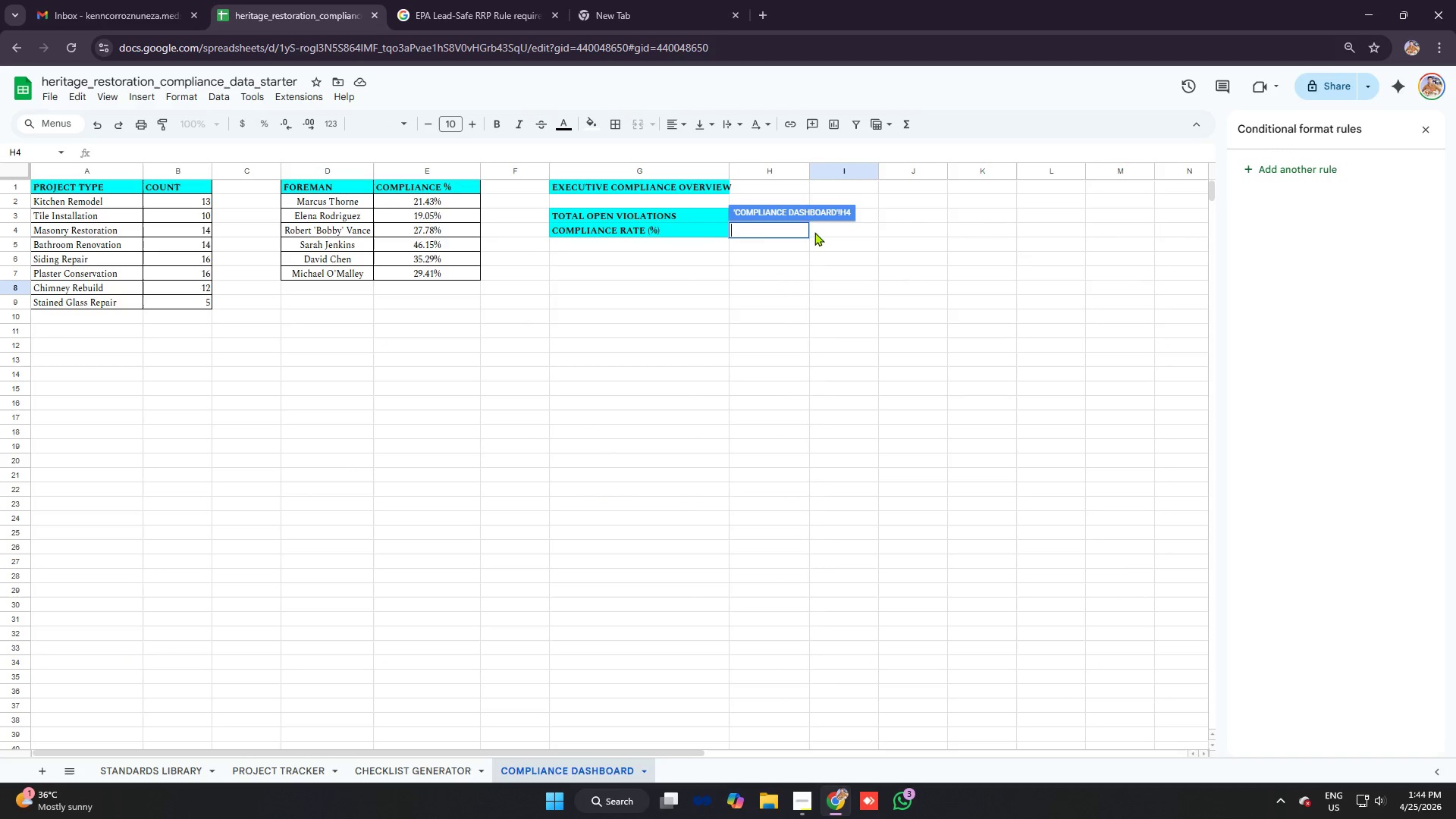 
key(Backspace)
 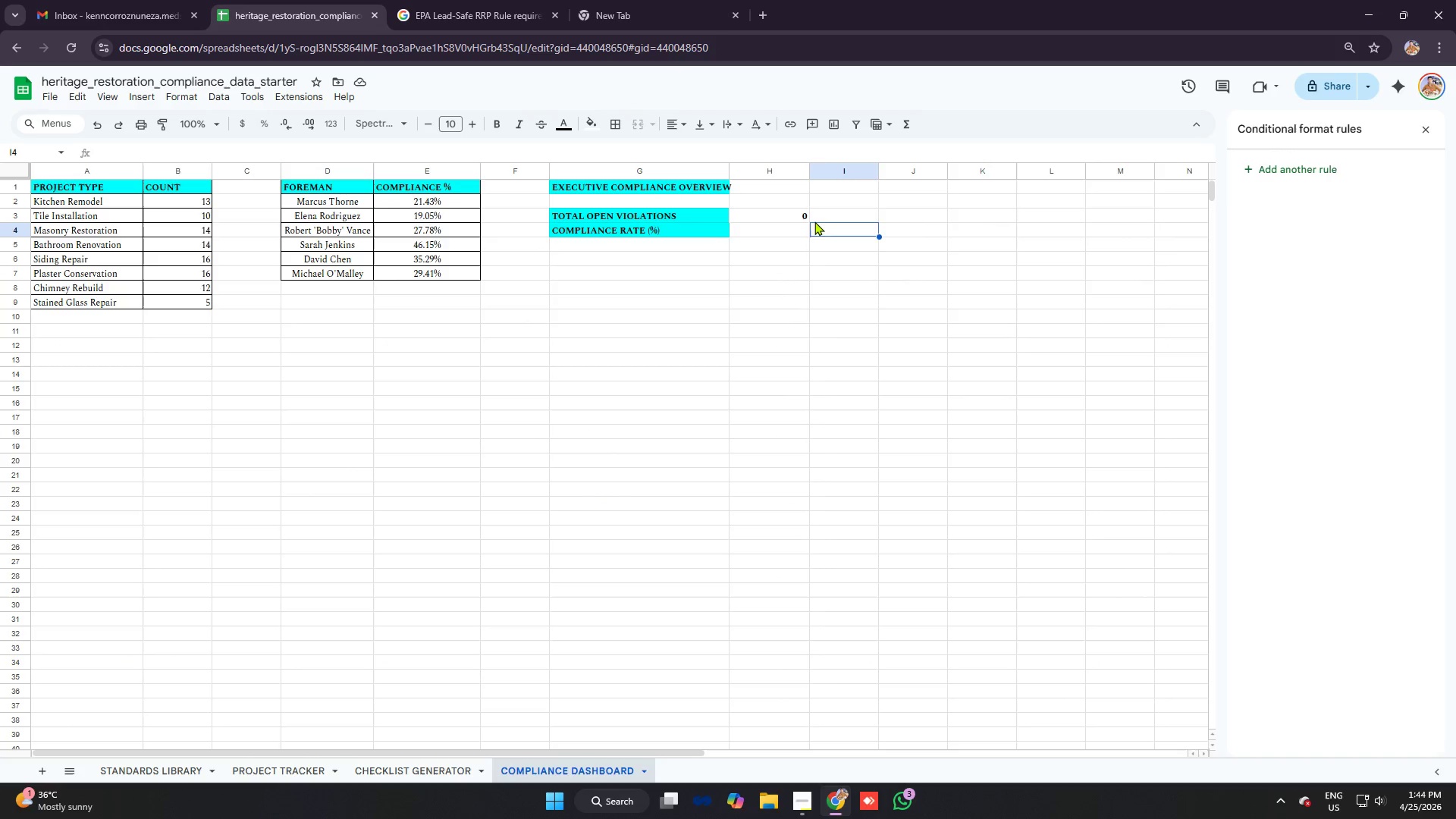 
double_click([800, 215])
 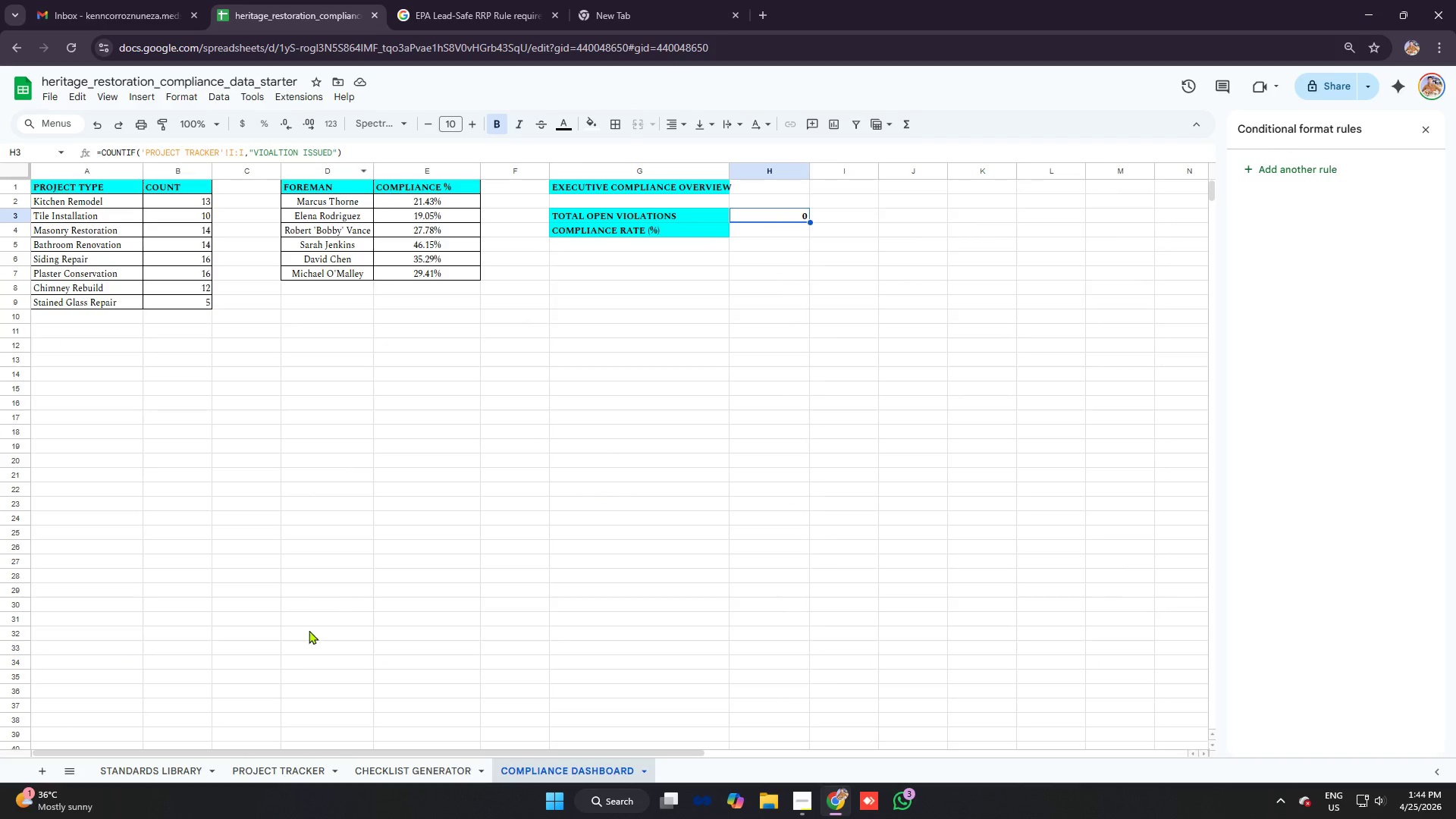 
left_click([275, 775])
 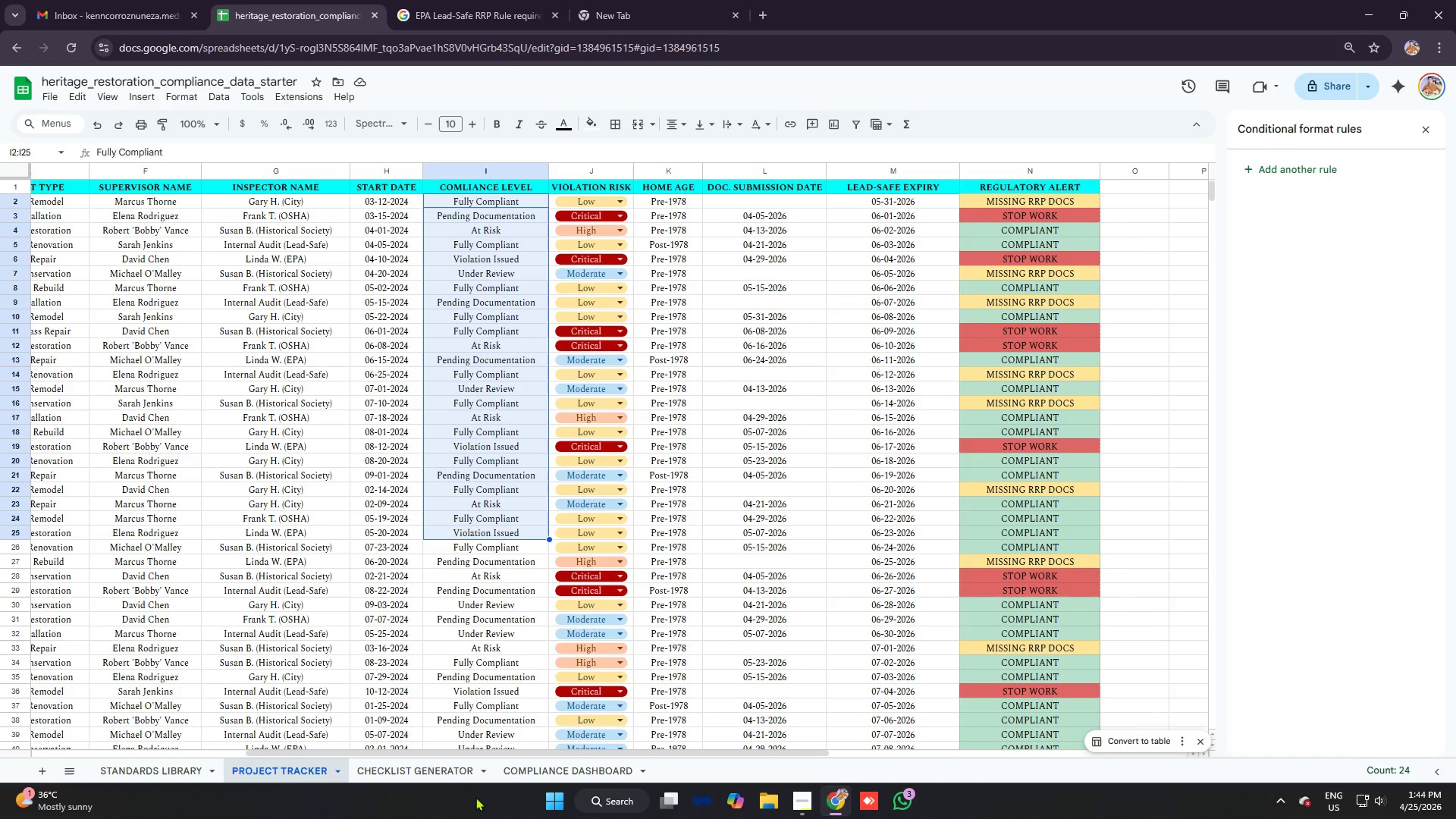 
left_click([556, 771])
 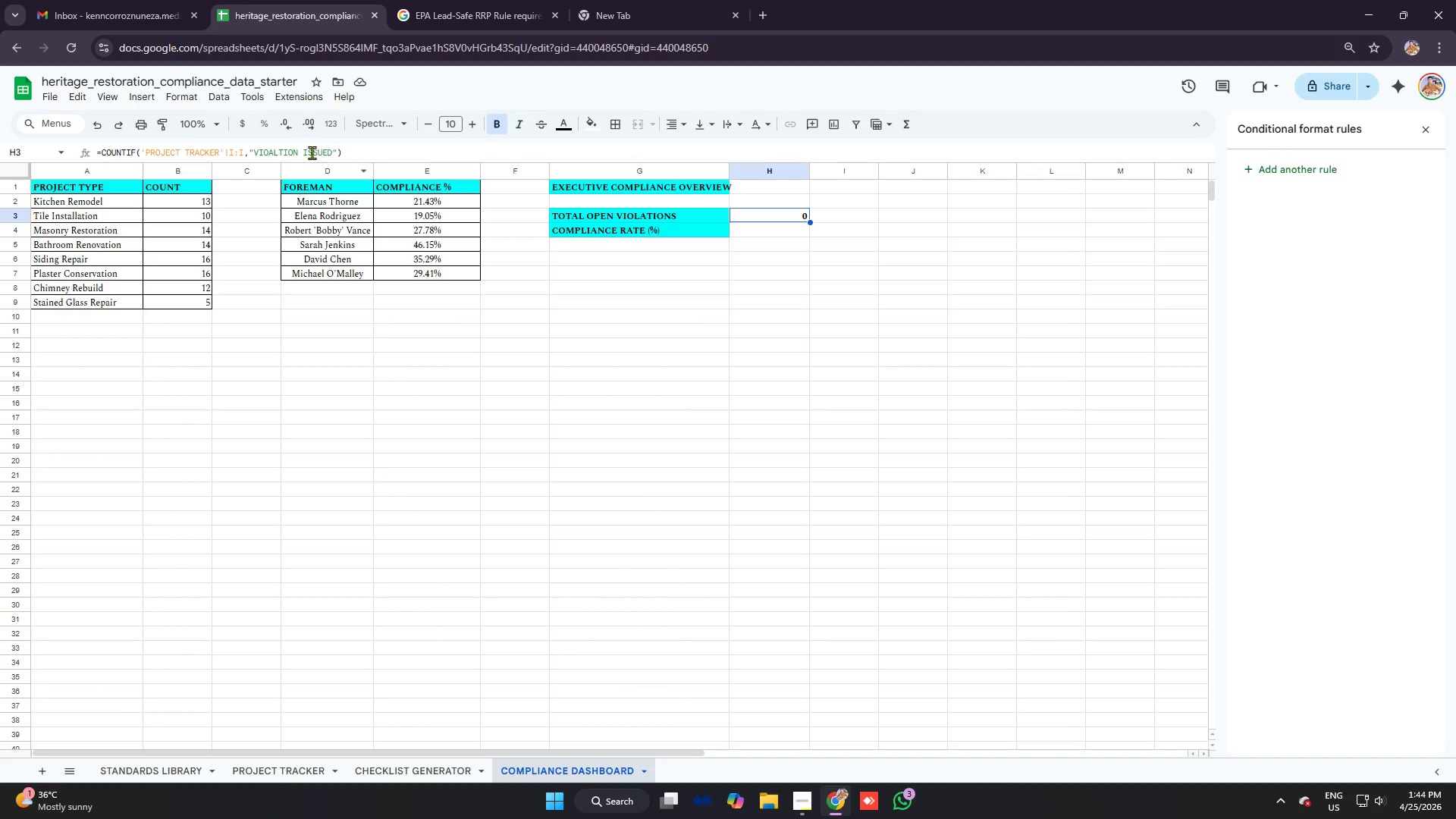 
left_click([331, 149])
 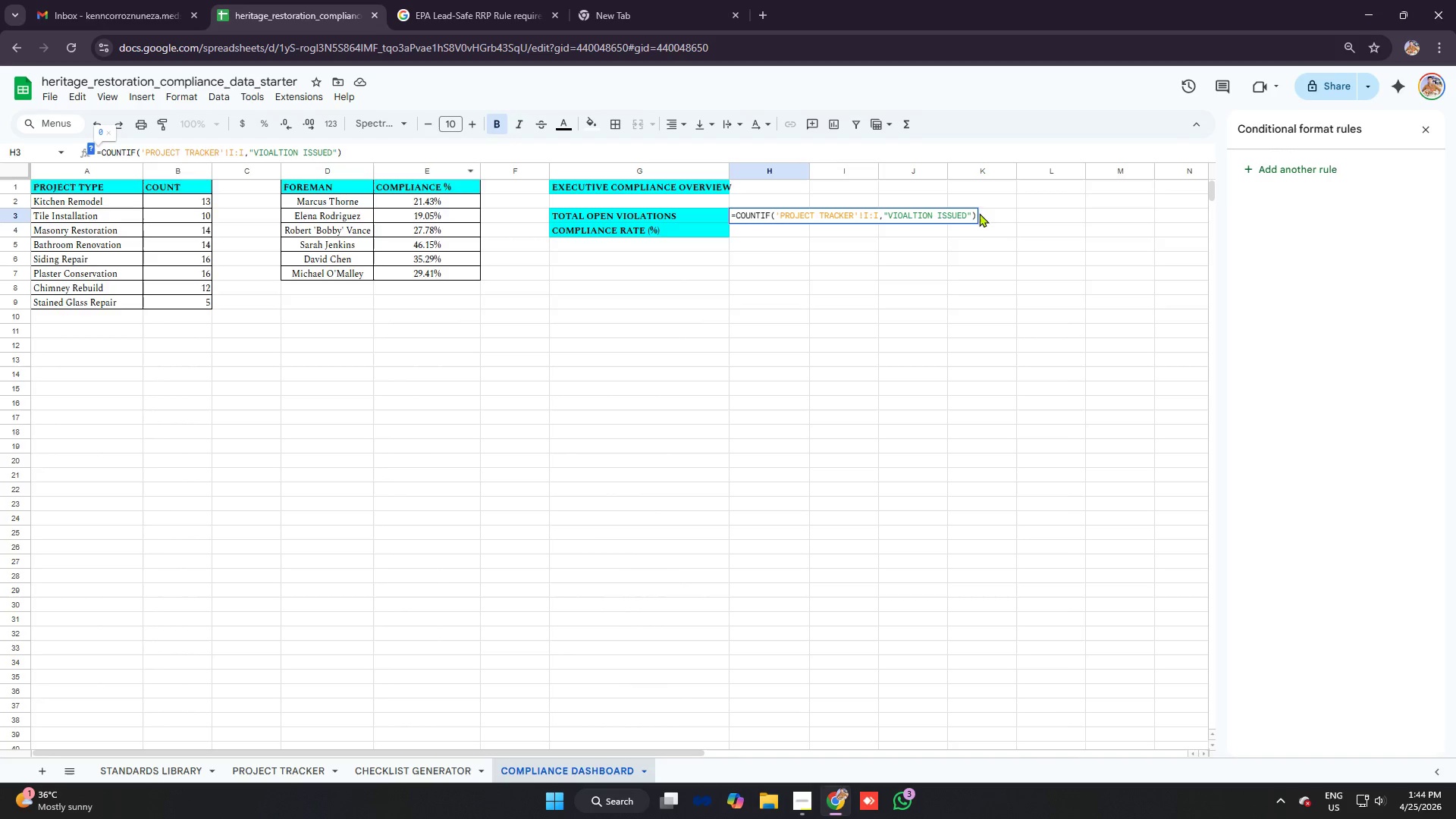 
left_click([972, 209])
 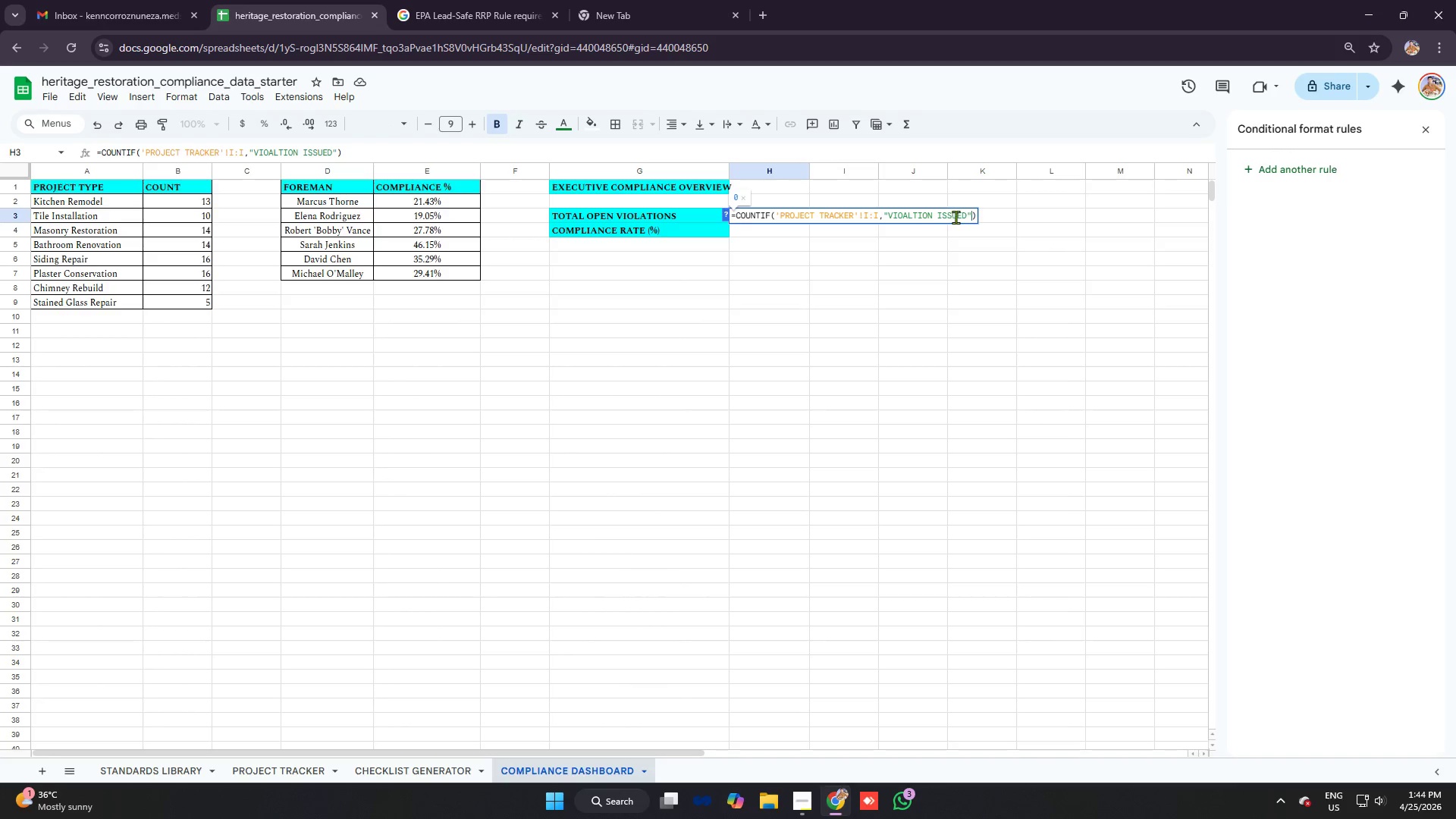 
left_click([967, 217])
 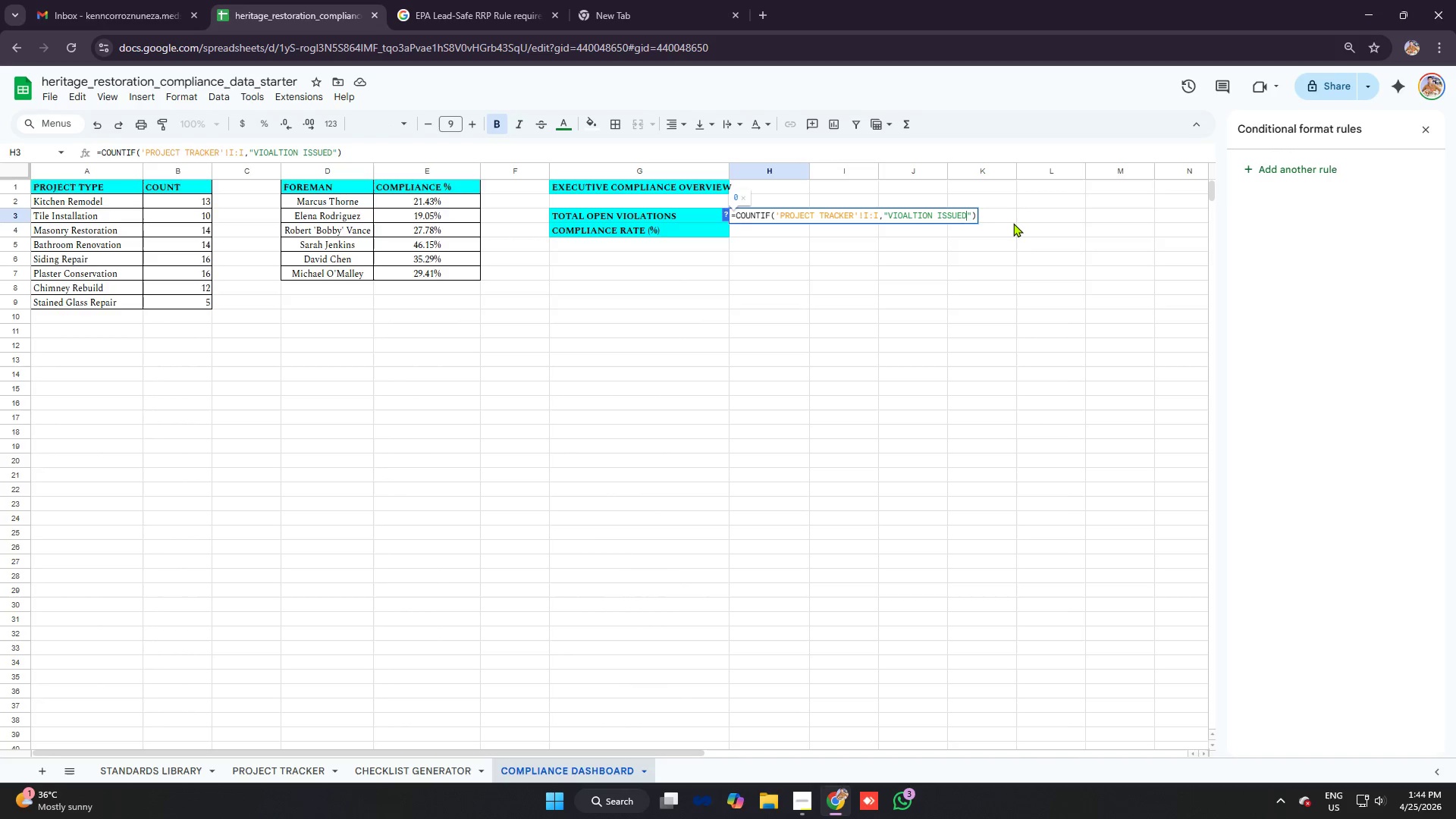 
key(Backspace)
key(Backspace)
key(Backspace)
key(Backspace)
key(Backspace)
key(Backspace)
key(Backspace)
key(Backspace)
key(Backspace)
key(Backspace)
key(Backspace)
key(Backspace)
key(Backspace)
key(Backspace)
key(Backspace)
type(iolation Issued)
 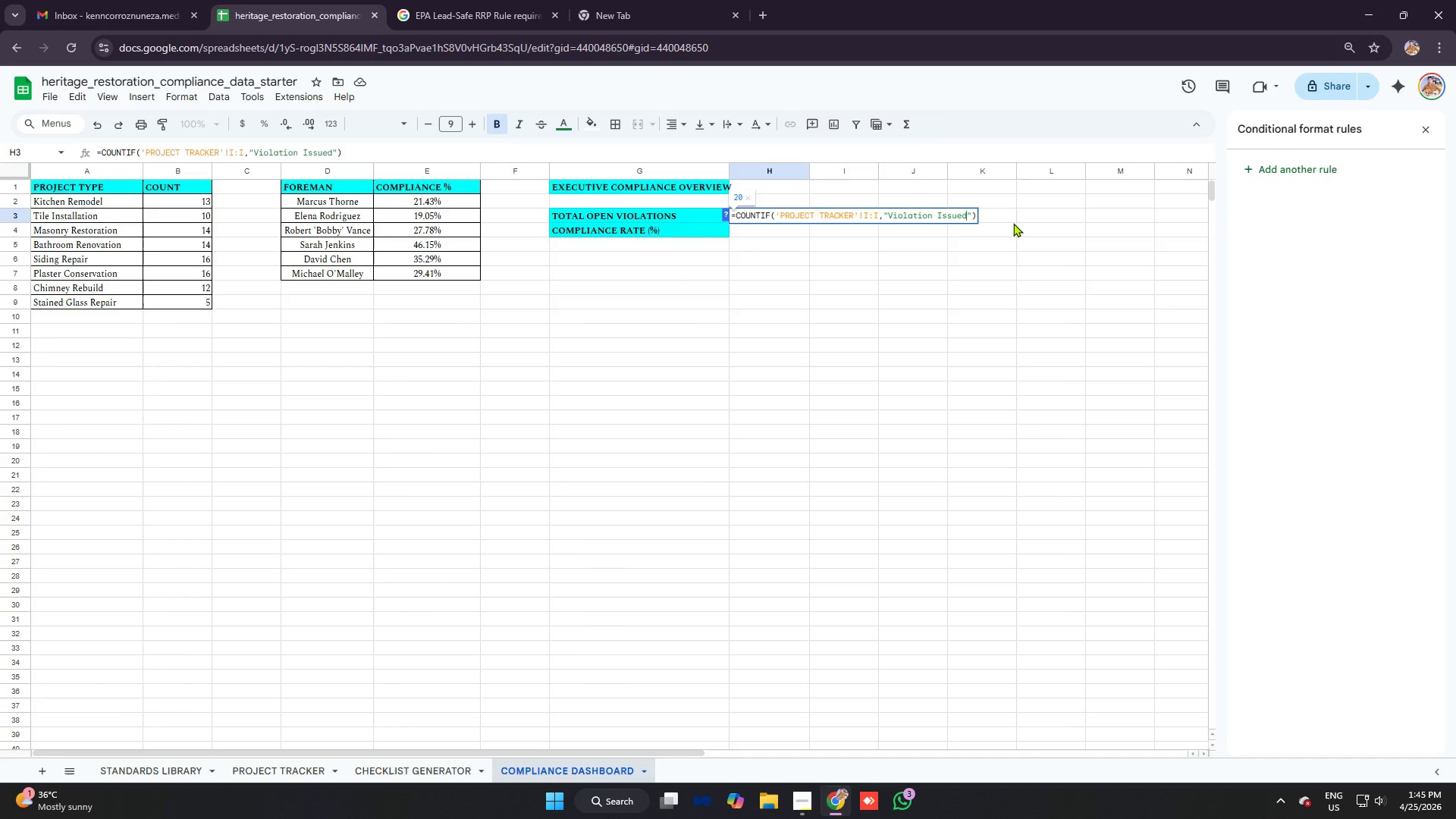 
key(Enter)
 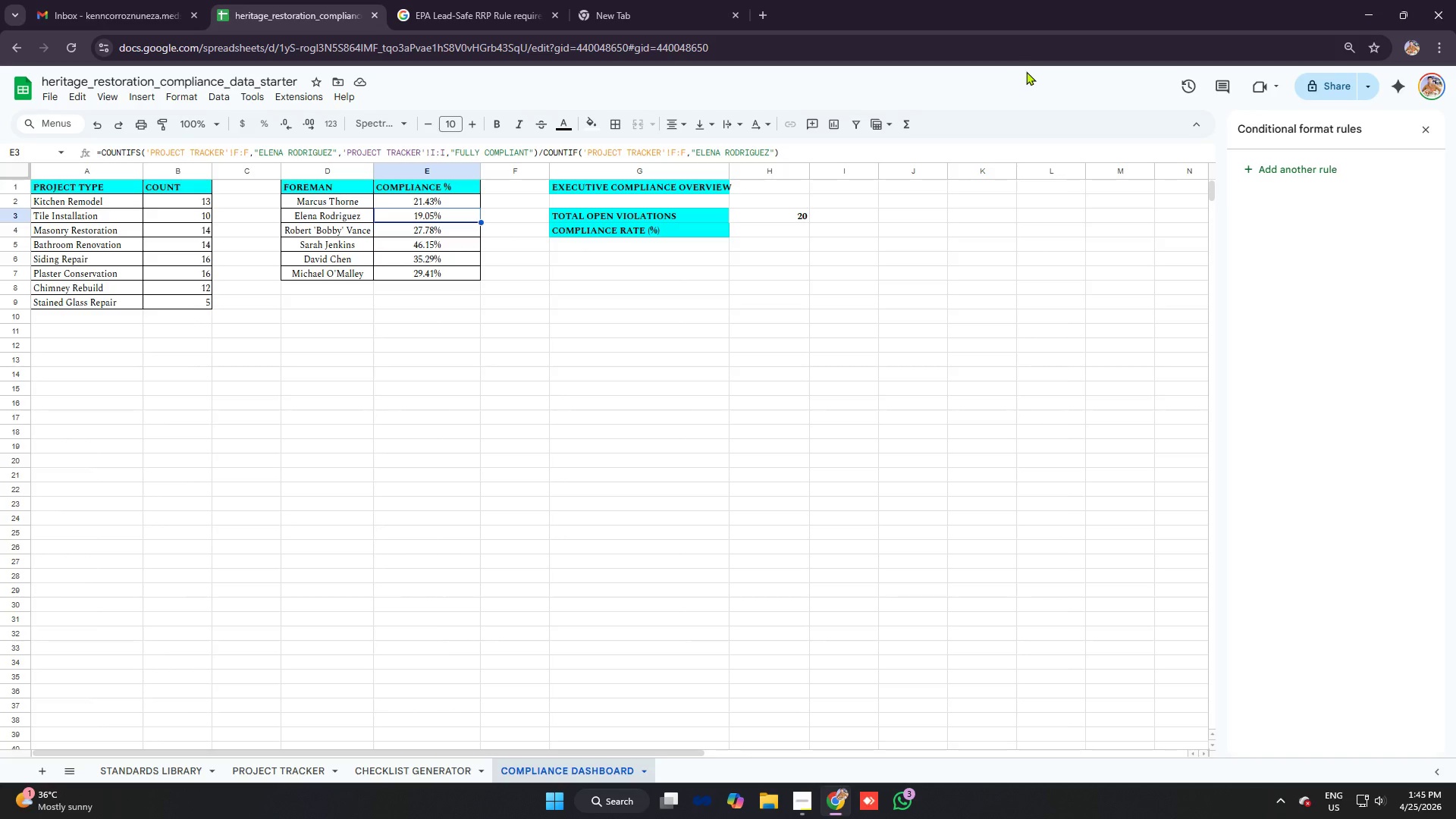 
wait(11.73)
 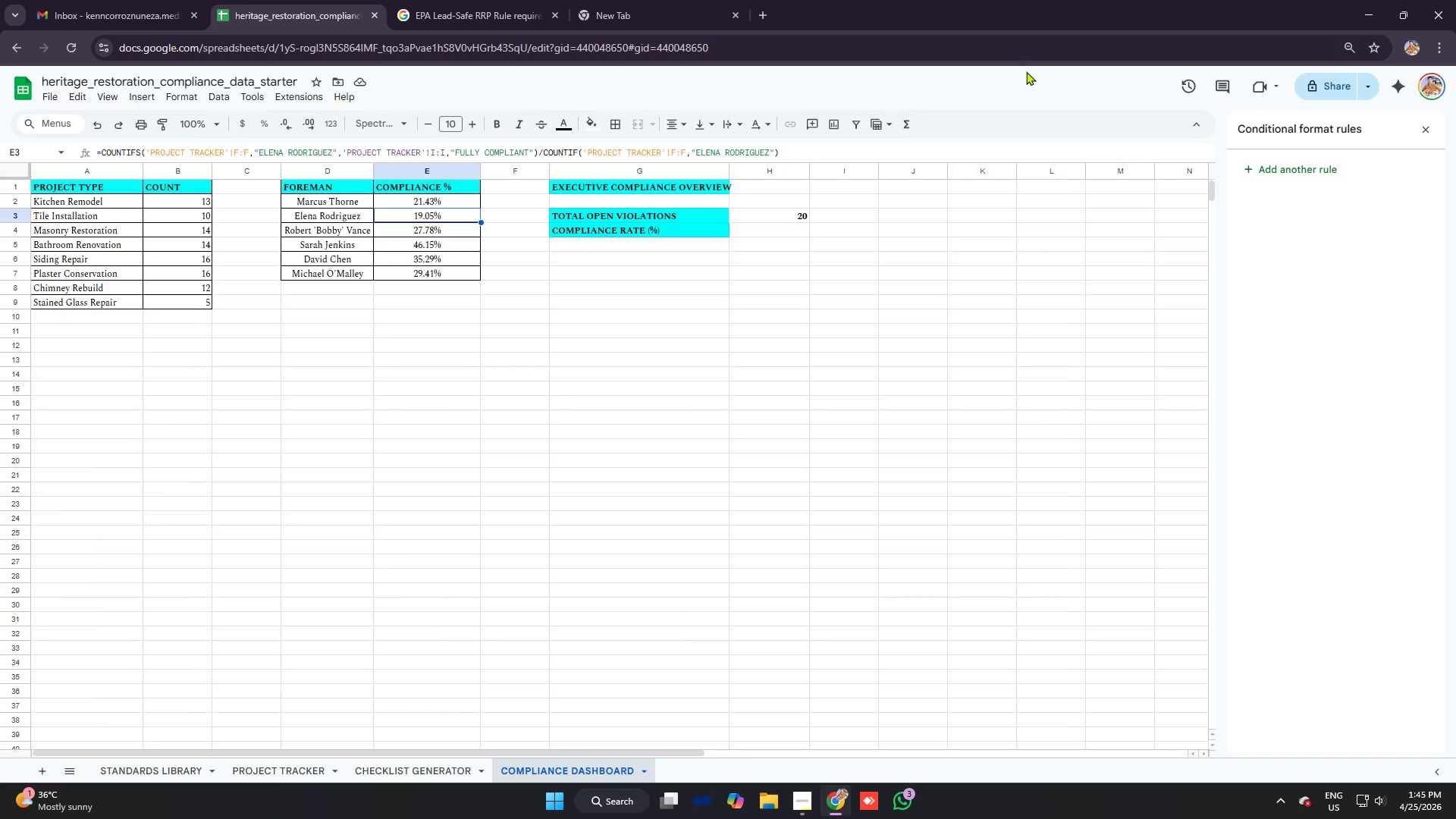 
key(Control+ControlLeft)
 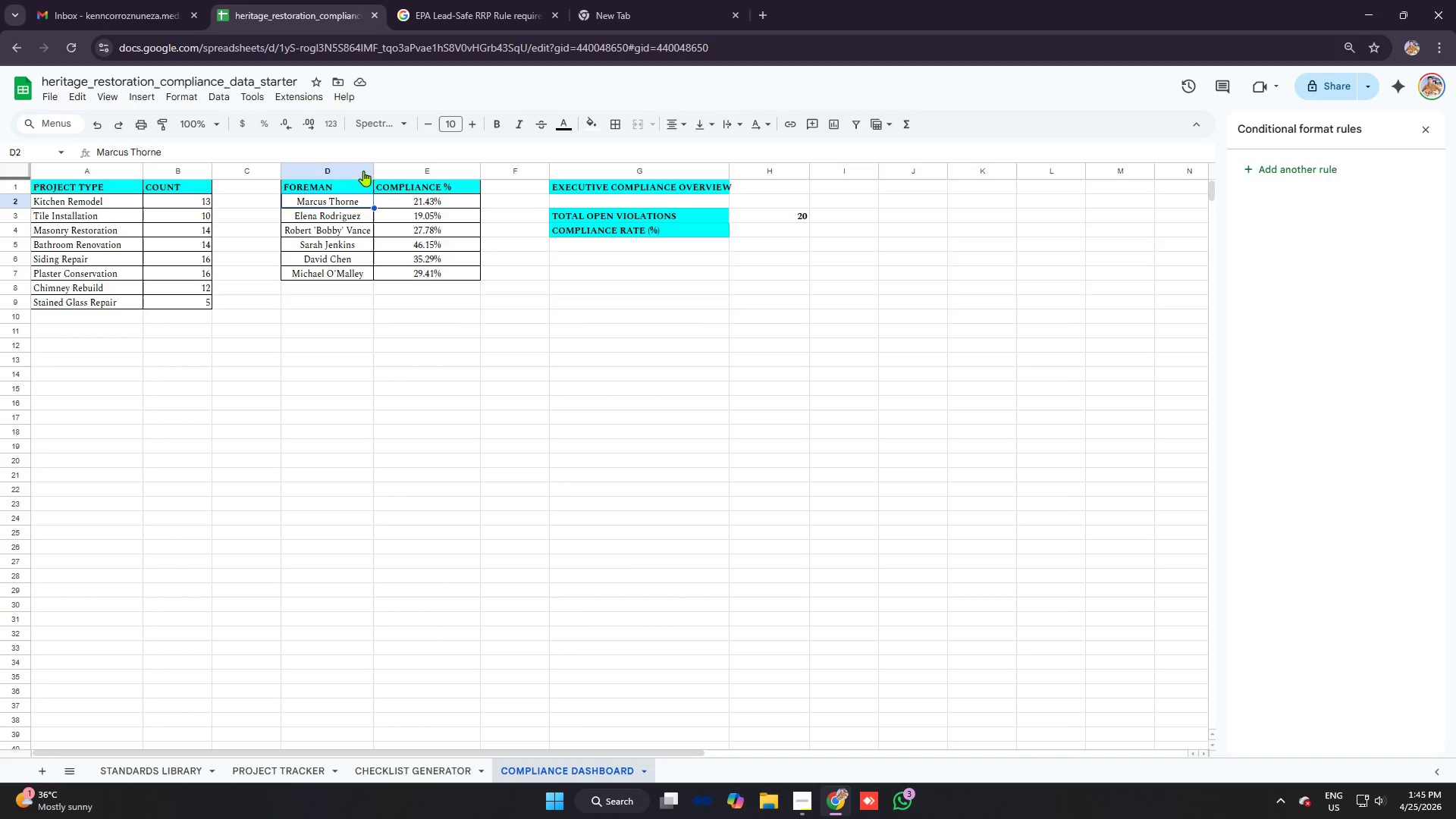 
key(Control+C)
 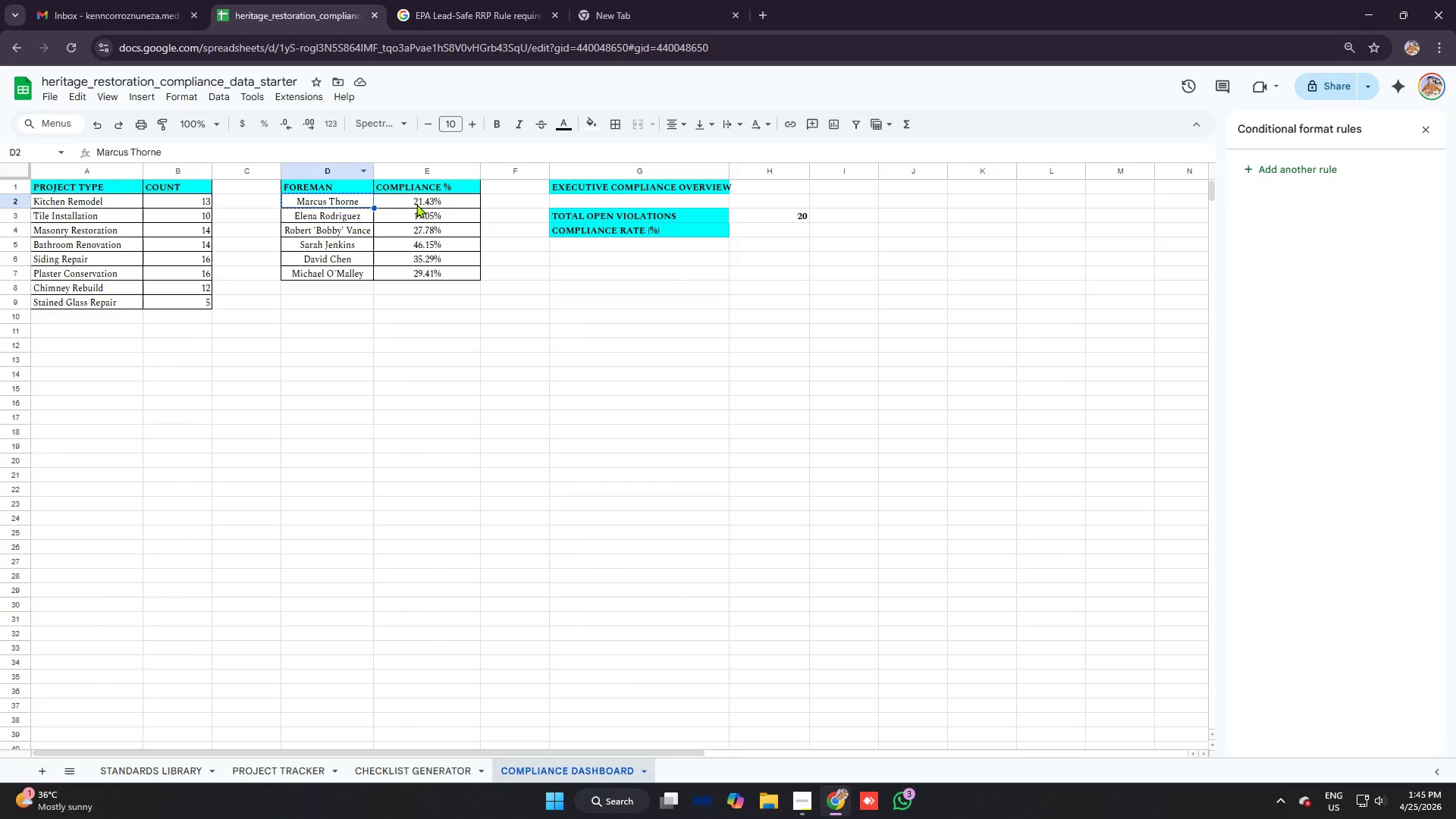 
left_click([413, 199])
 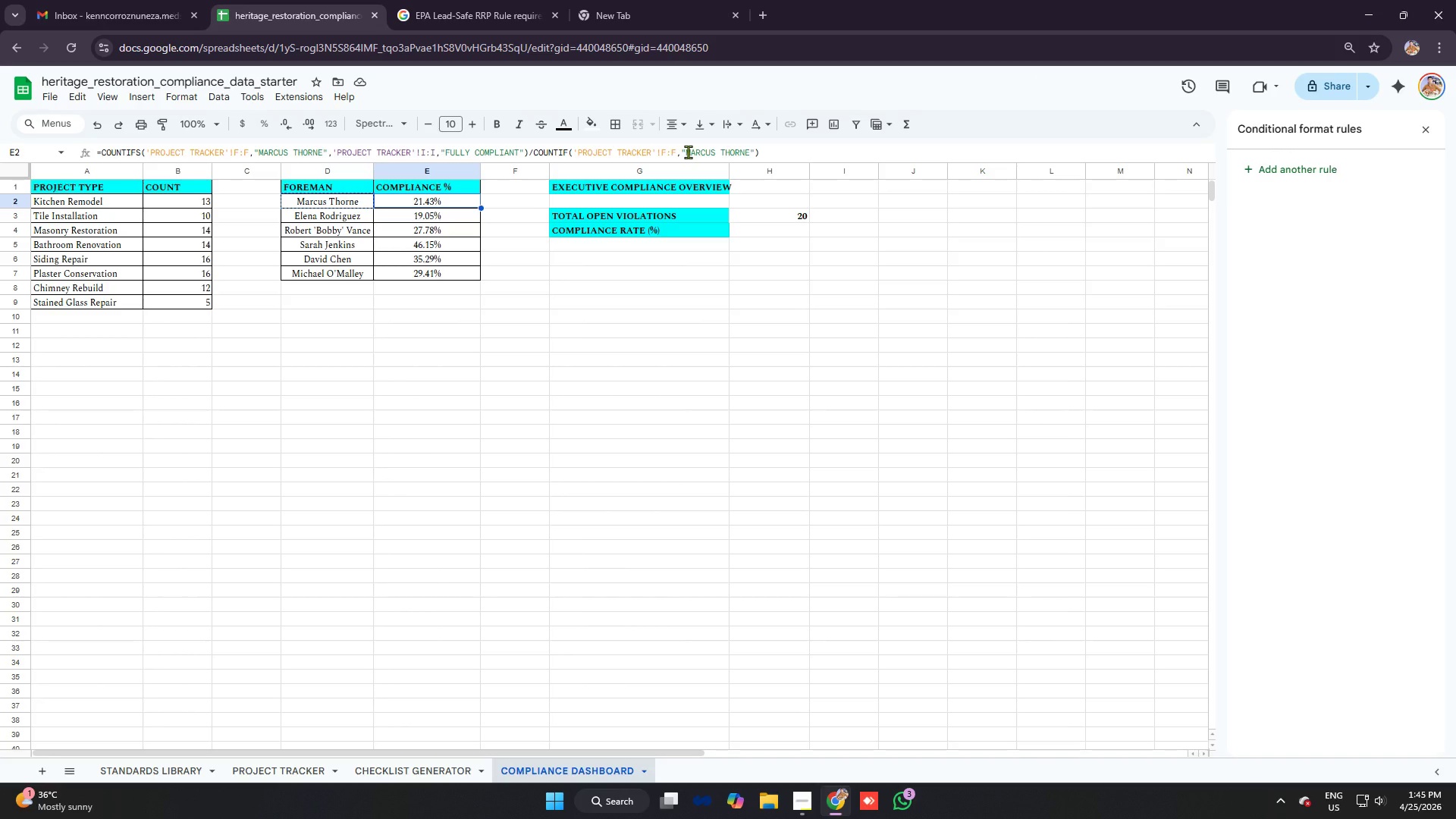 
left_click_drag(start_coordinate=[688, 152], to_coordinate=[748, 156])
 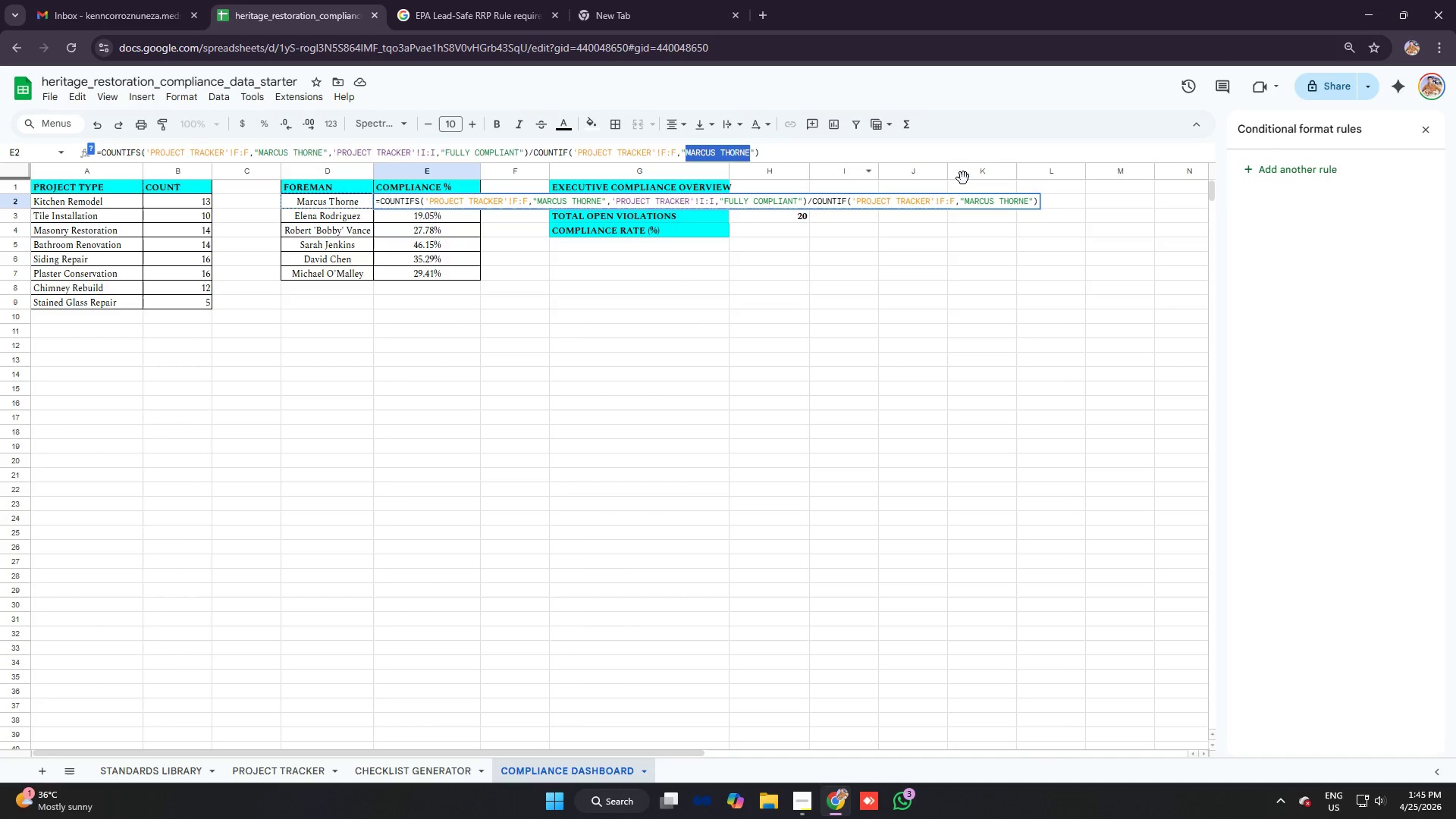 
key(Control+V)
 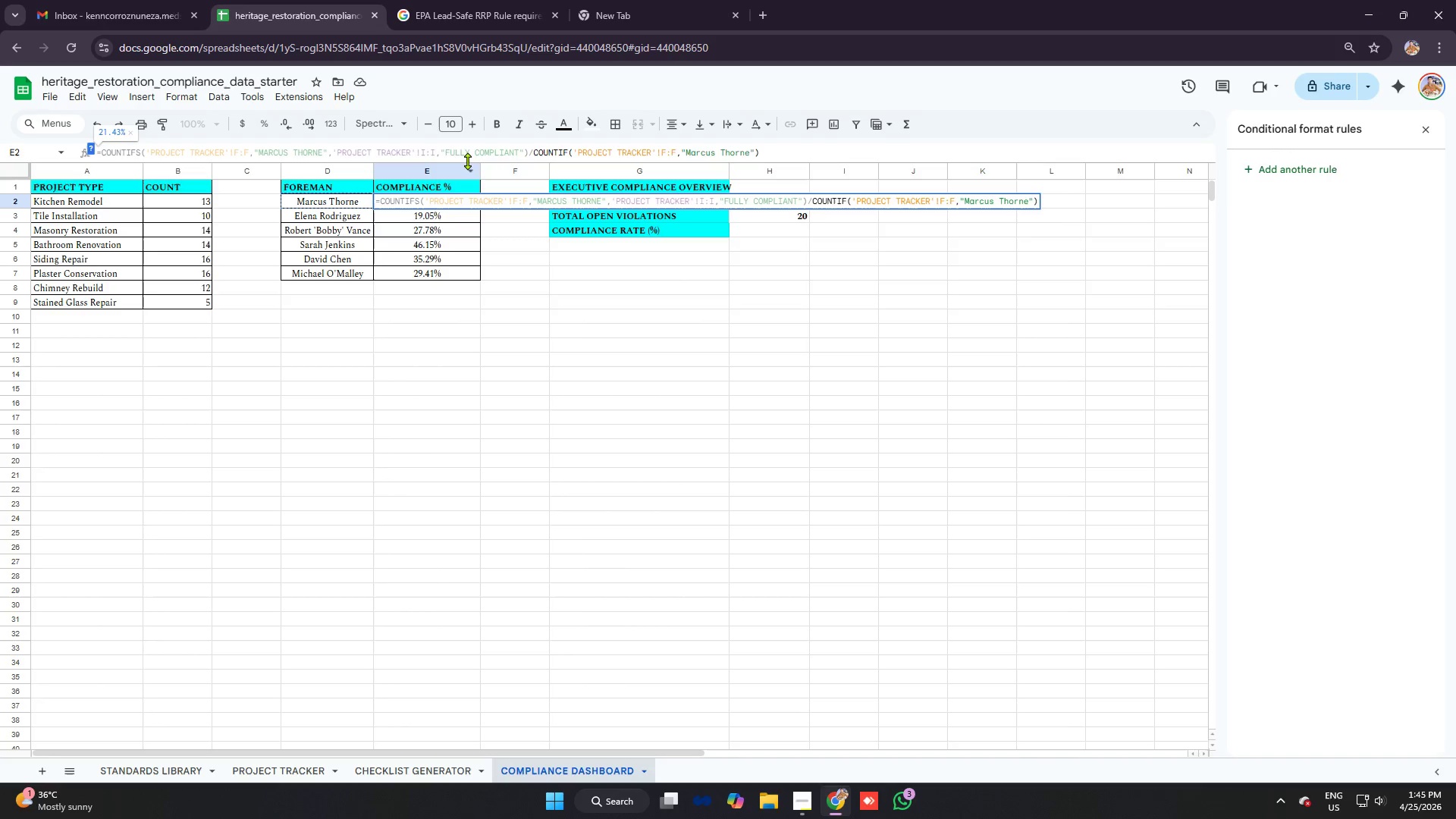 
left_click([303, 155])
 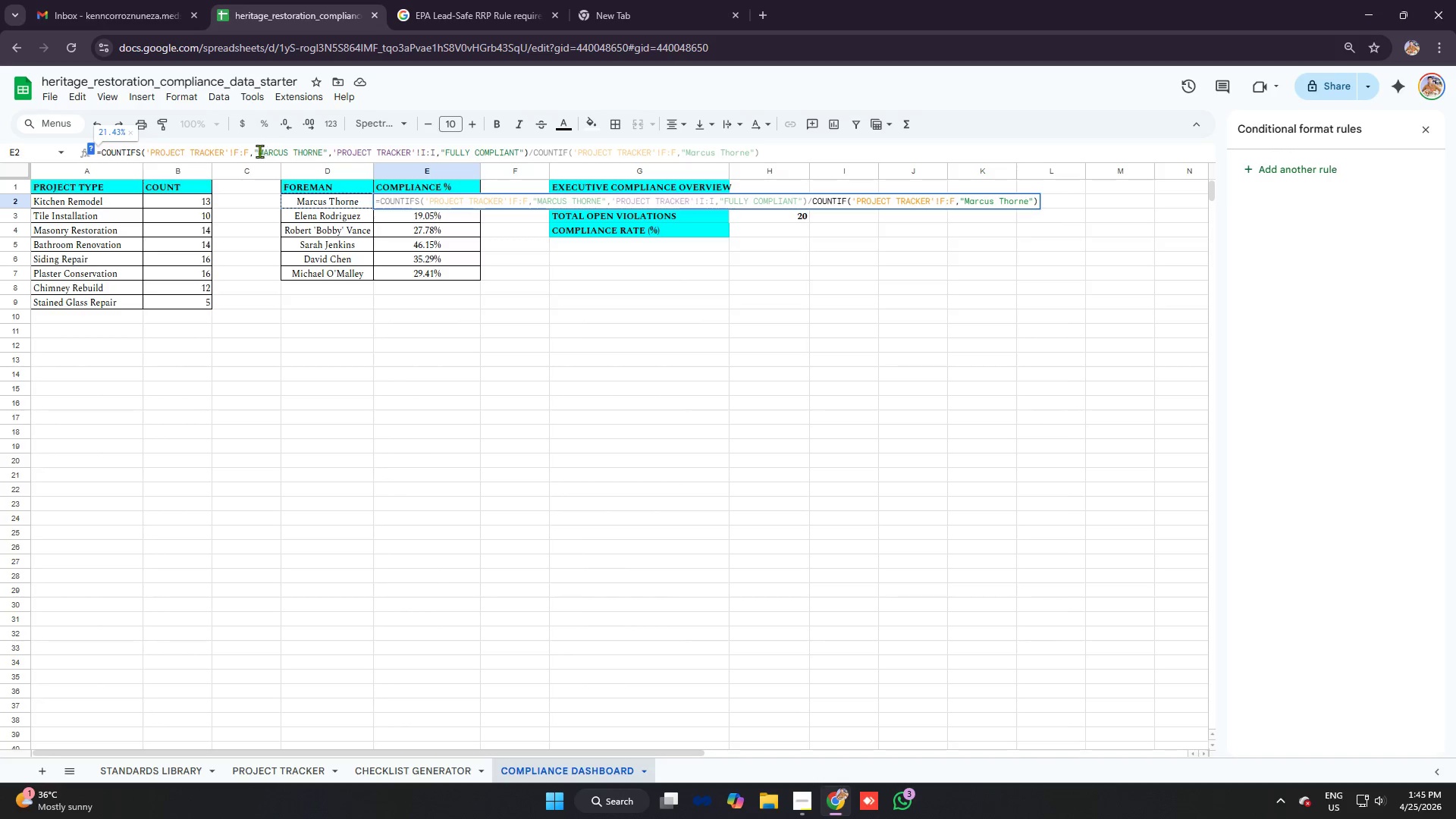 
left_click_drag(start_coordinate=[259, 151], to_coordinate=[322, 152])
 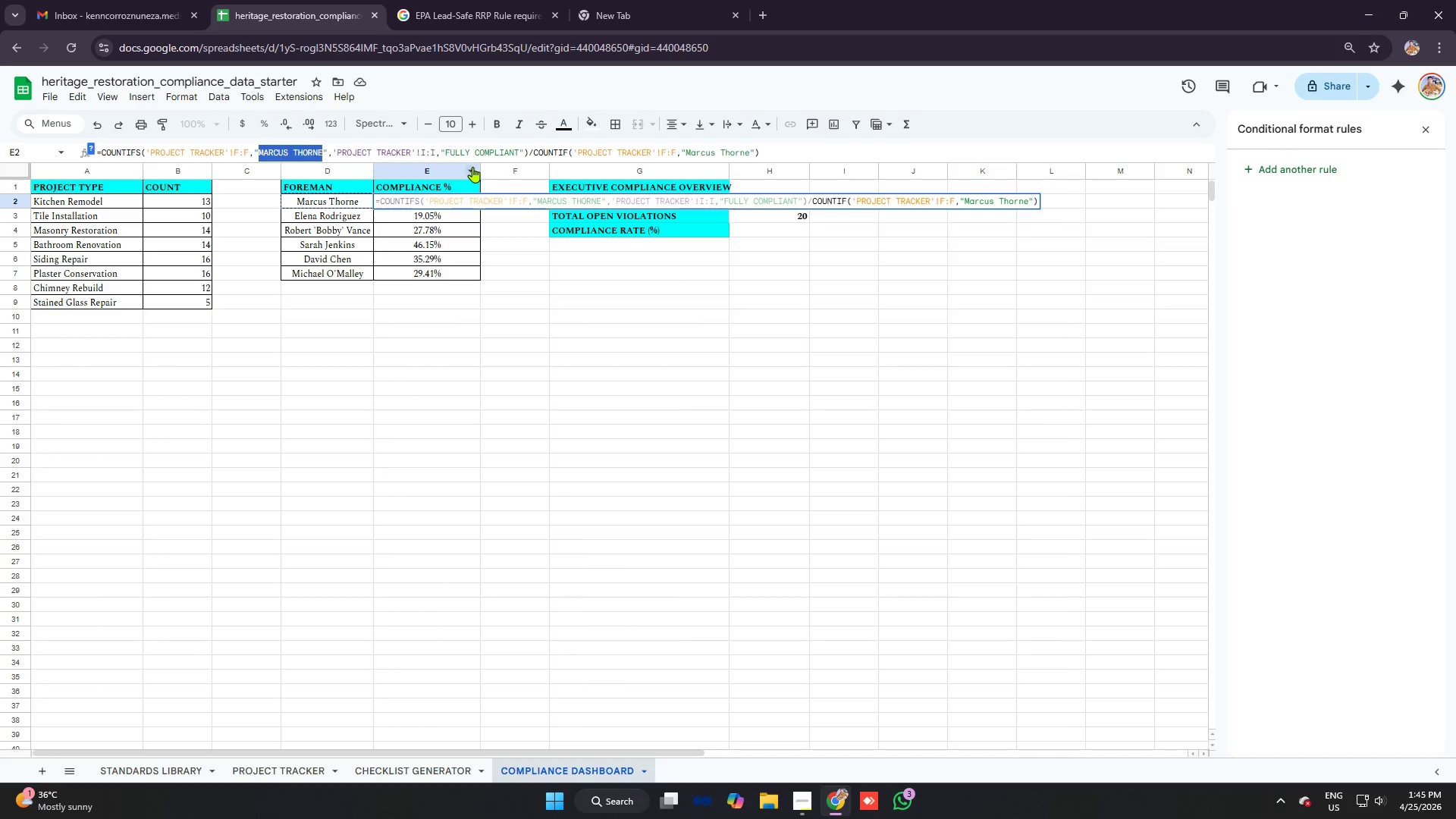 
key(Control+V)
 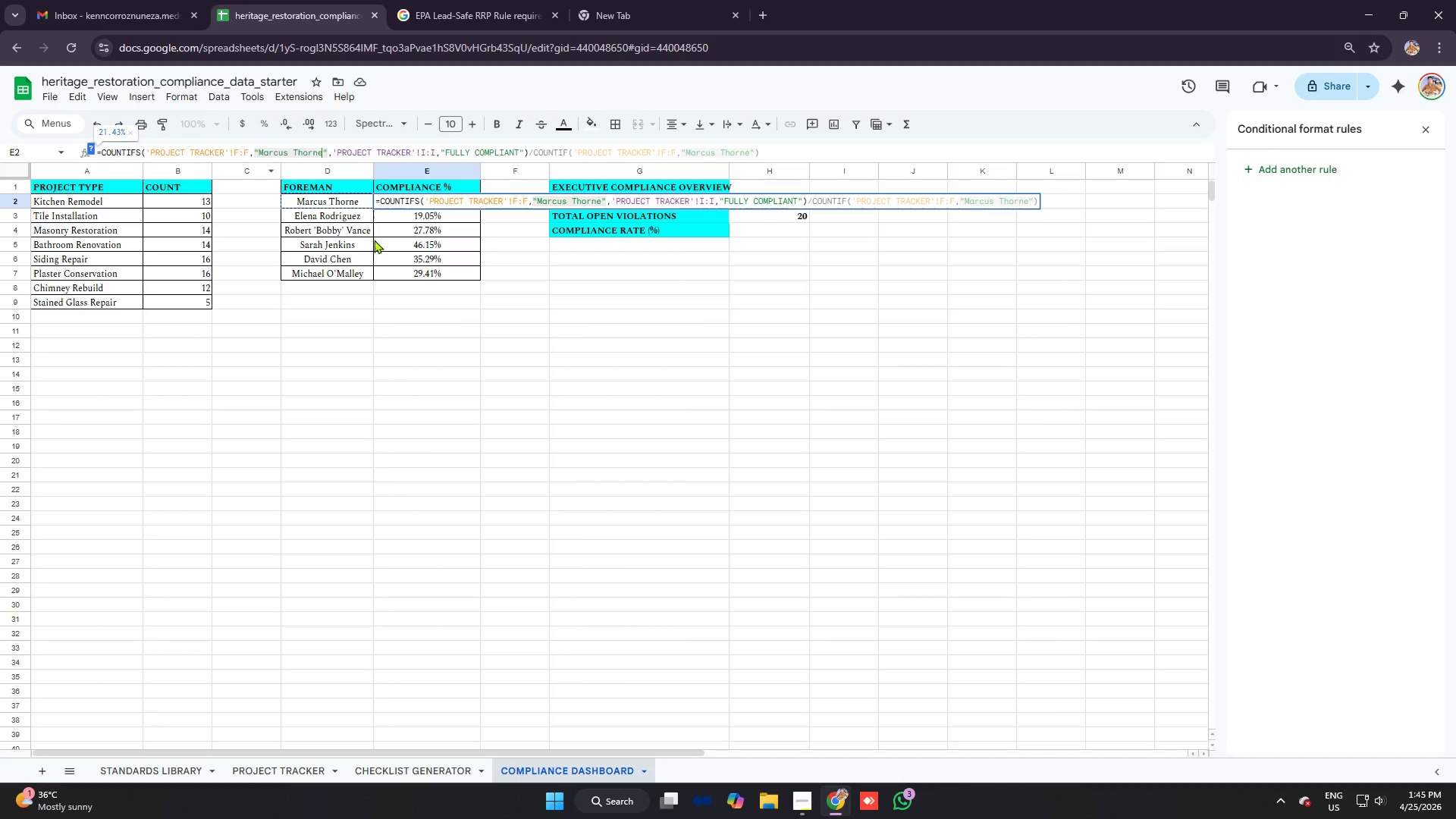 
left_click([778, 152])
 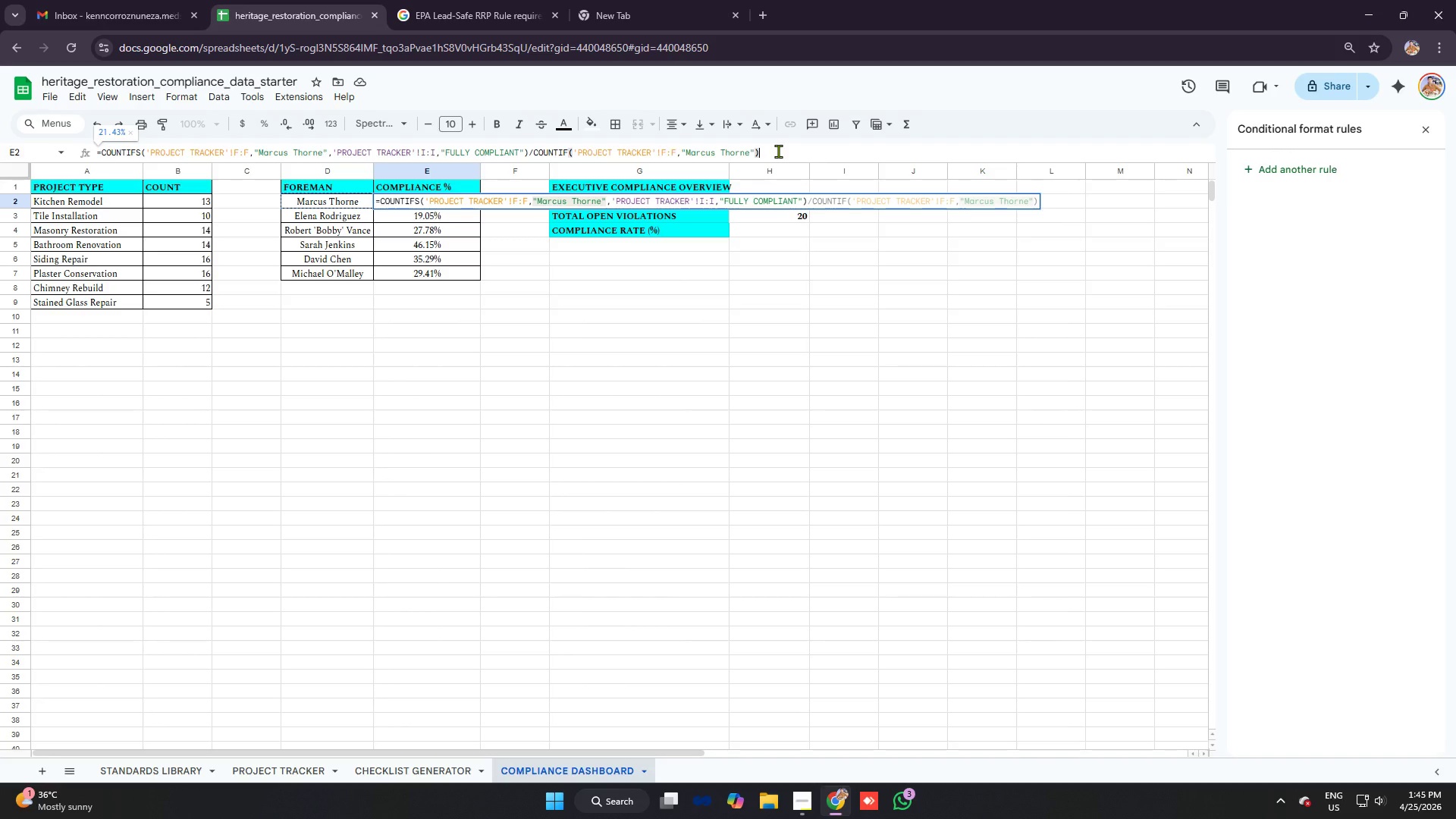 
key(Backspace)
 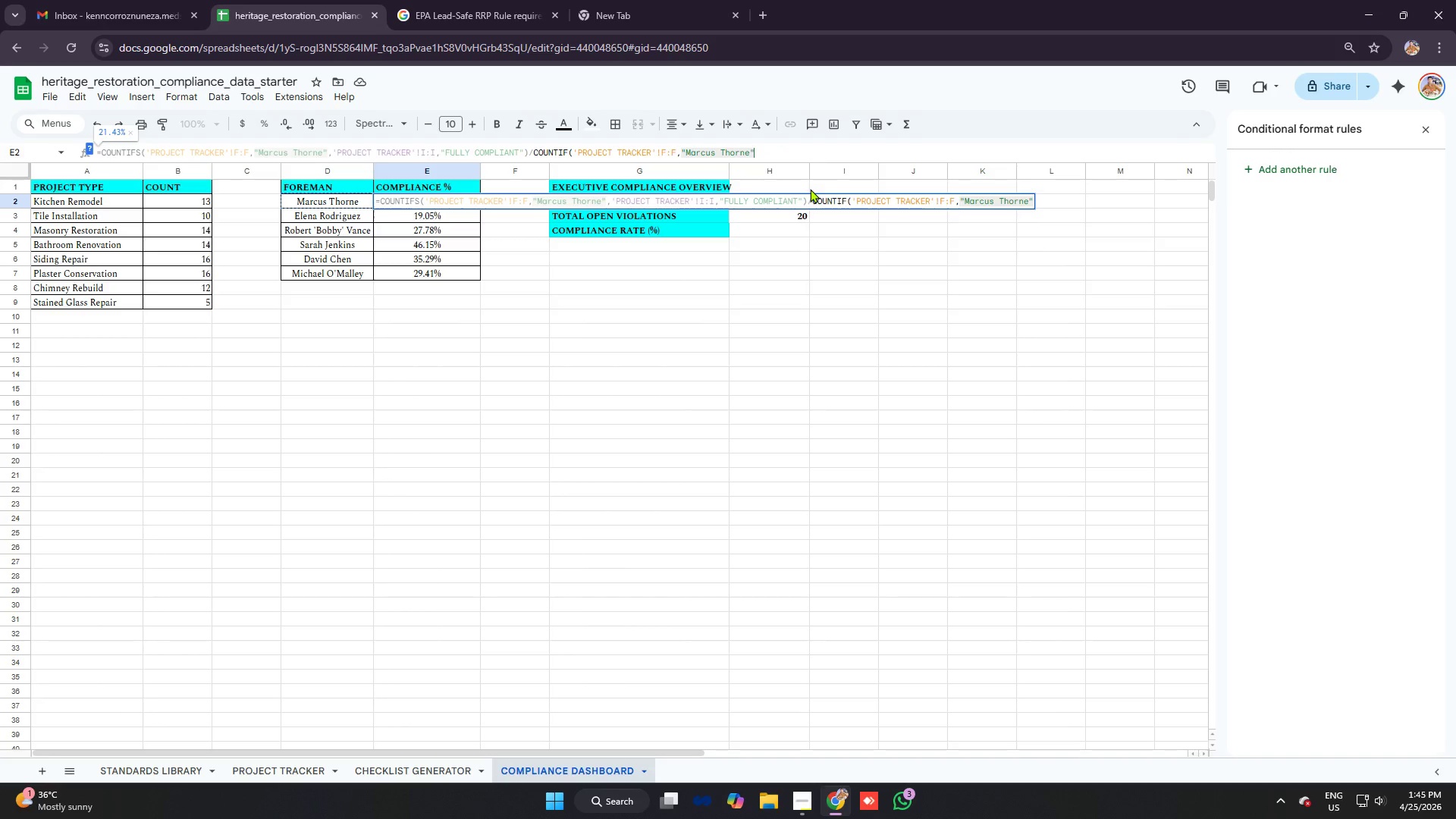 
wait(6.7)
 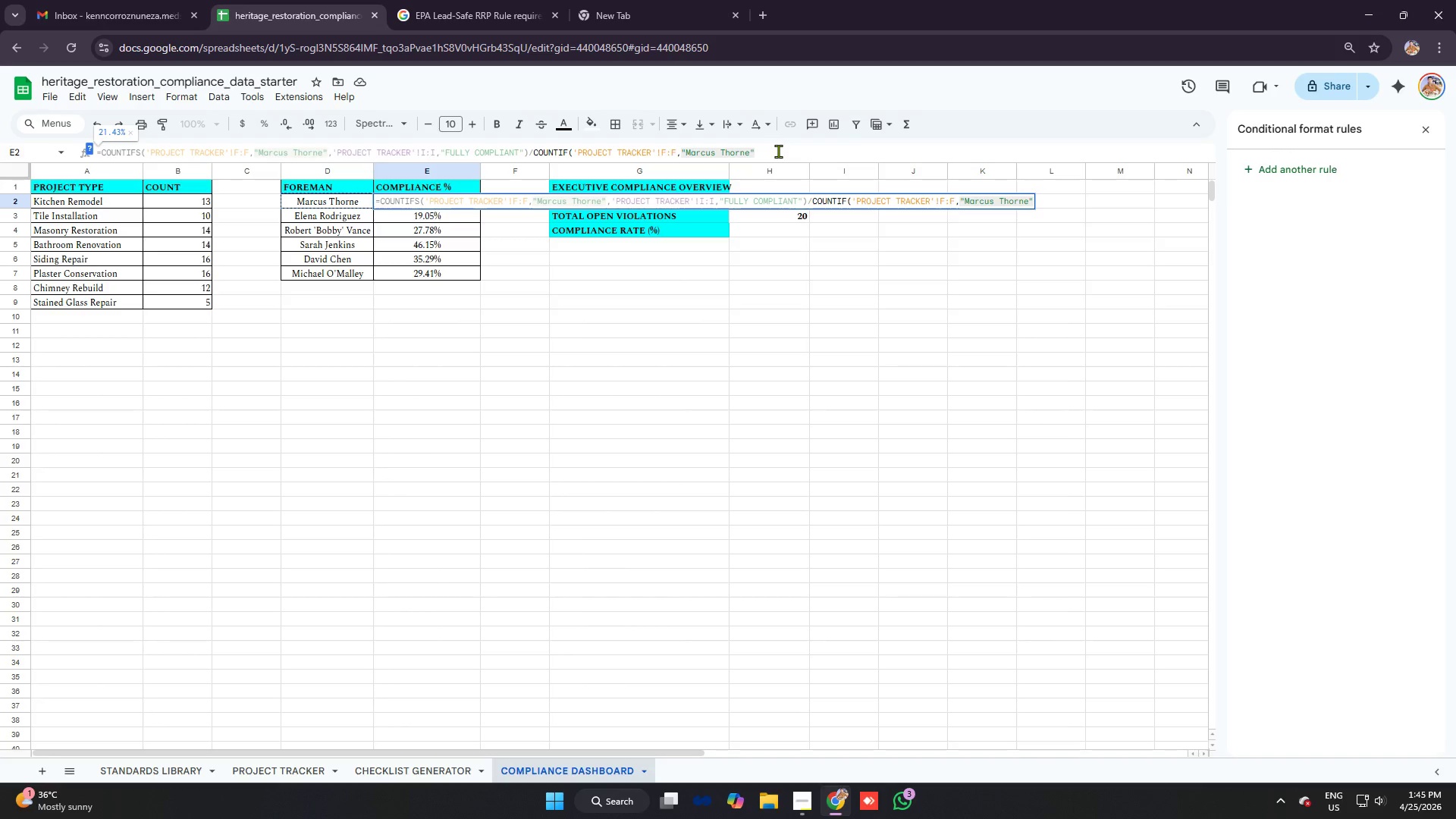 
key(Control+A)
 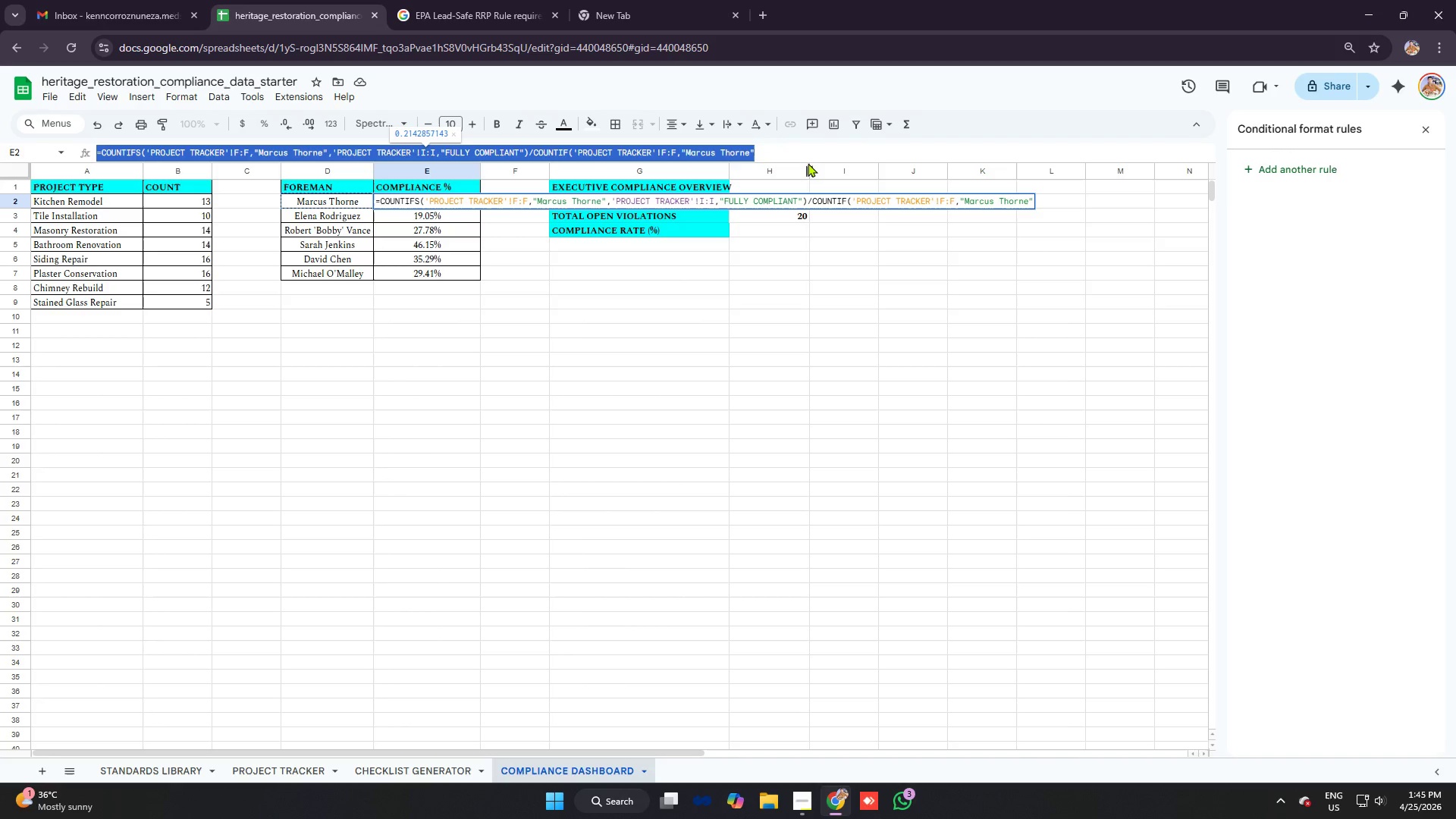 
key(Control+C)
 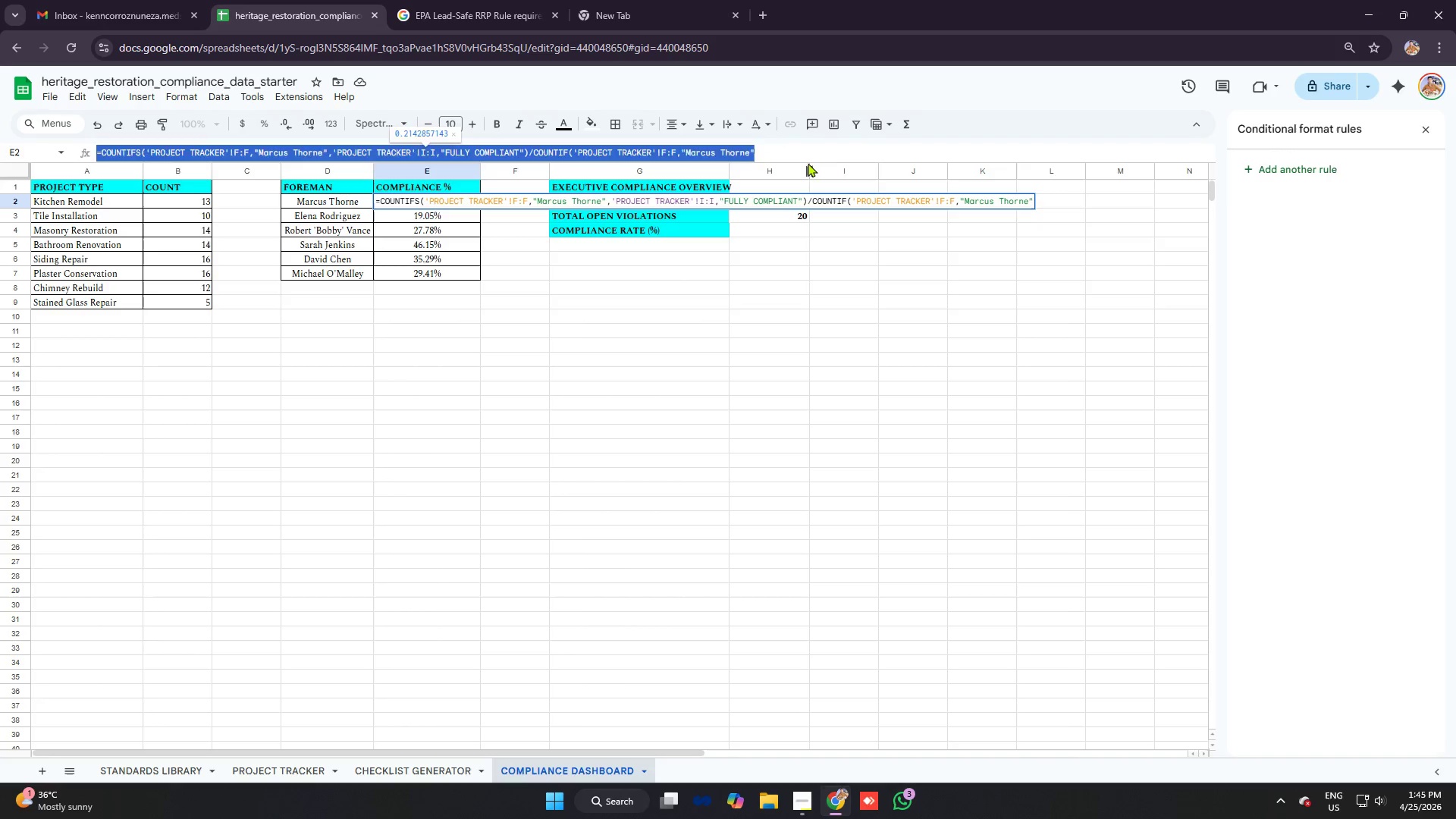 
key(Backspace)
 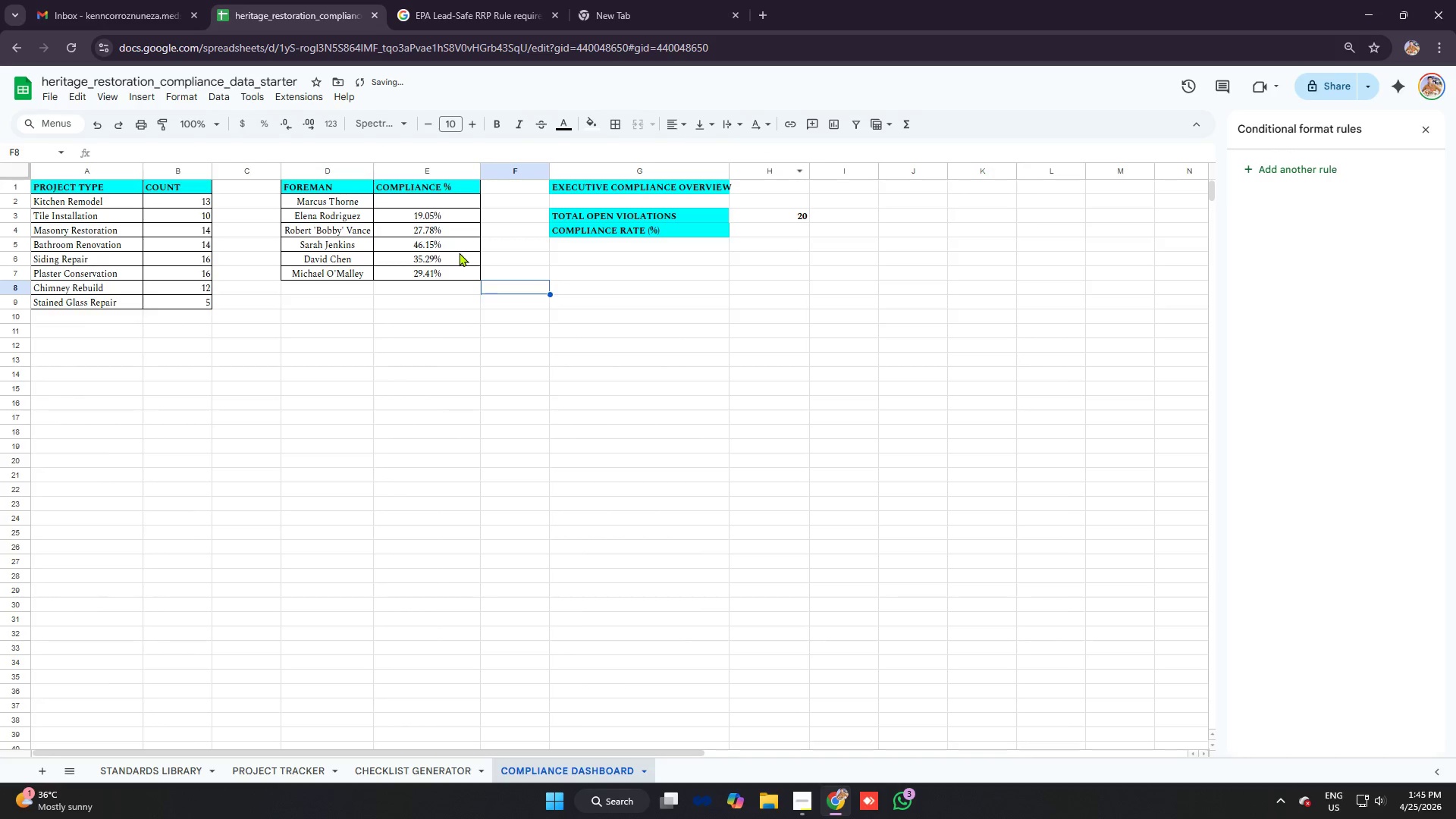 
key(Control+Z)
 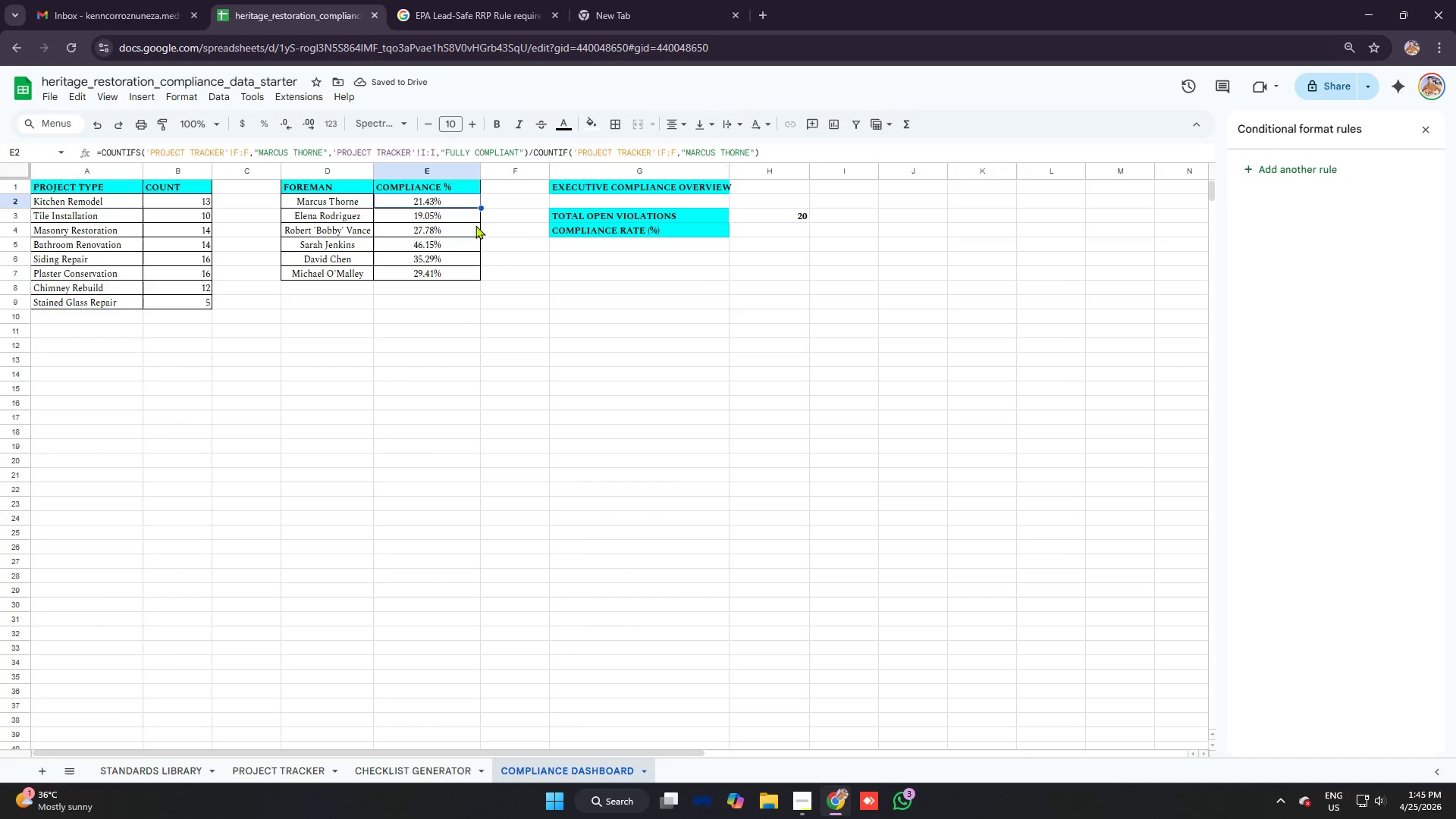 
key(Backspace)
 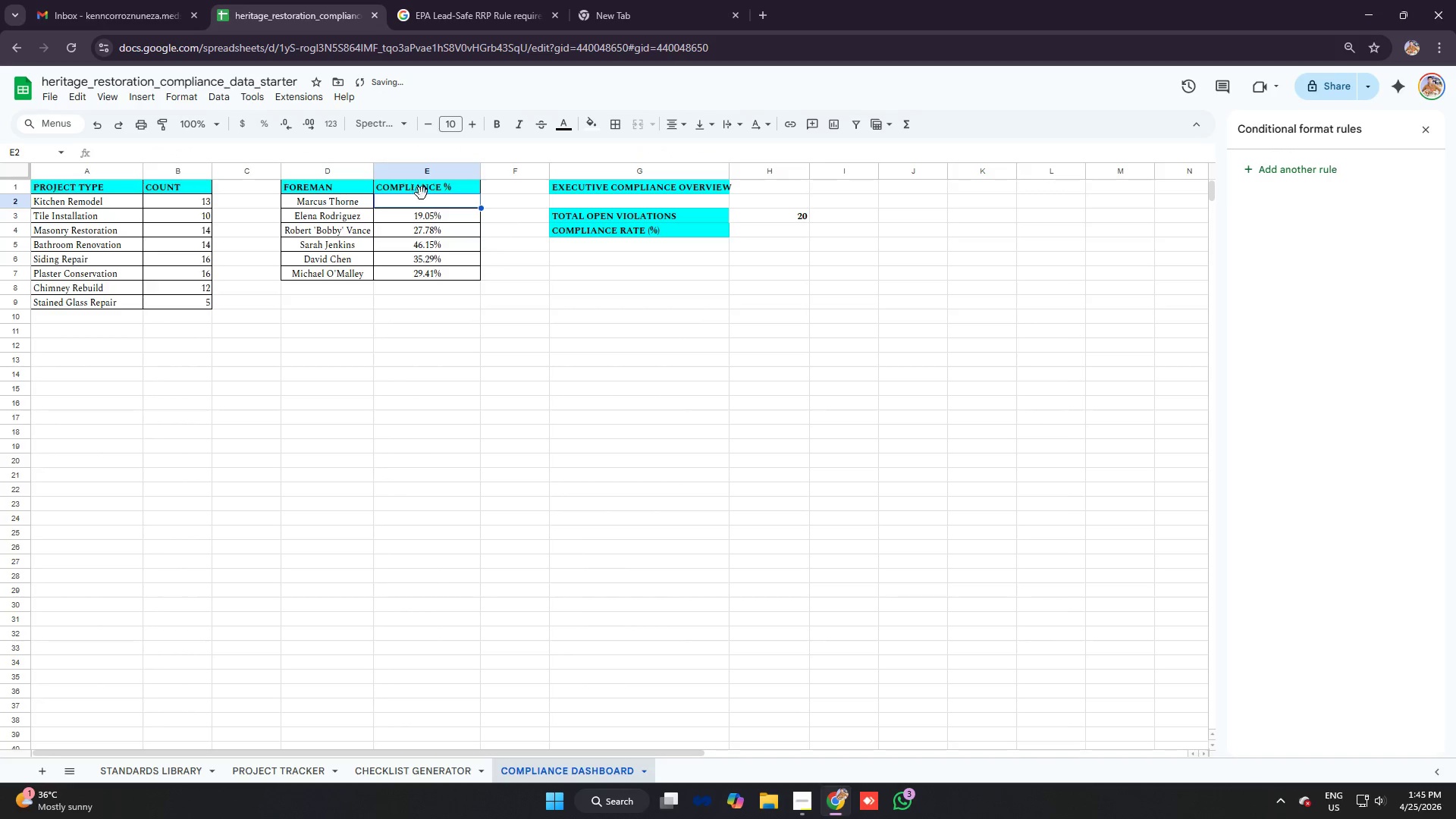 
key(Control+V)
 